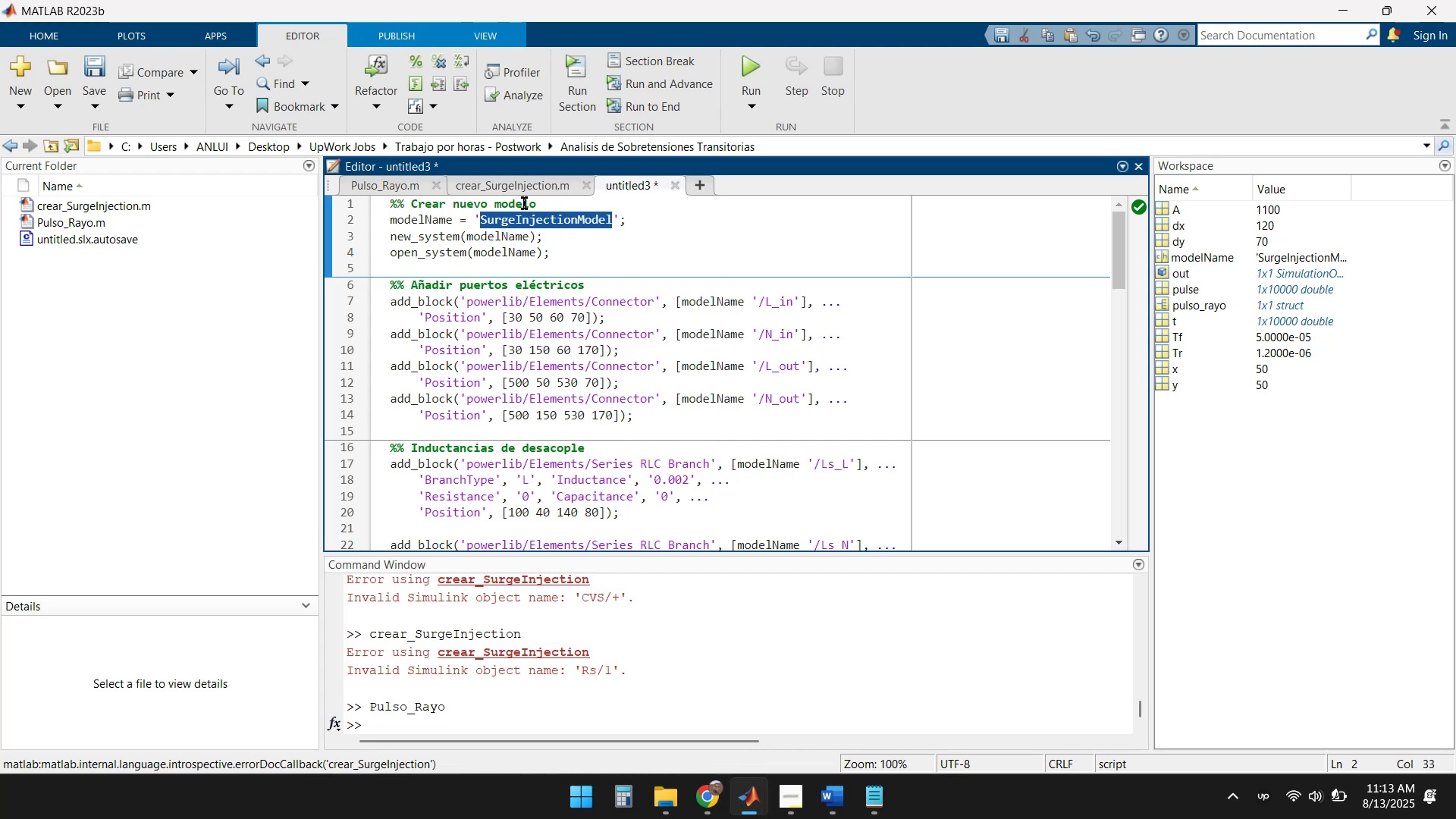 
left_click([520, 189])
 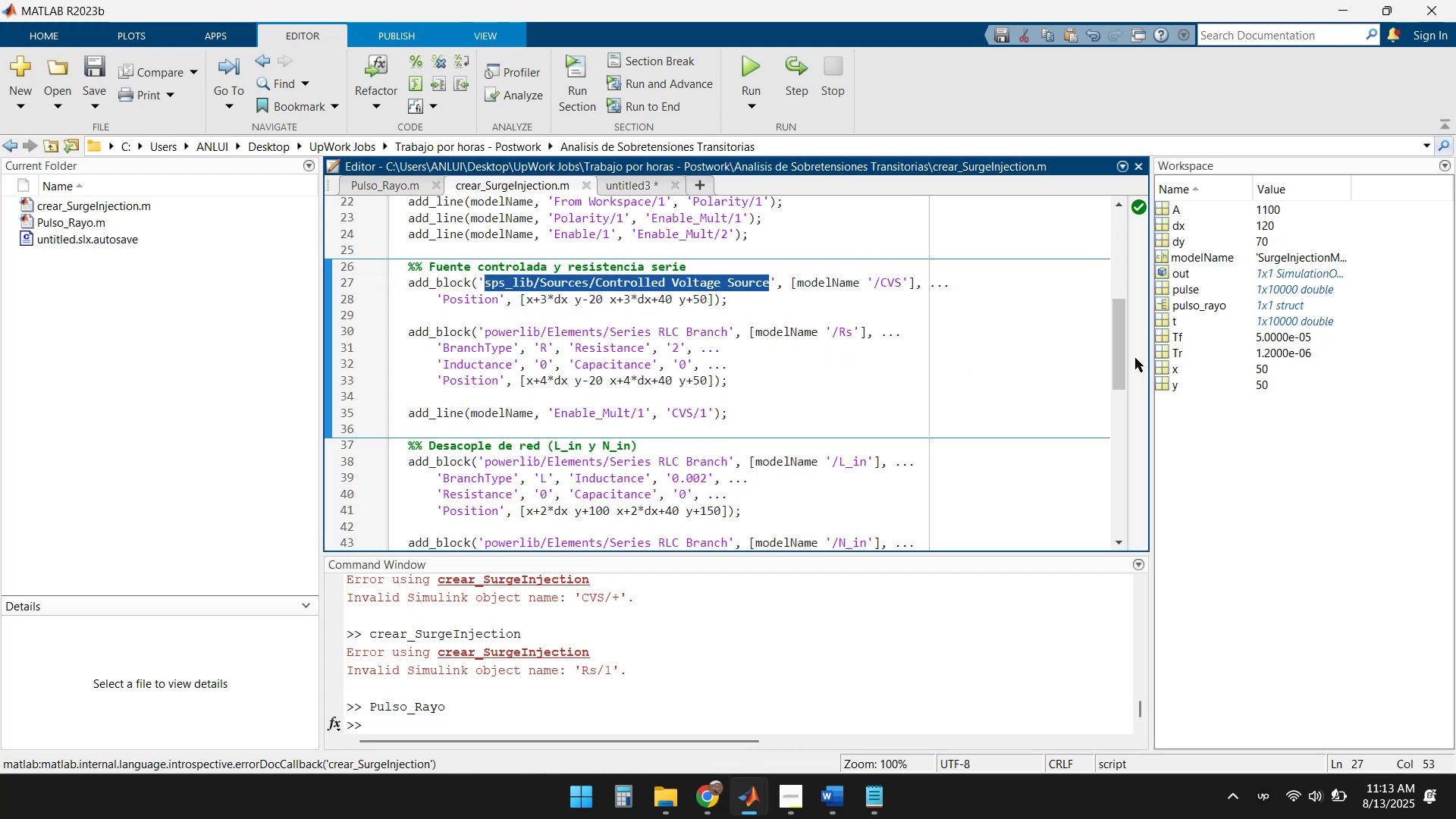 
left_click_drag(start_coordinate=[1112, 342], to_coordinate=[1110, 224])
 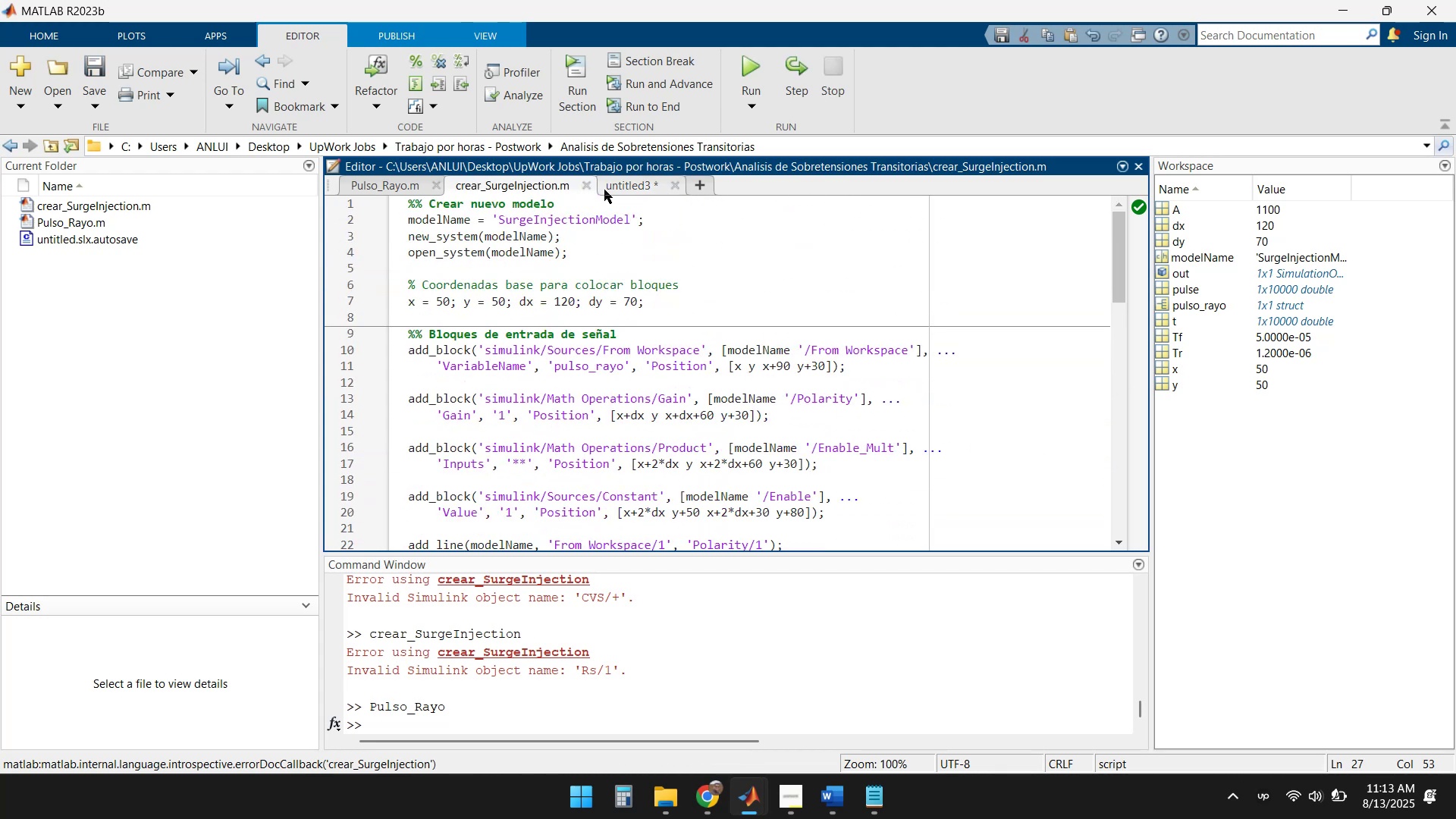 
left_click([623, 183])
 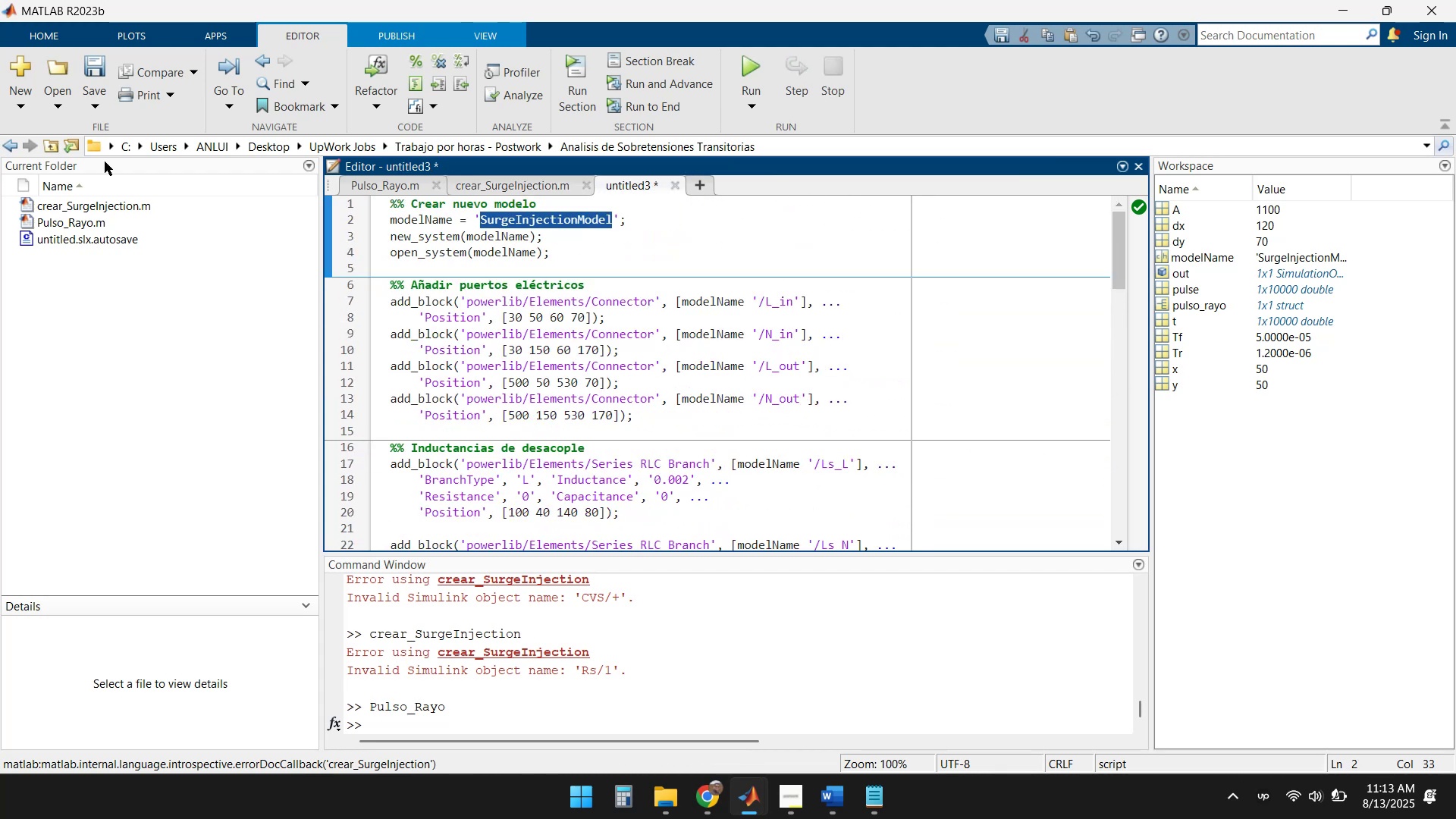 
left_click([89, 75])
 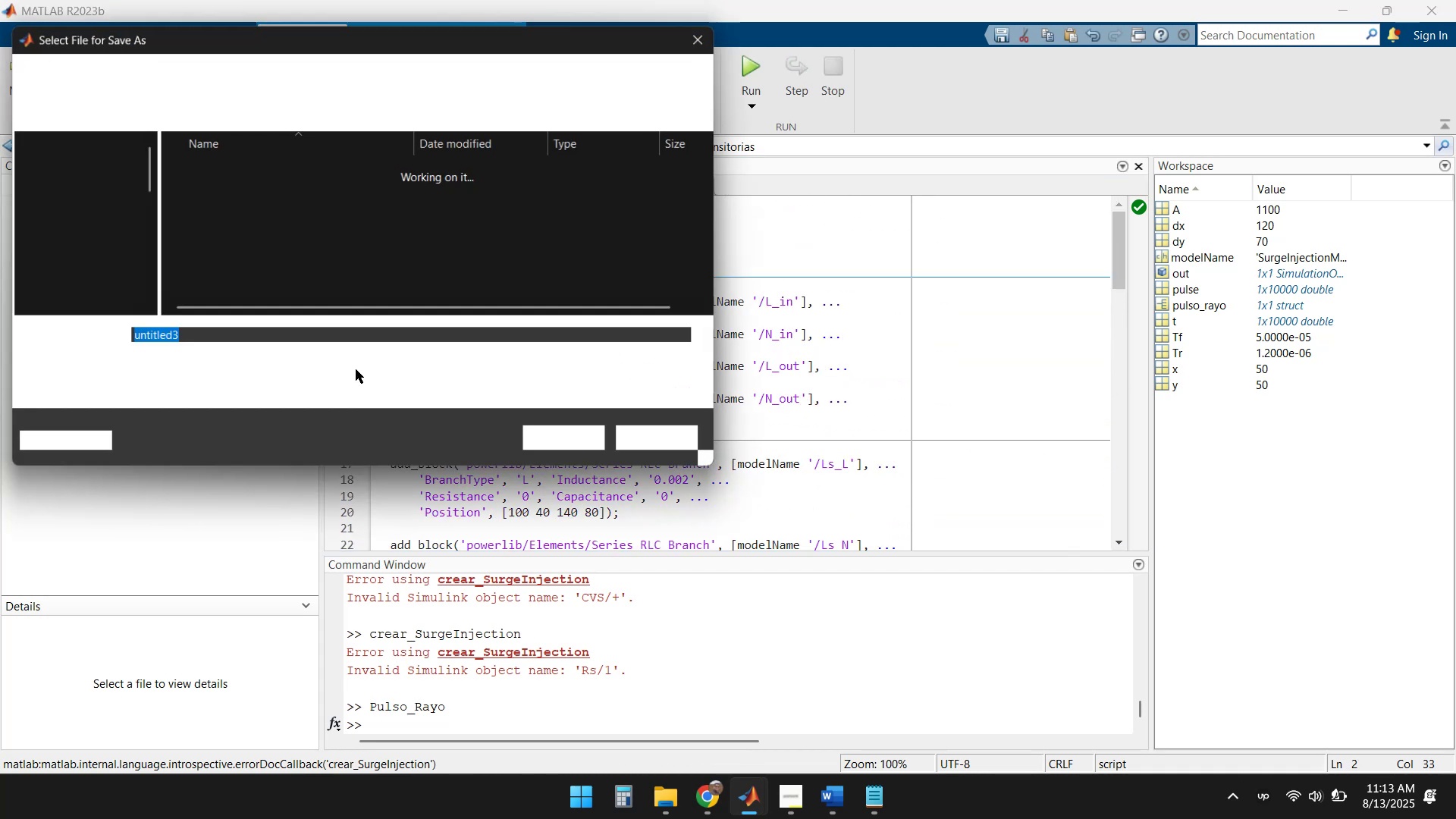 
key(Control+ControlLeft)
 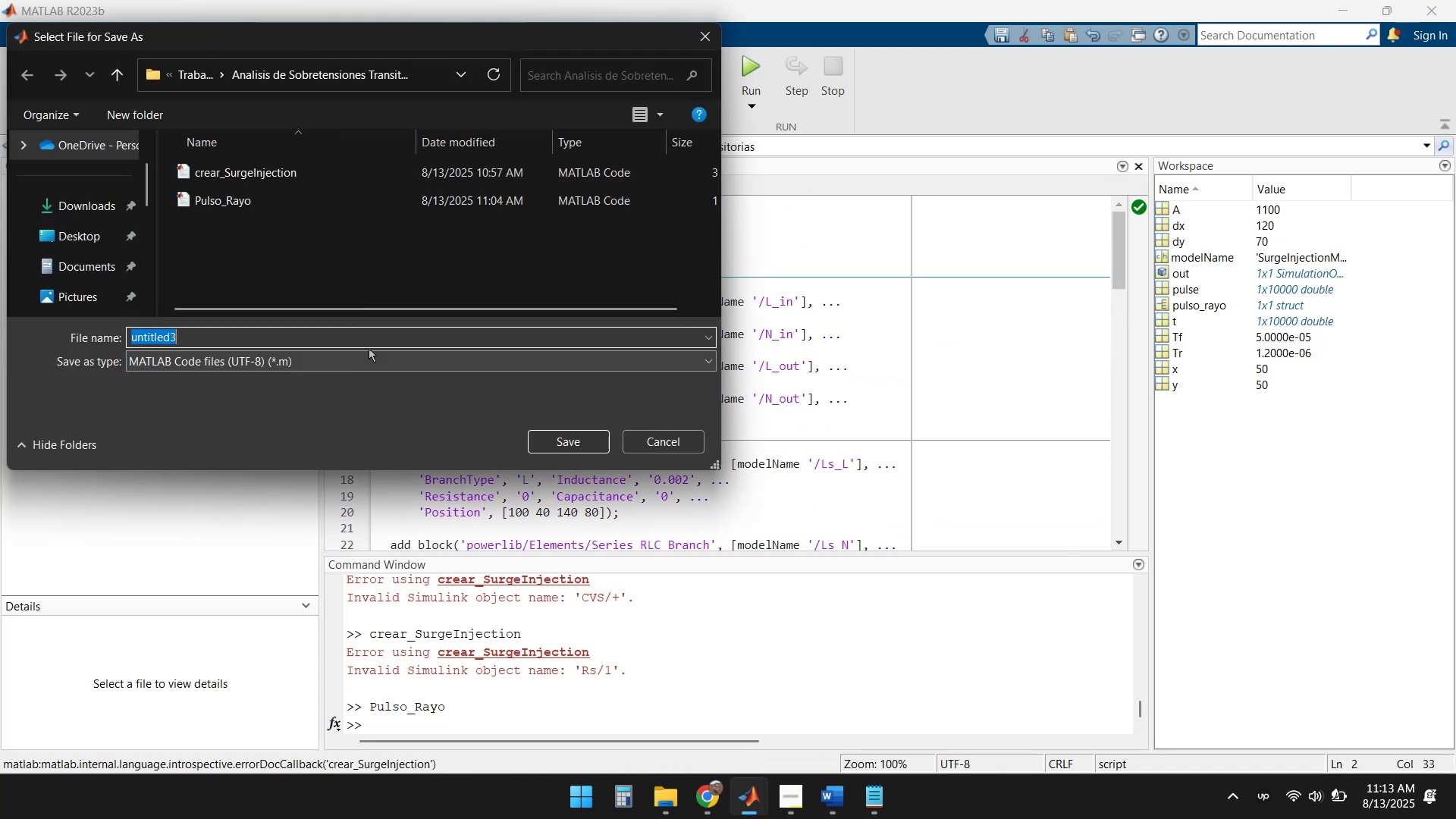 
key(Control+V)
 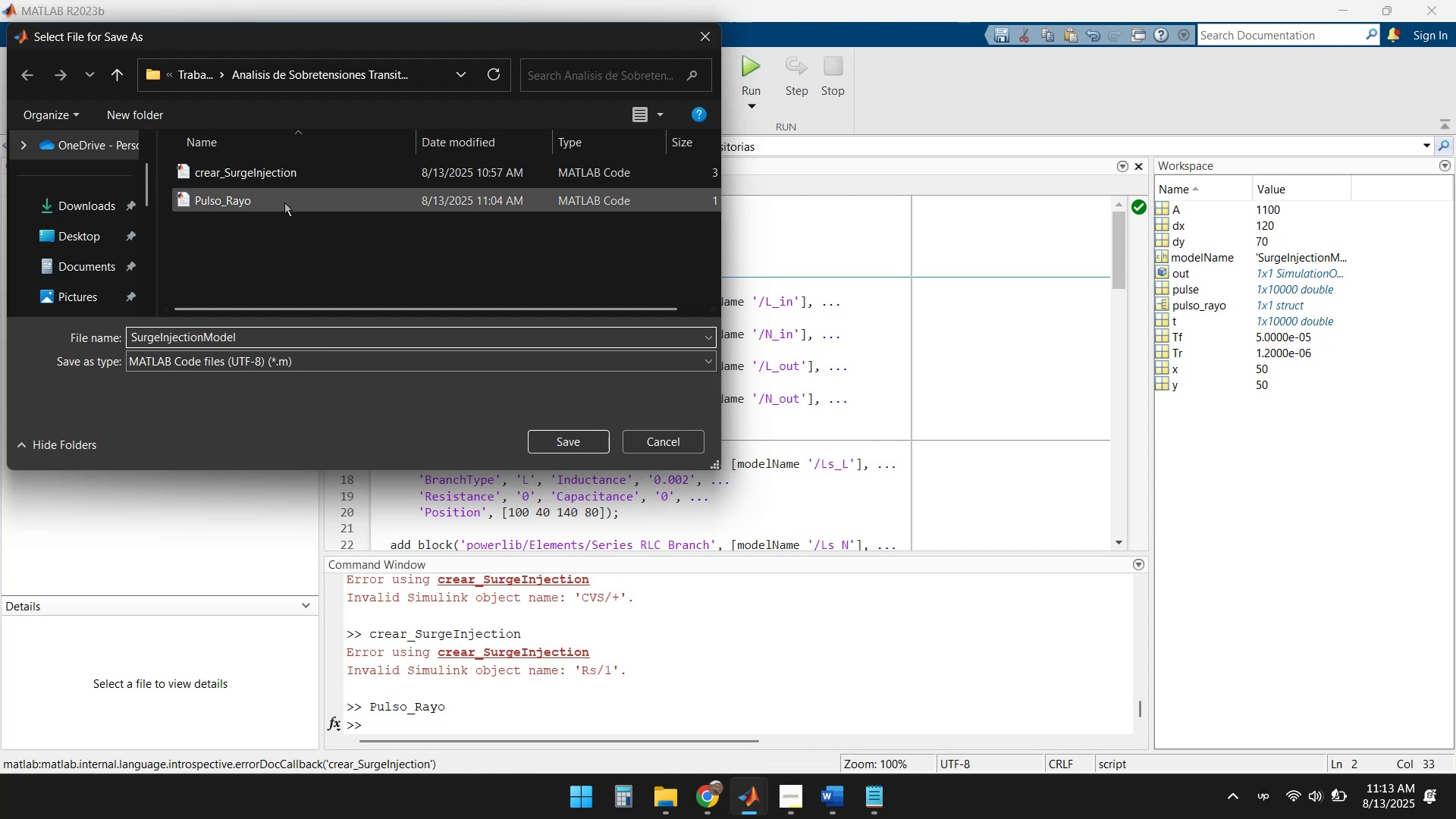 
wait(5.21)
 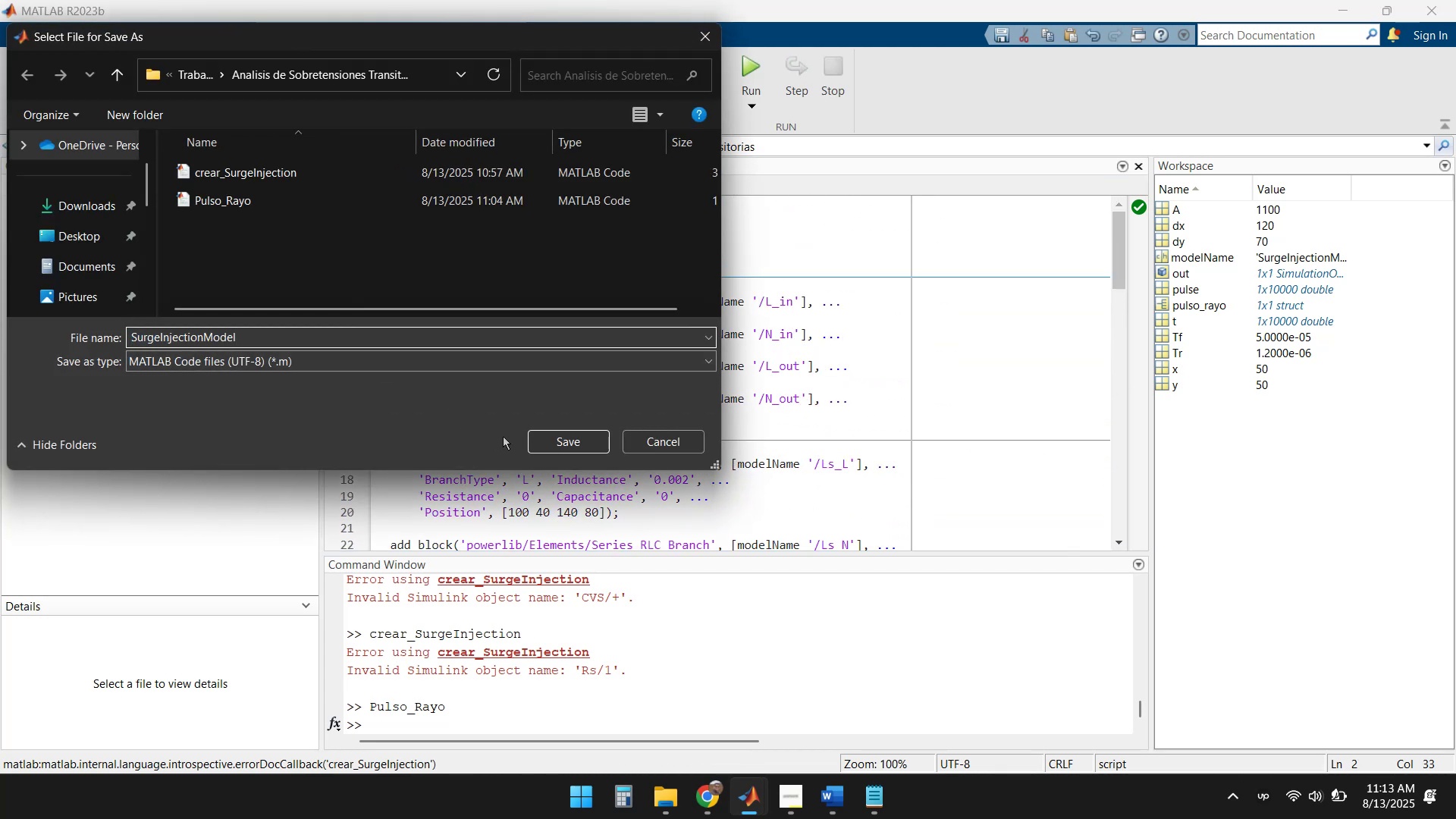 
left_click([288, 171])
 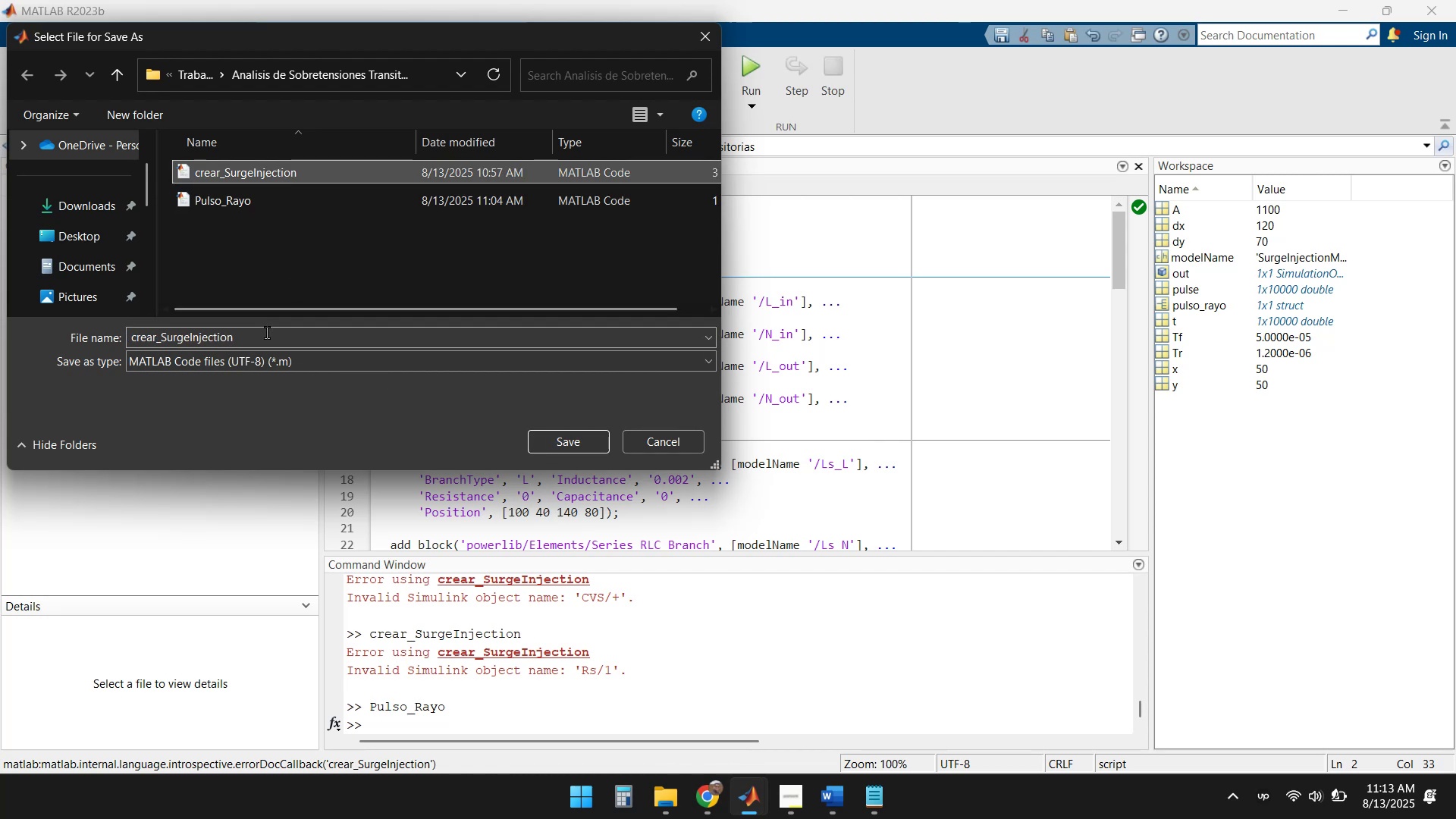 
left_click([265, 337])
 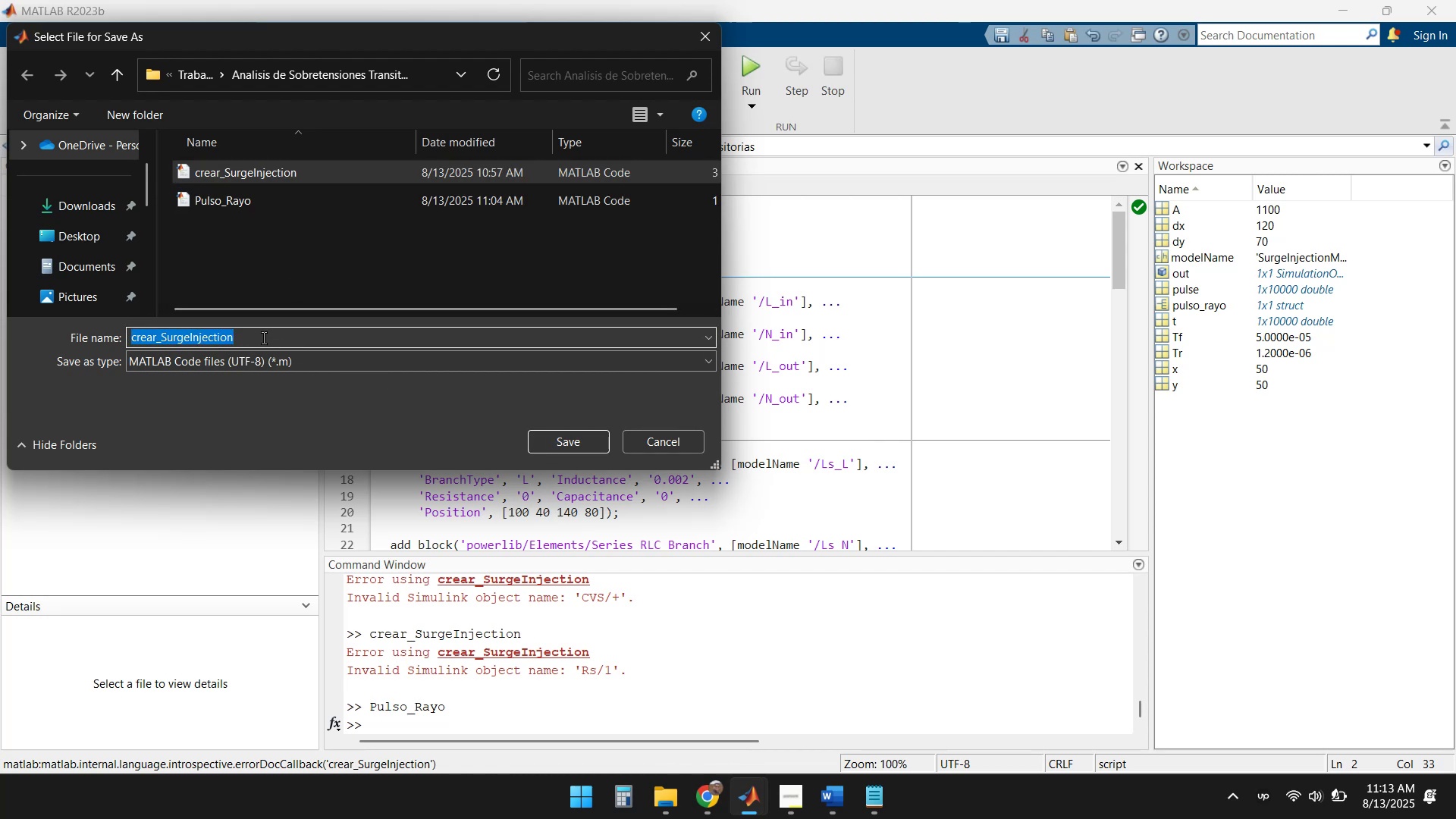 
key(ArrowRight)
 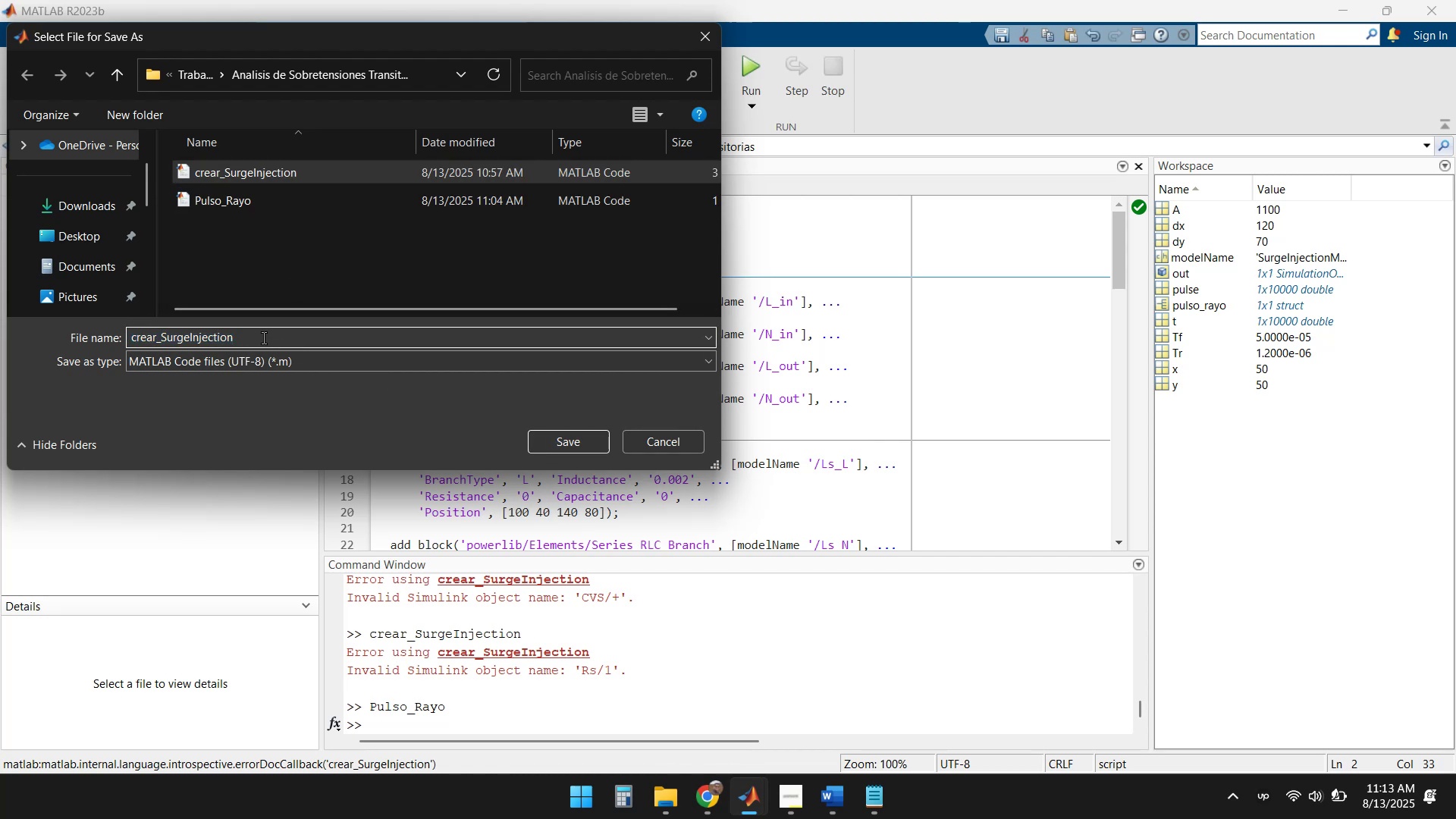 
type(_v2)
 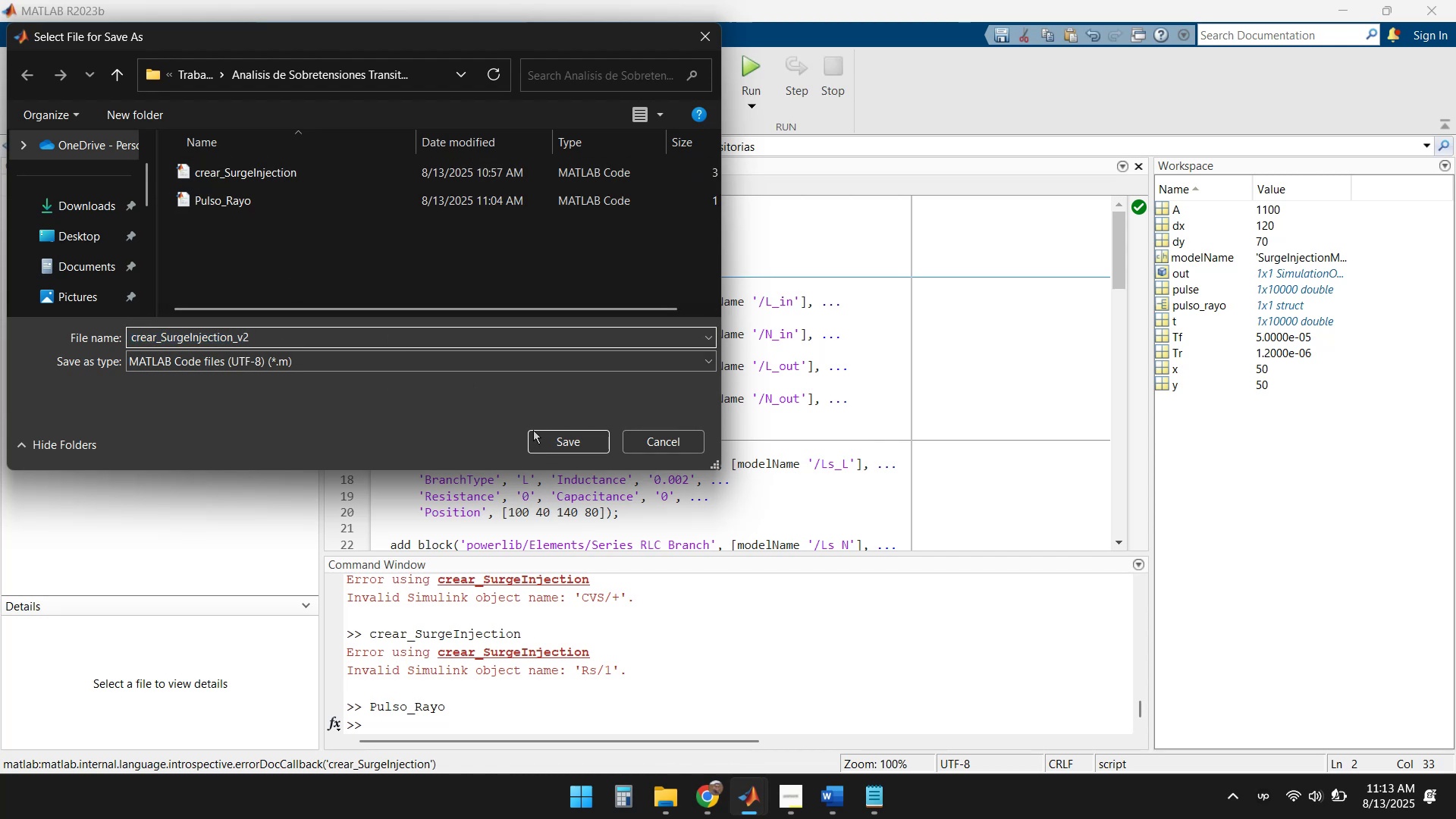 
left_click([553, 433])
 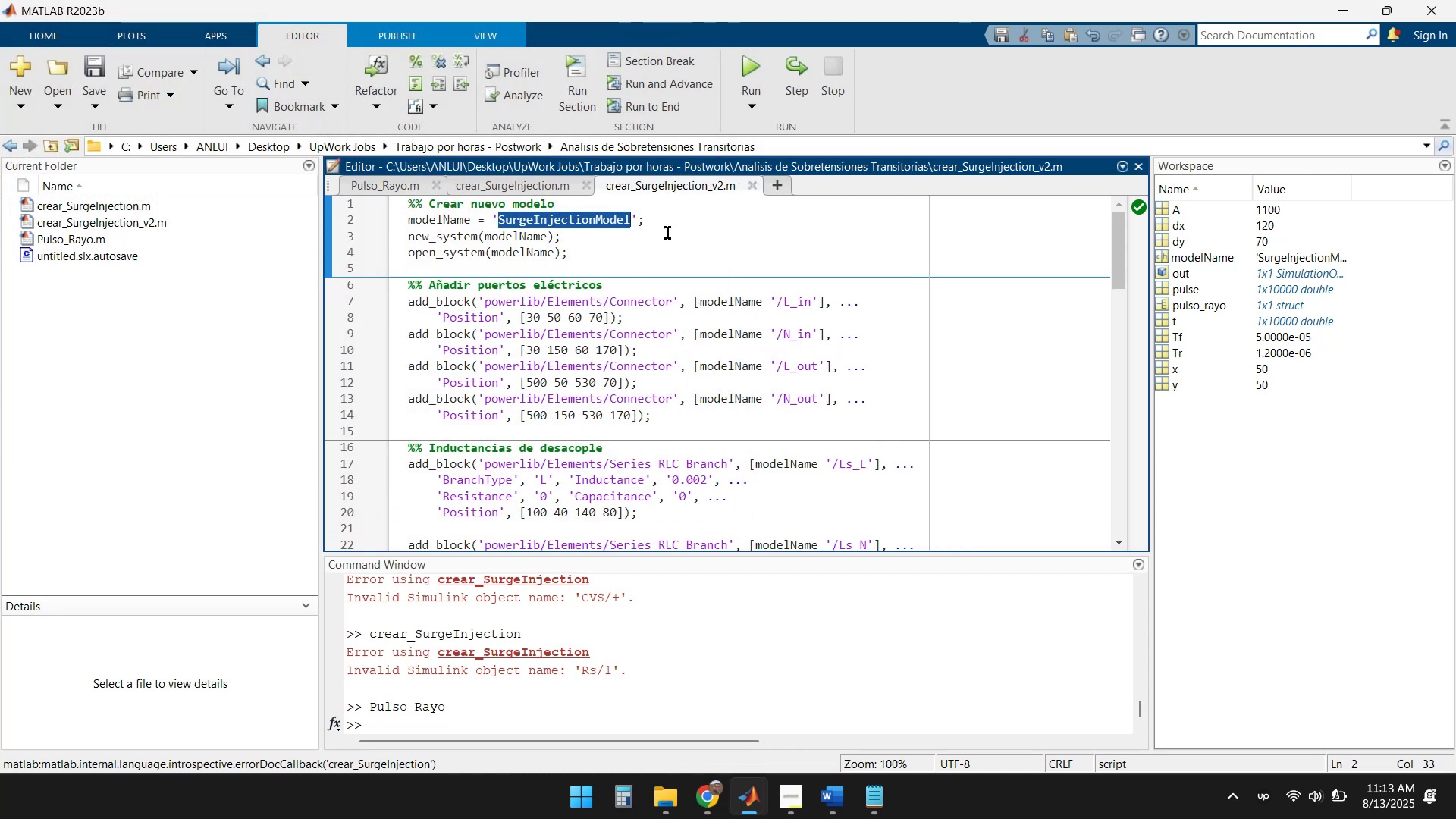 
left_click([743, 67])
 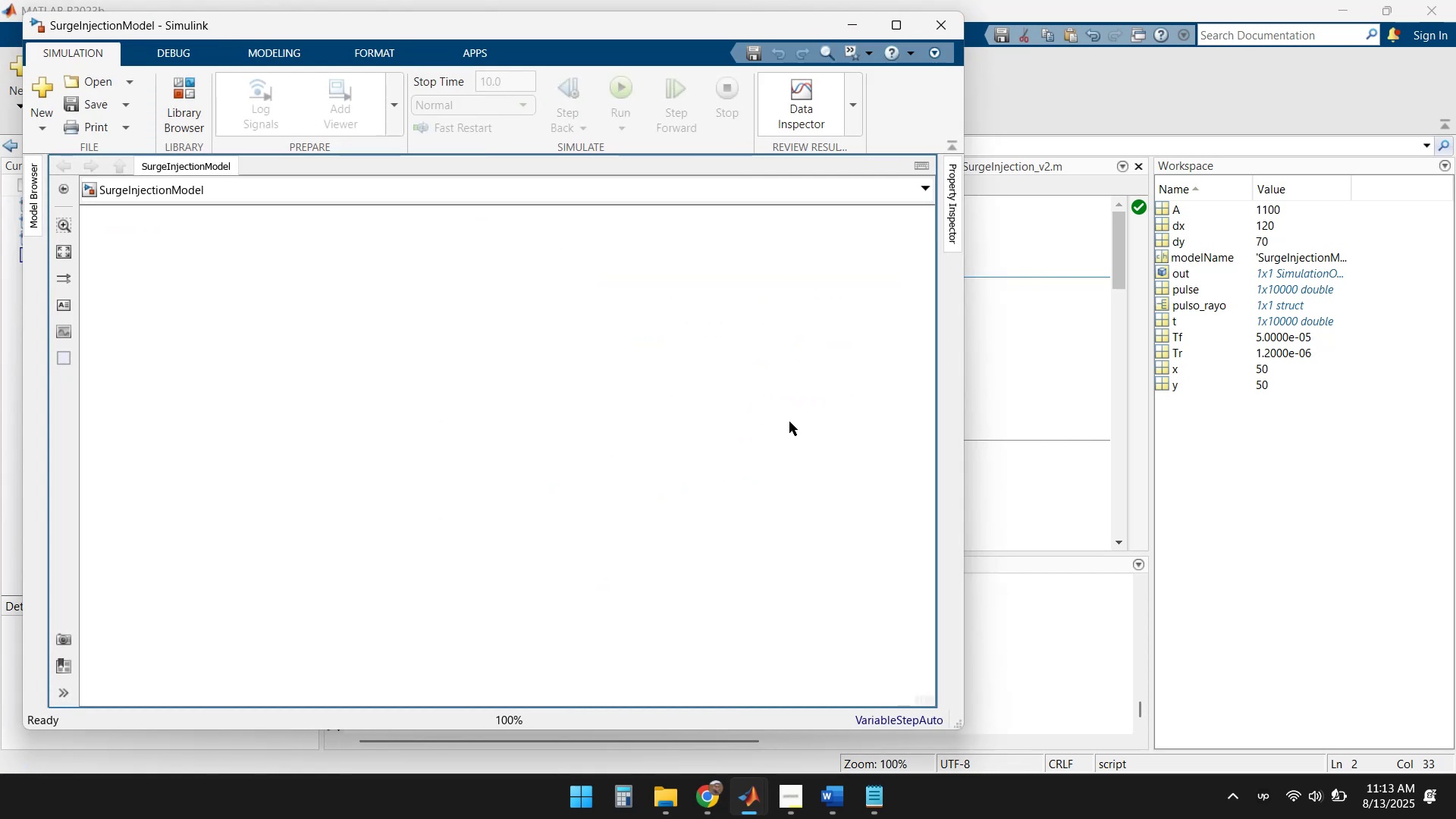 
wait(6.52)
 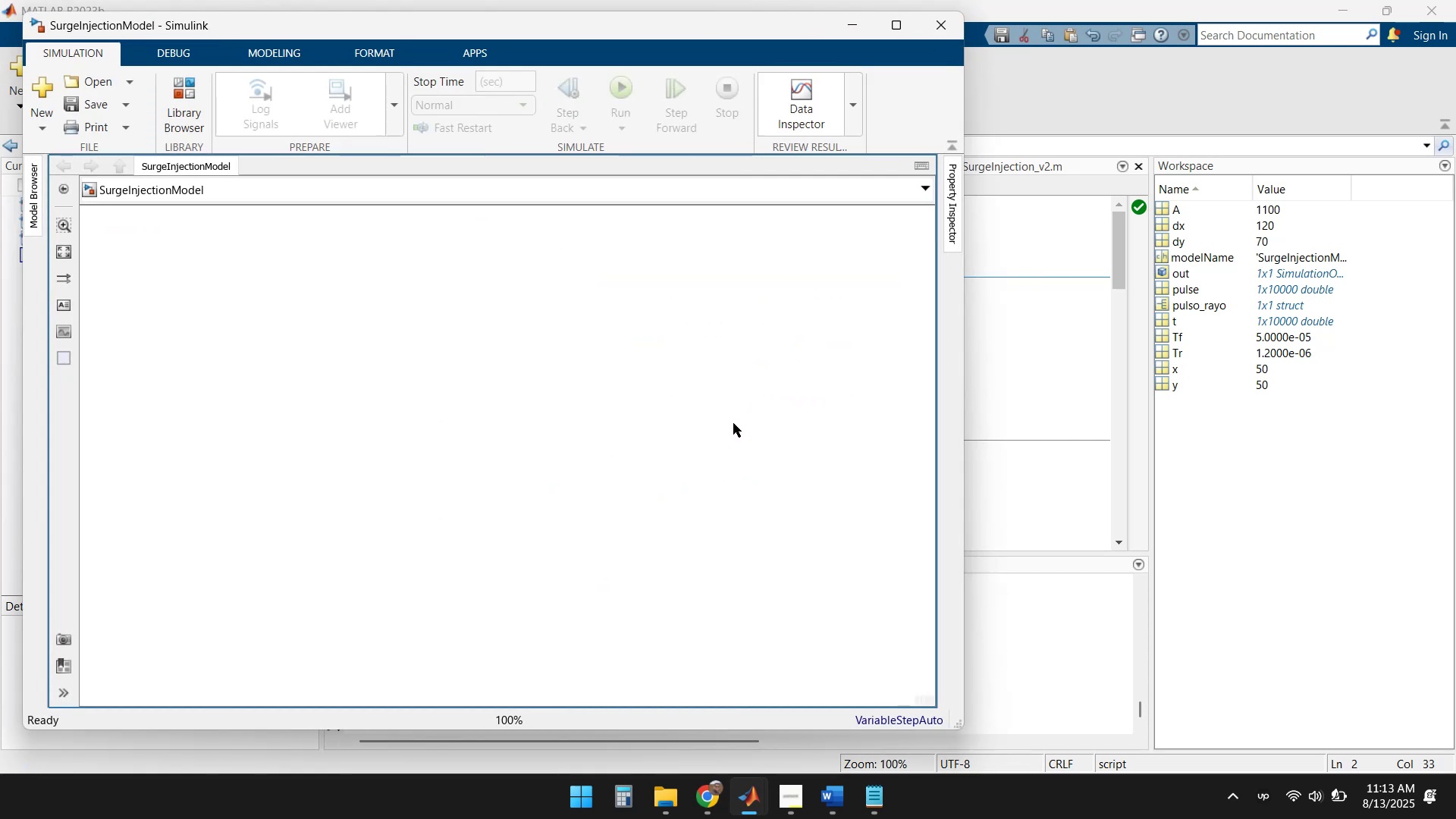 
left_click([852, 29])
 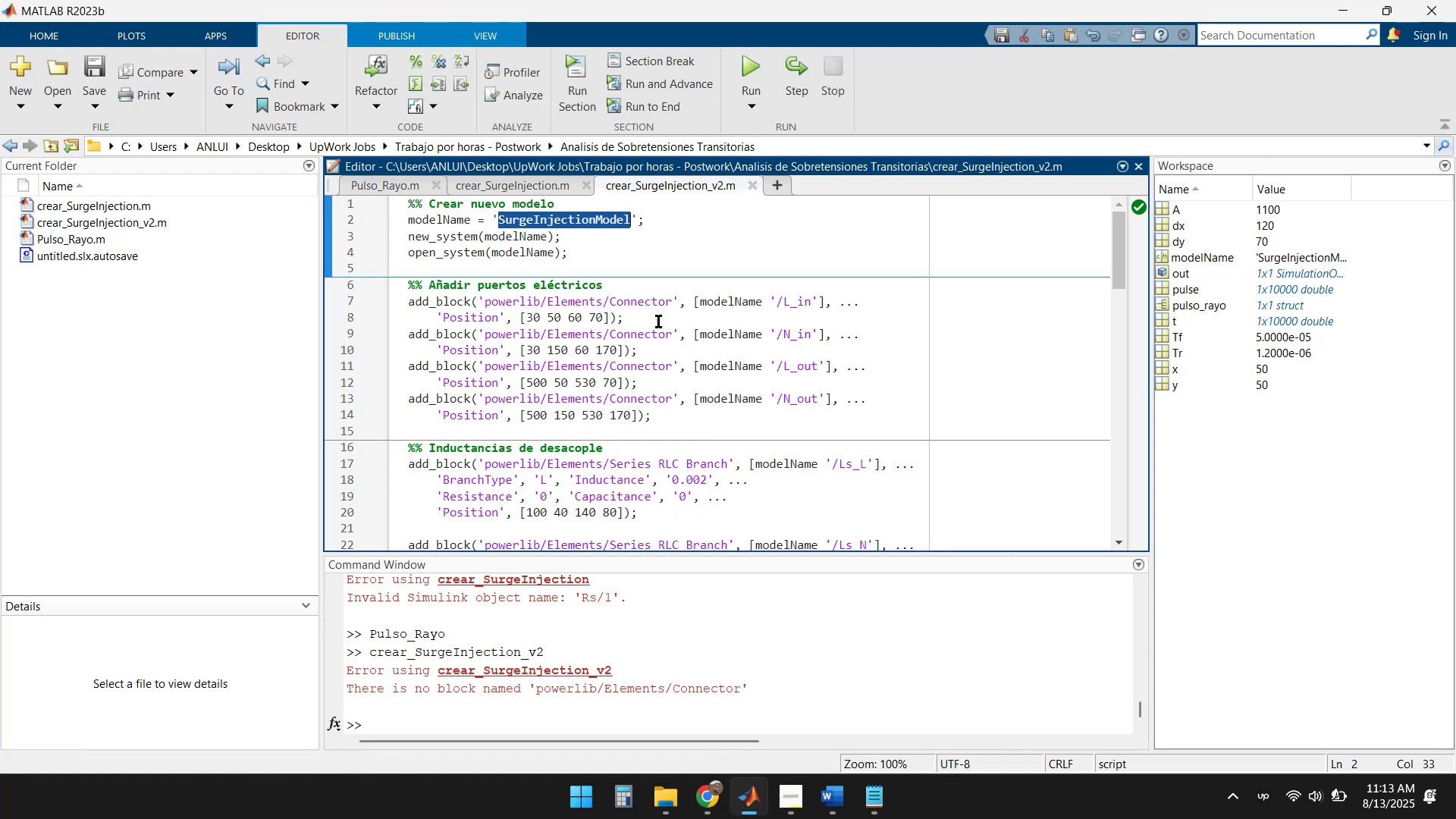 
wait(14.25)
 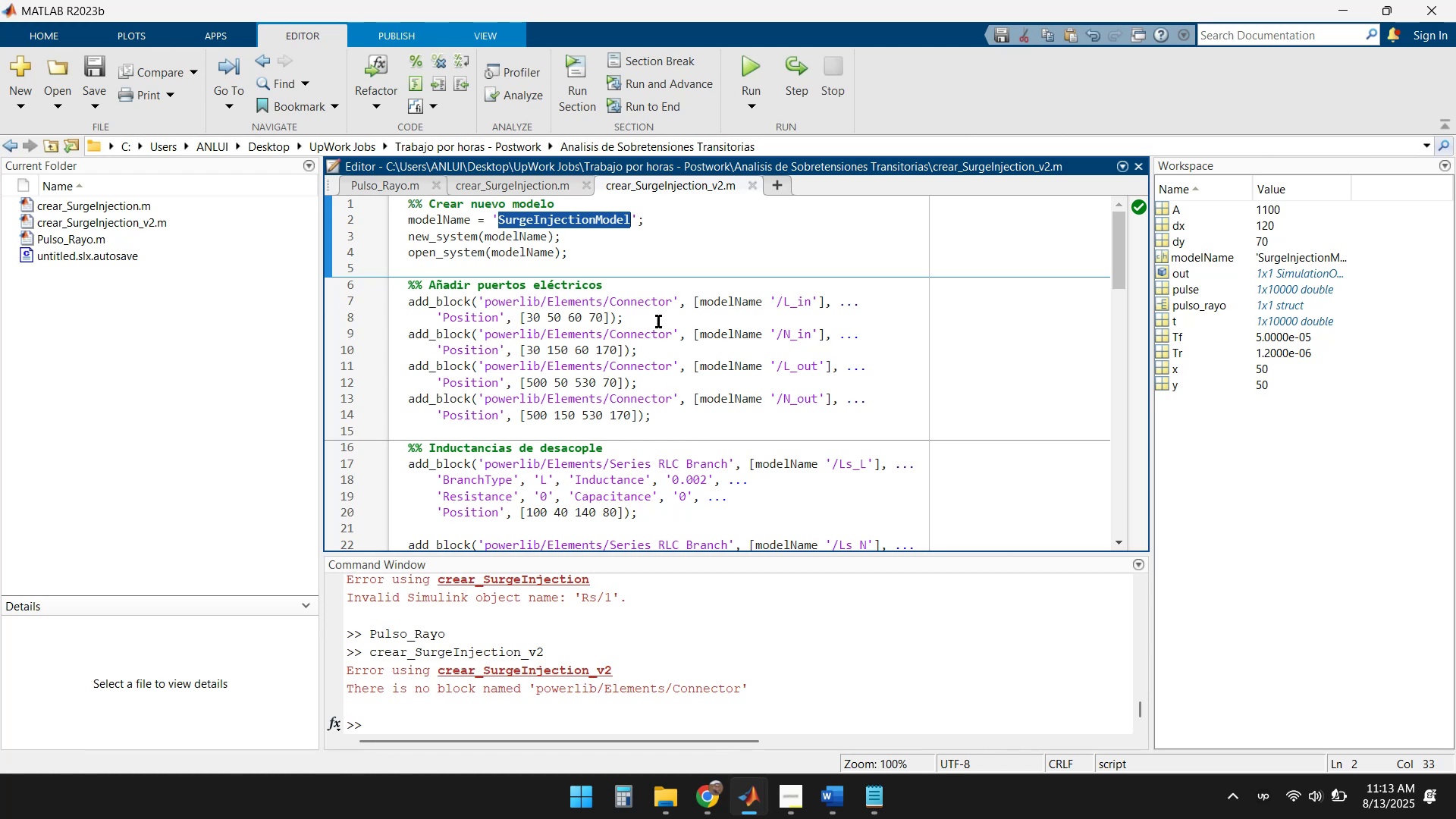 
left_click([803, 712])
 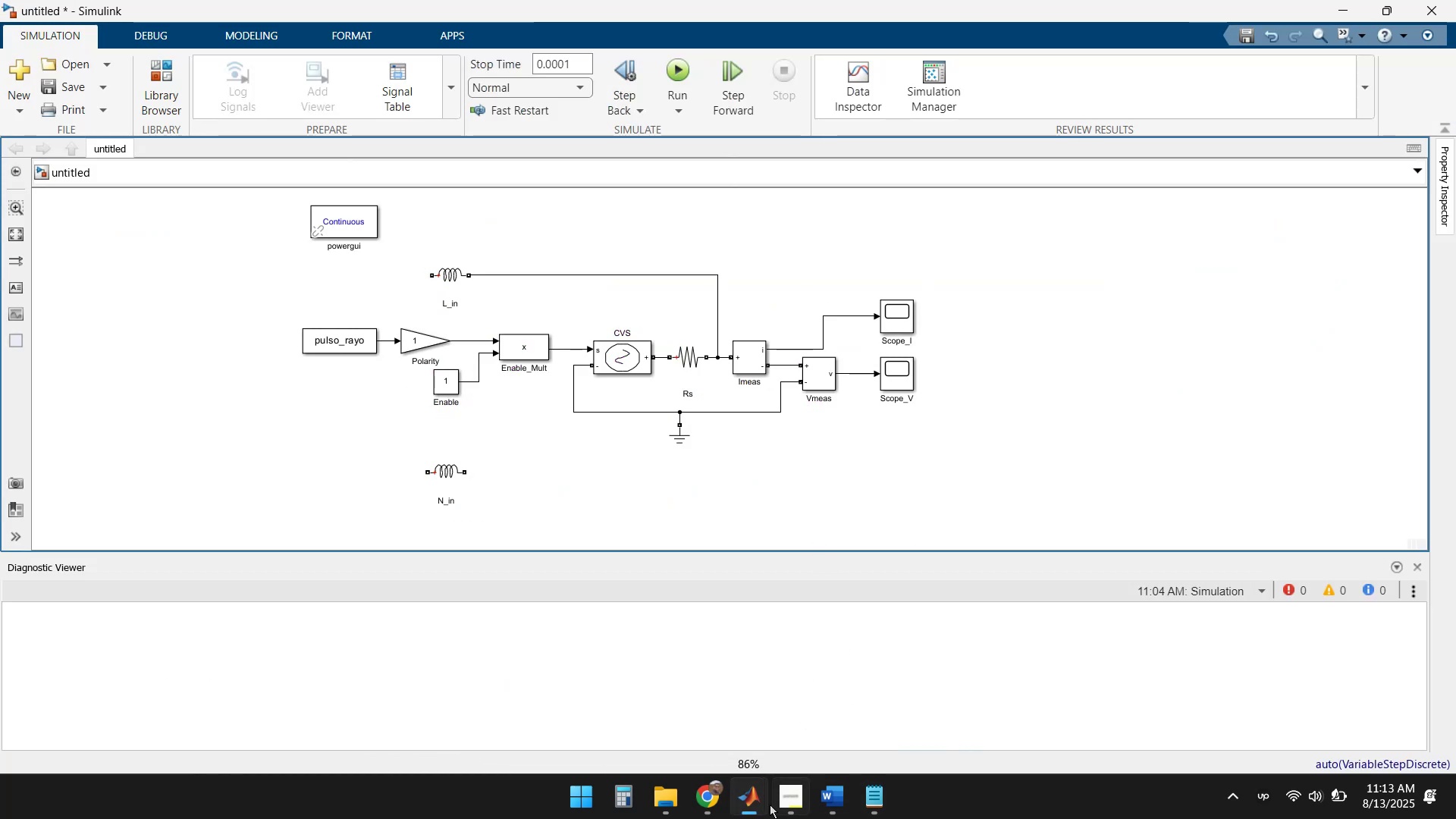 
left_click([795, 792])
 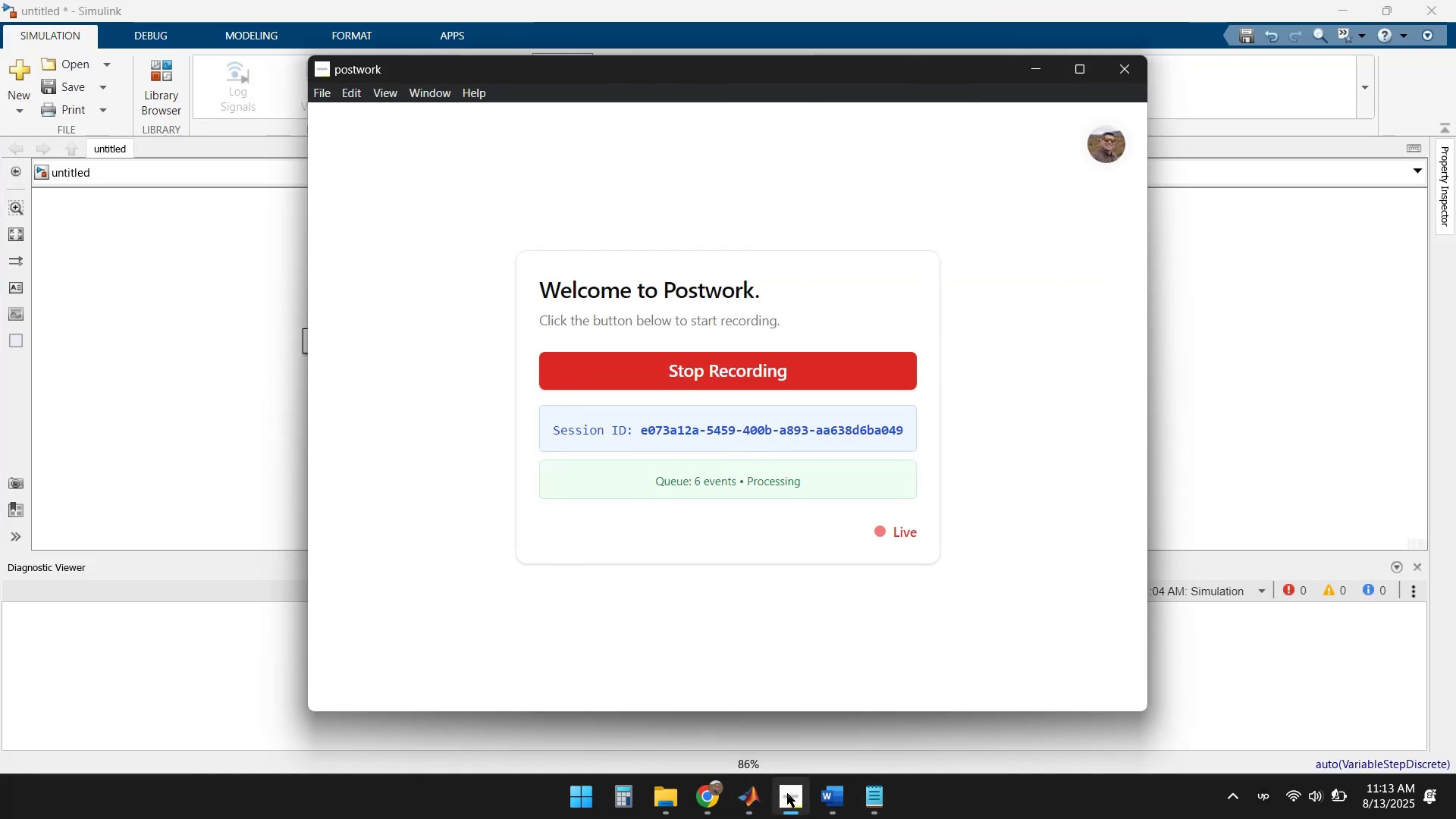 
double_click([749, 794])
 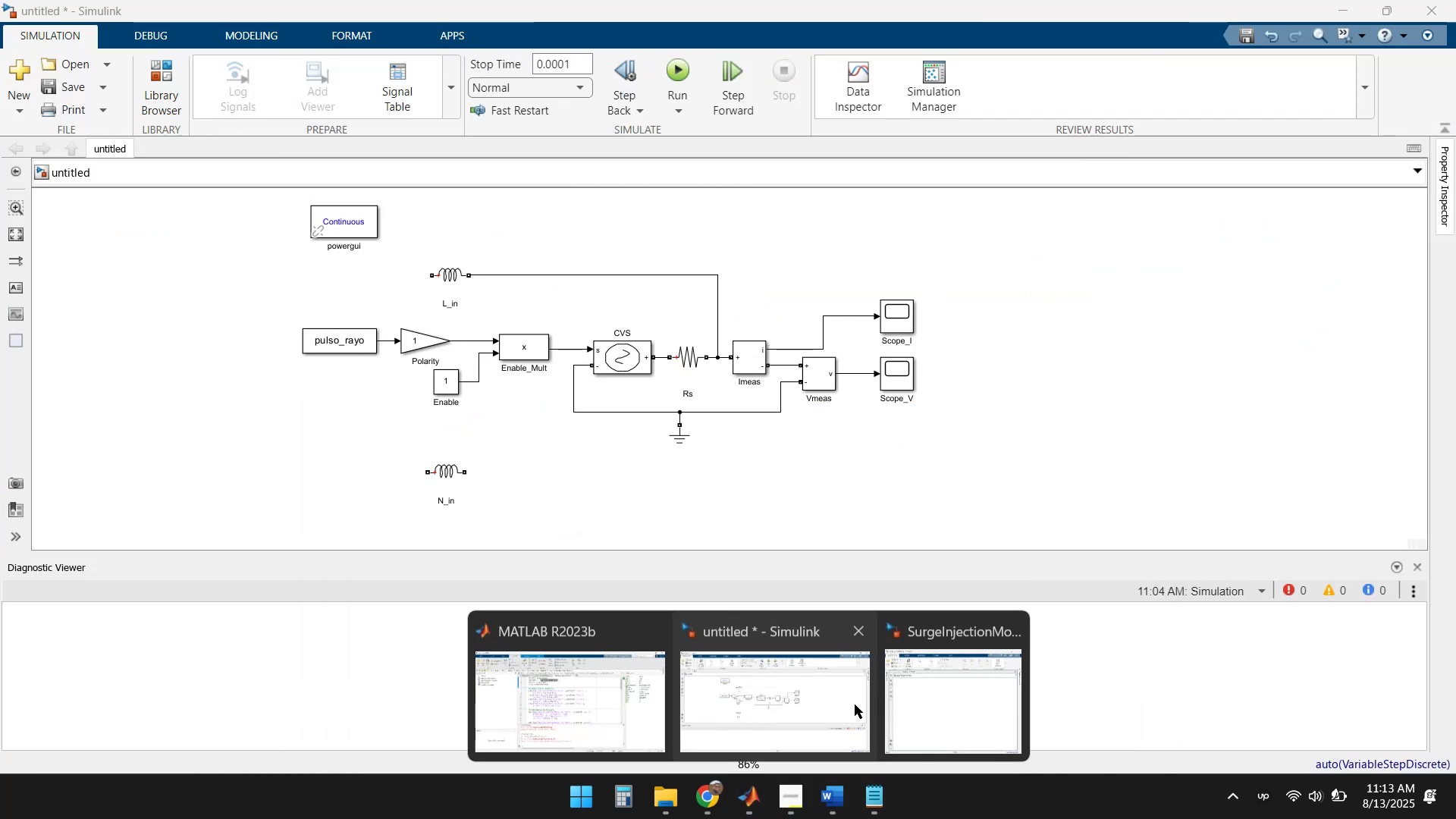 
triple_click([953, 684])
 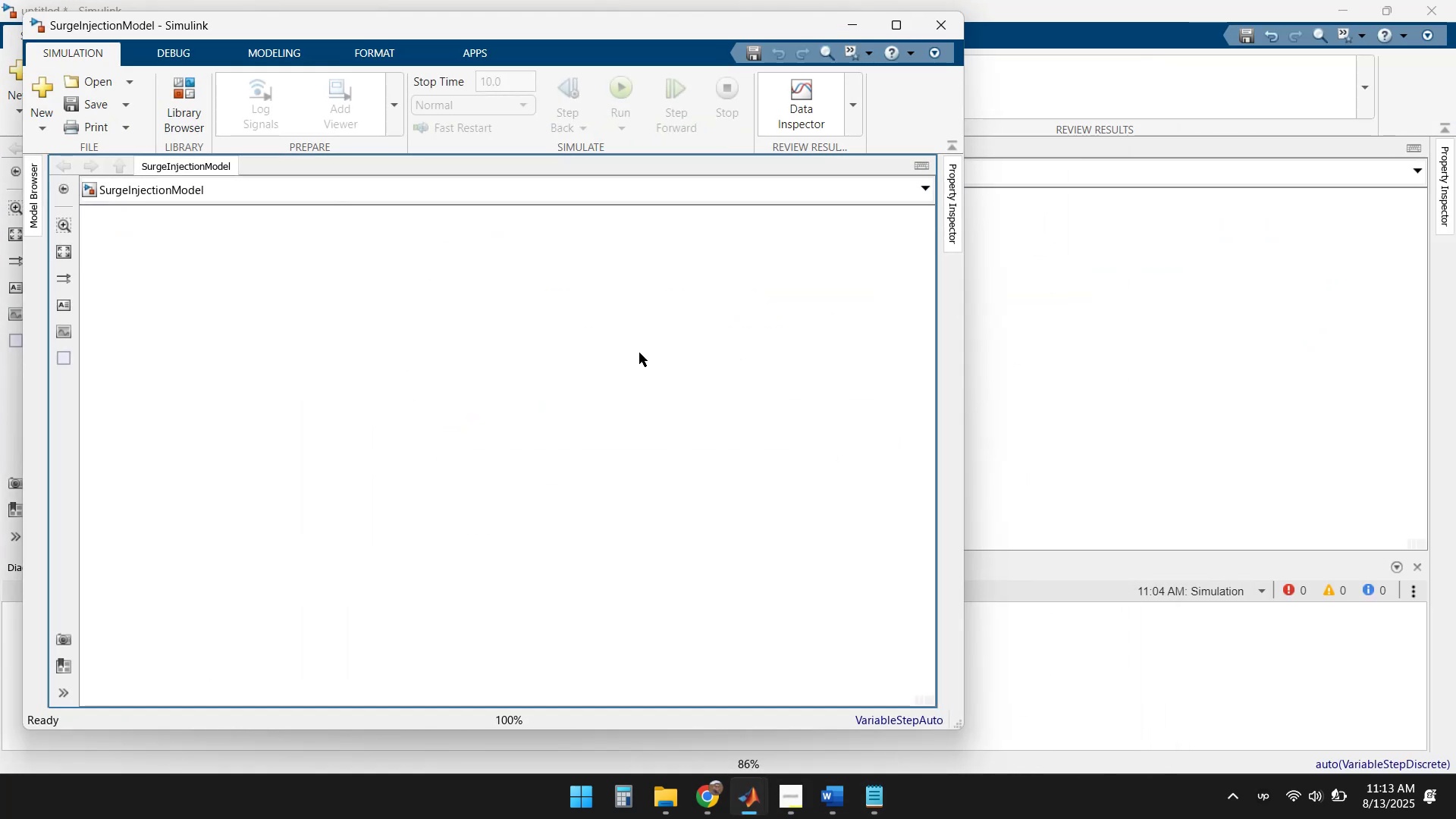 
double_click([639, 351])
 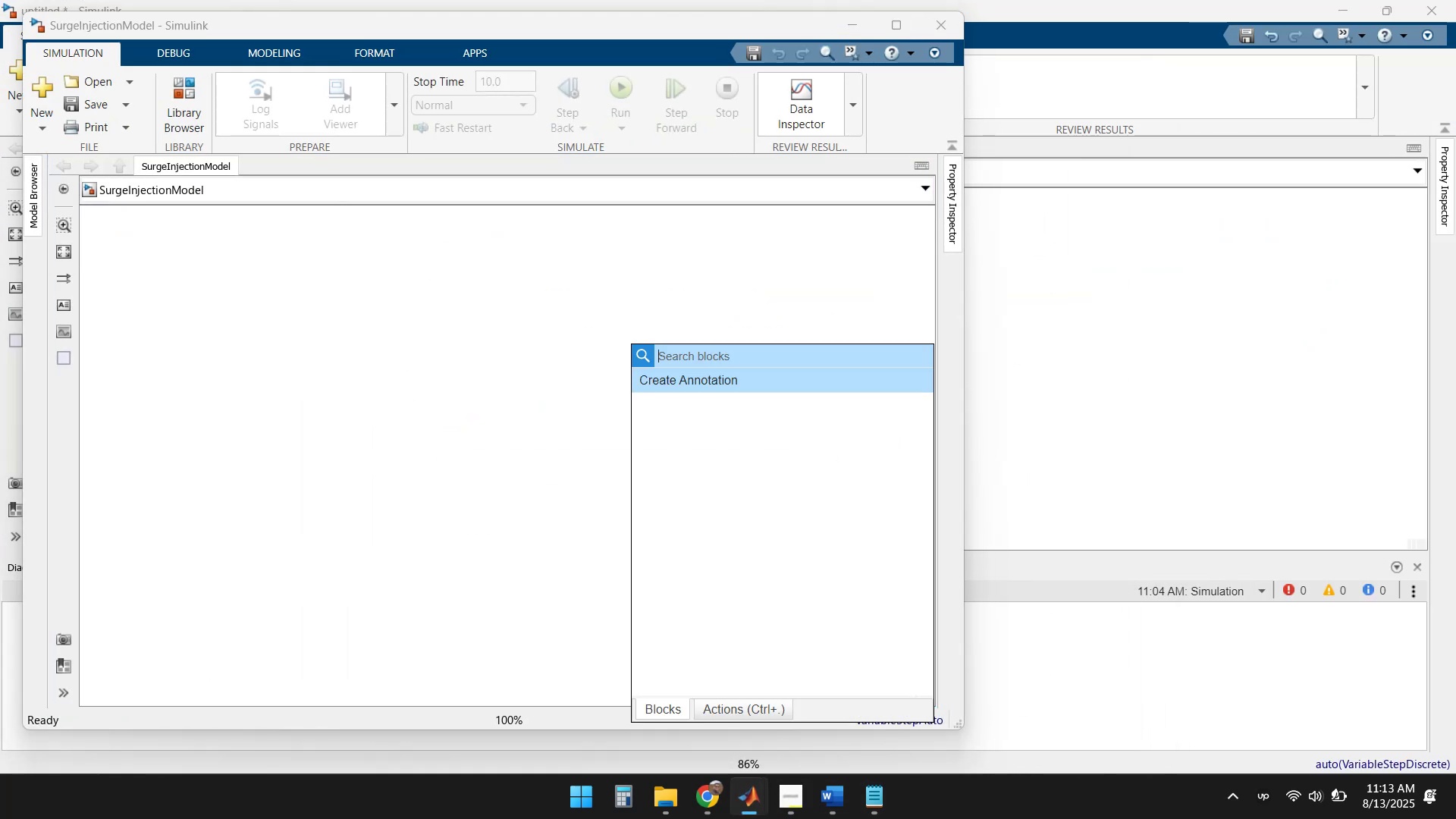 
type(connecot)
key(Backspace)
key(Backspace)
type(tor)
 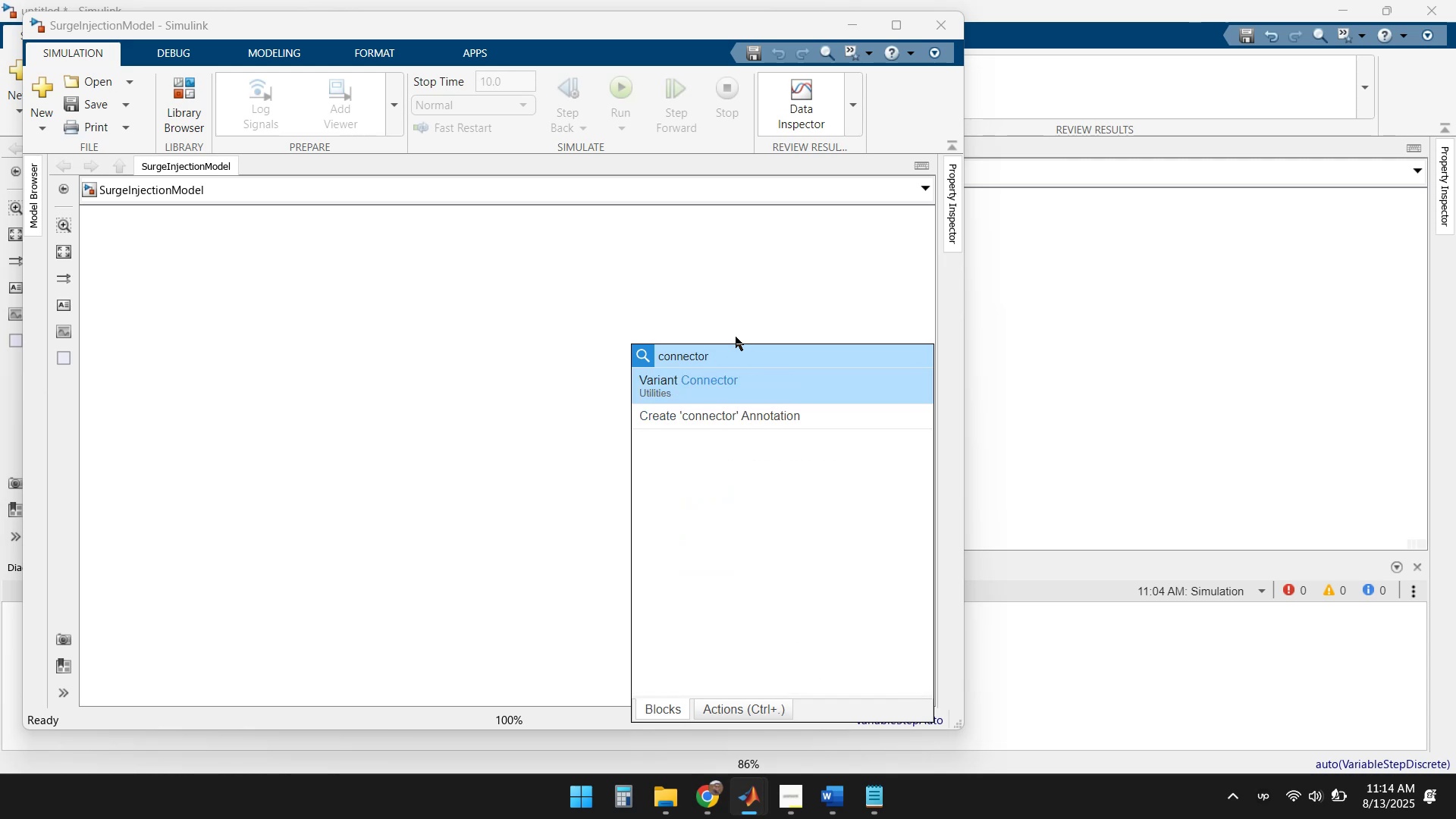 
left_click([698, 379])
 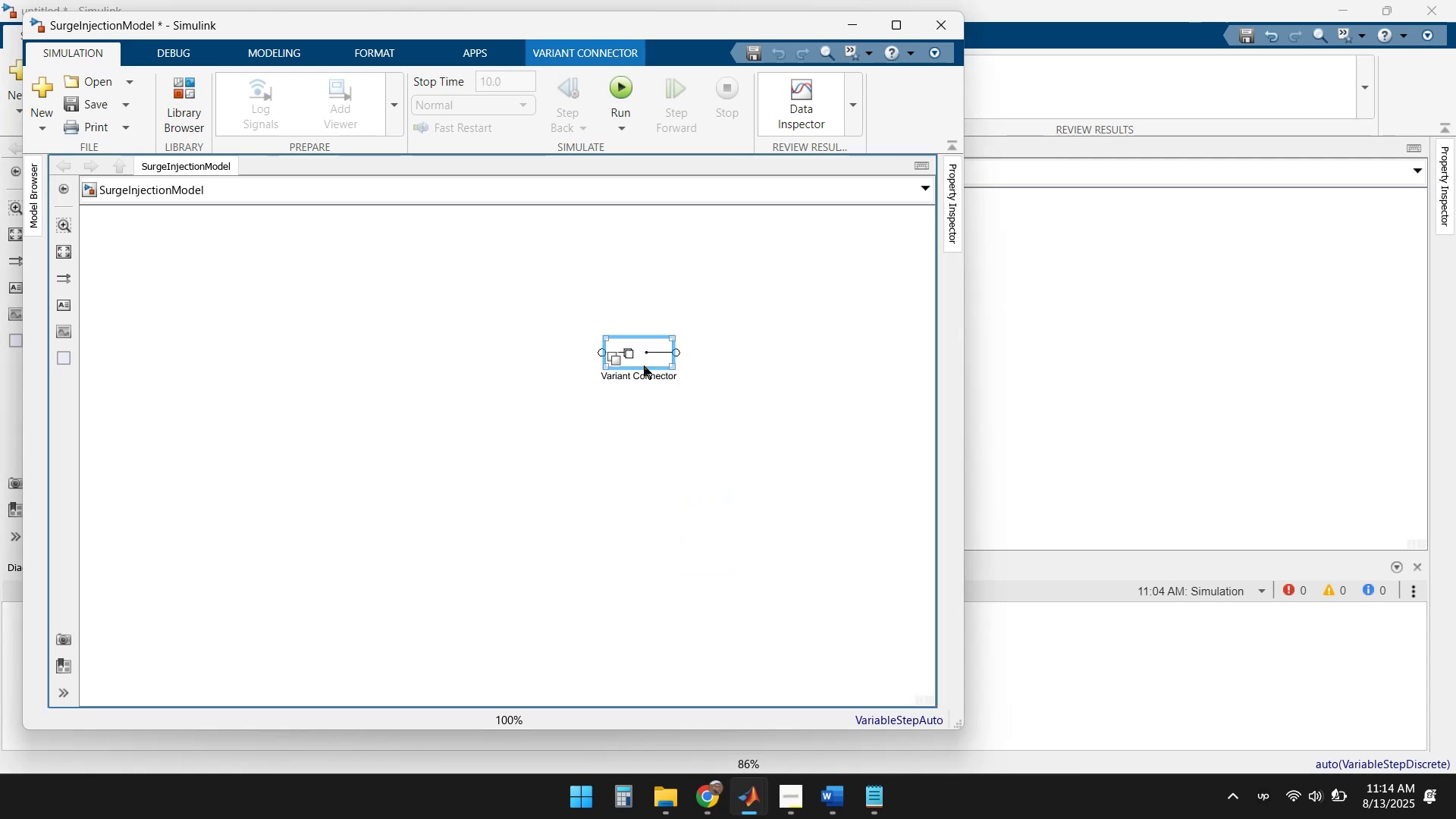 
key(Delete)
 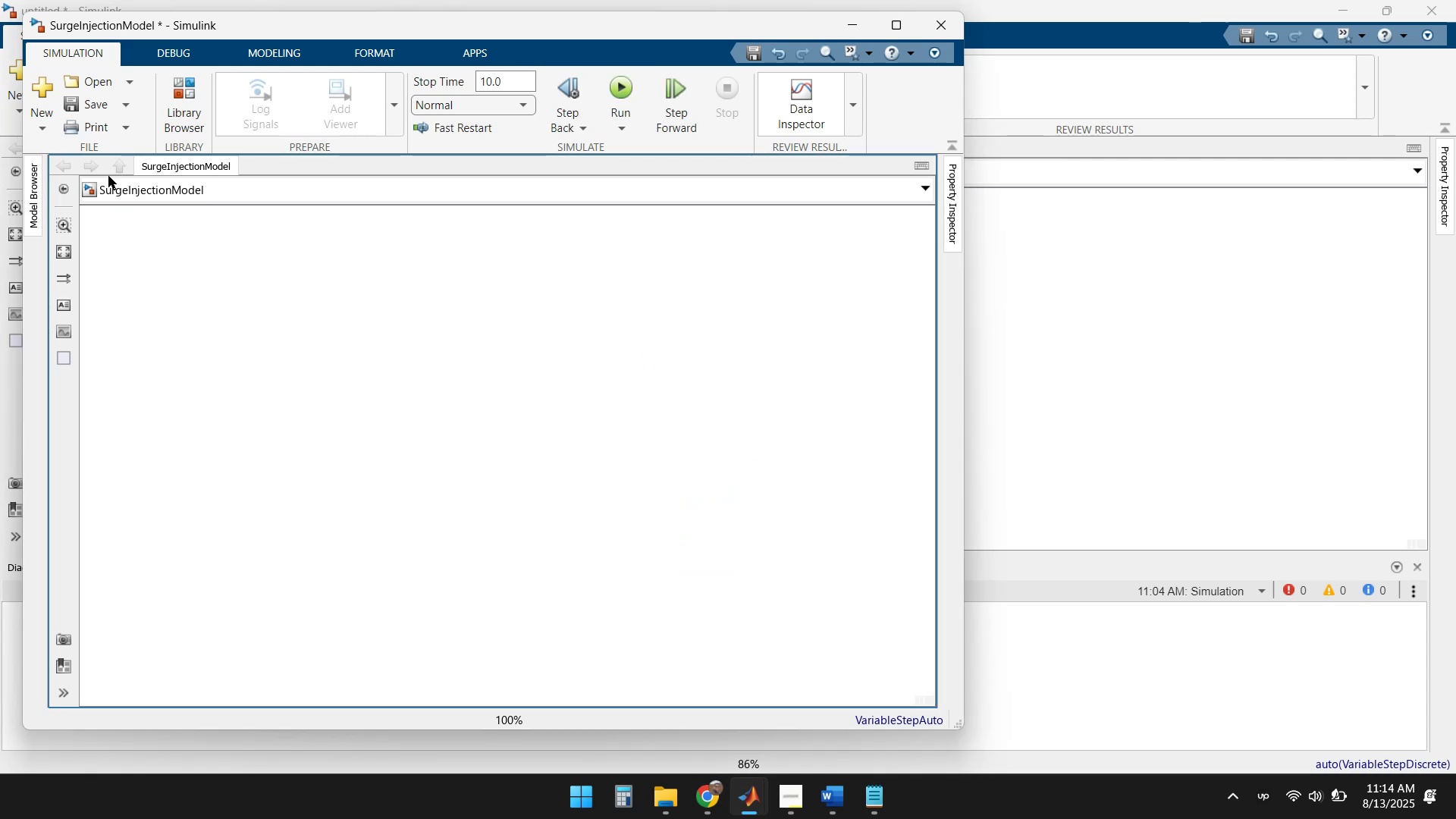 
left_click([195, 94])
 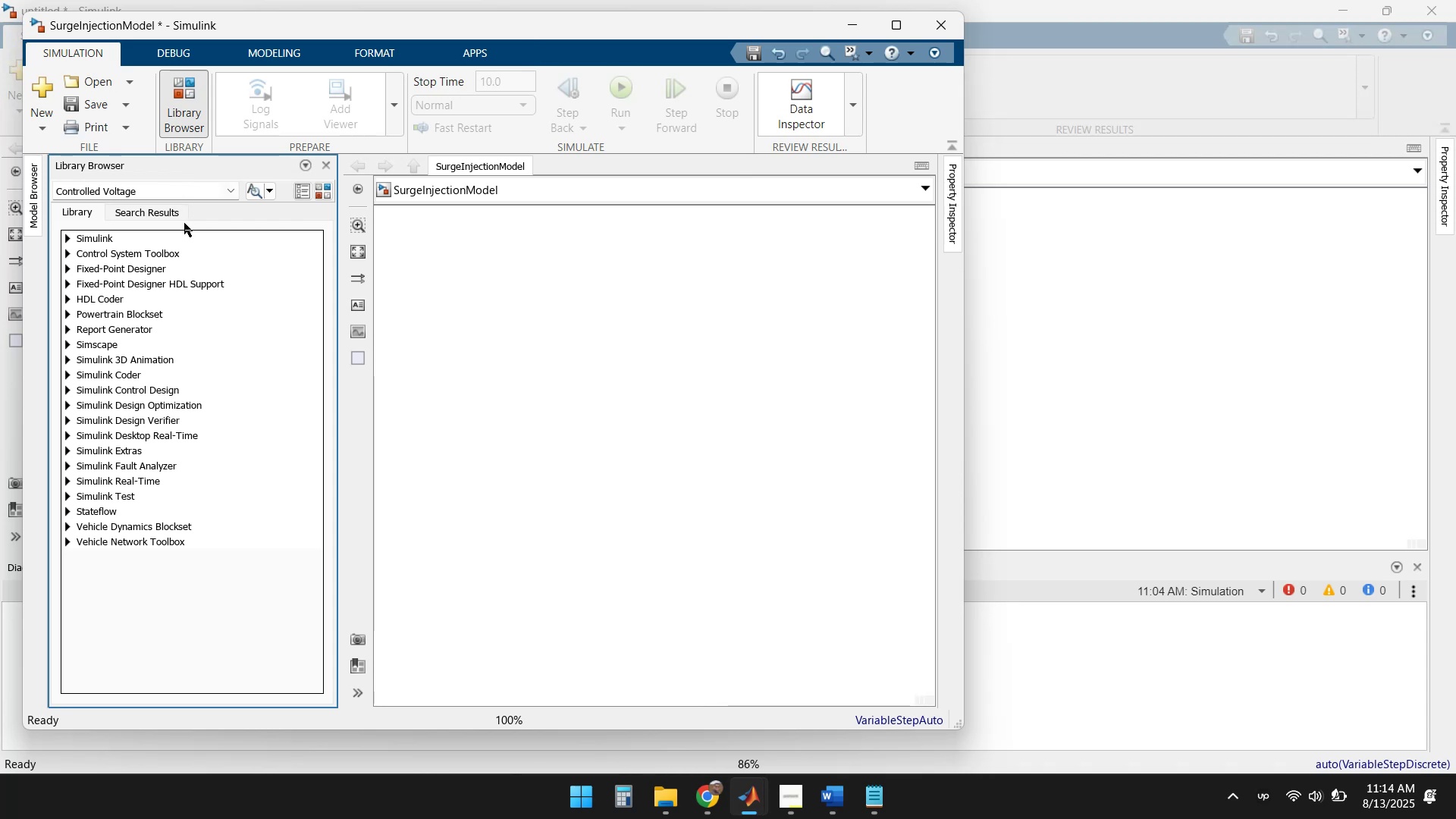 
left_click([177, 193])
 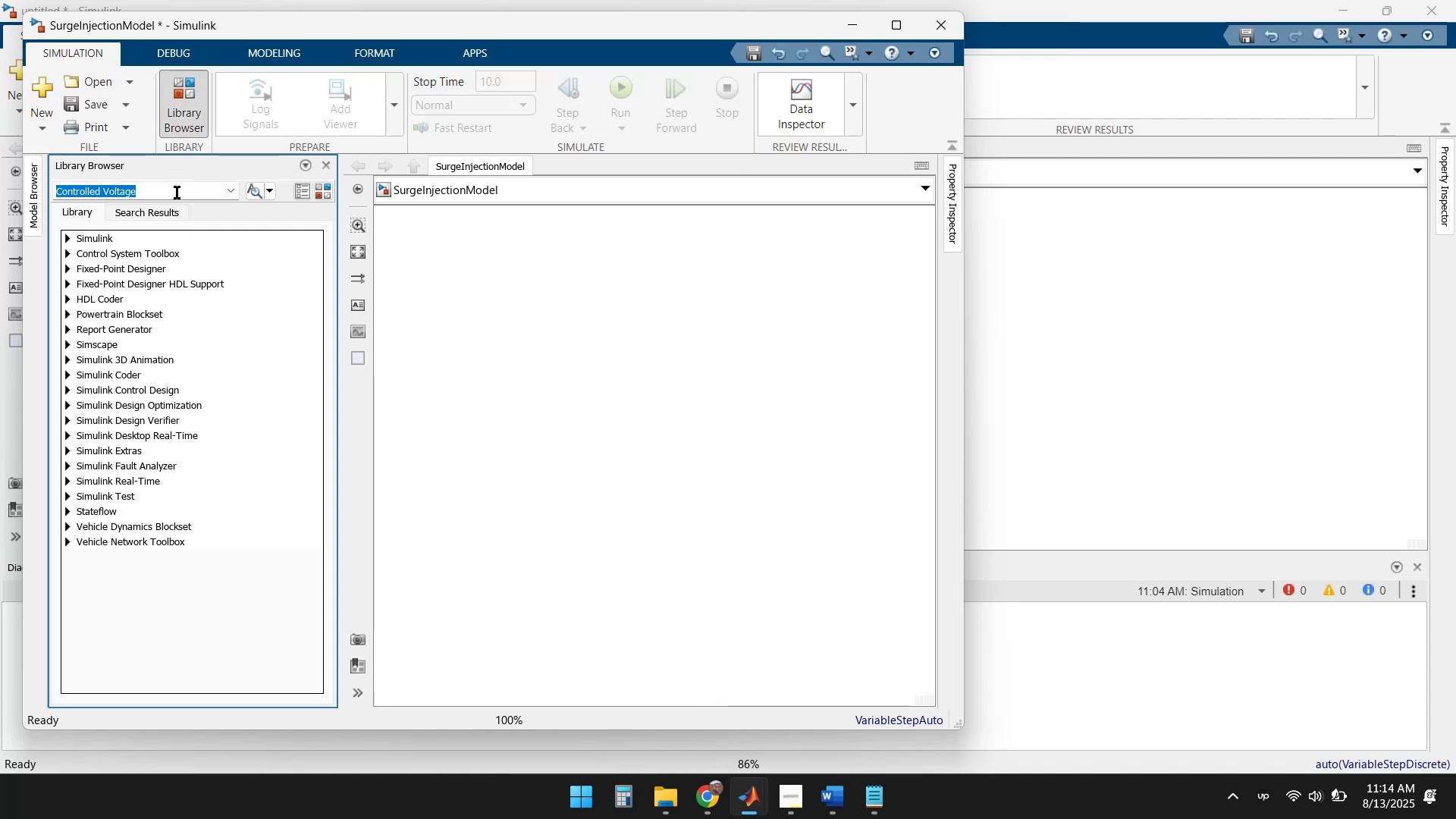 
type(connector)
 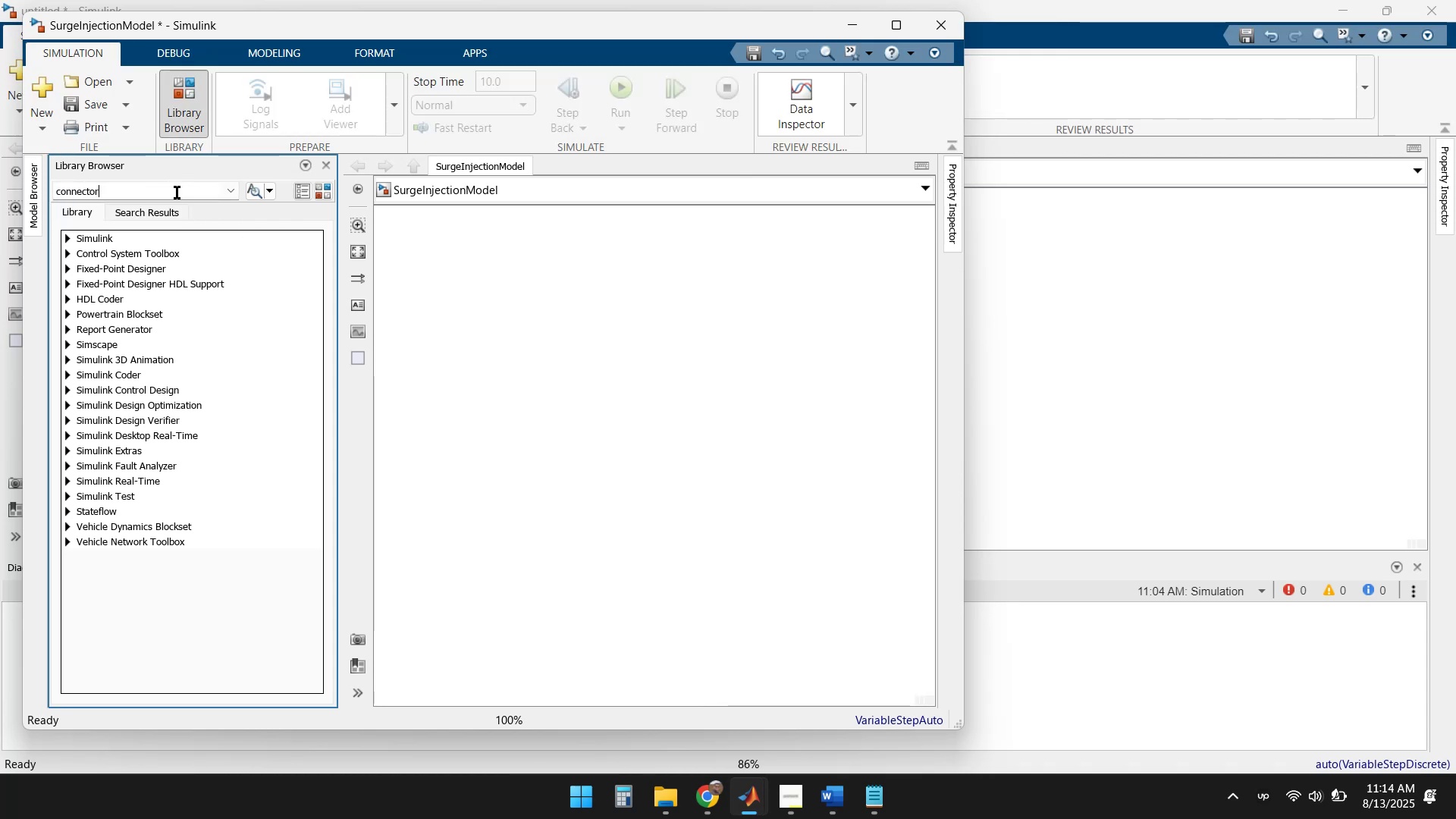 
key(Enter)
 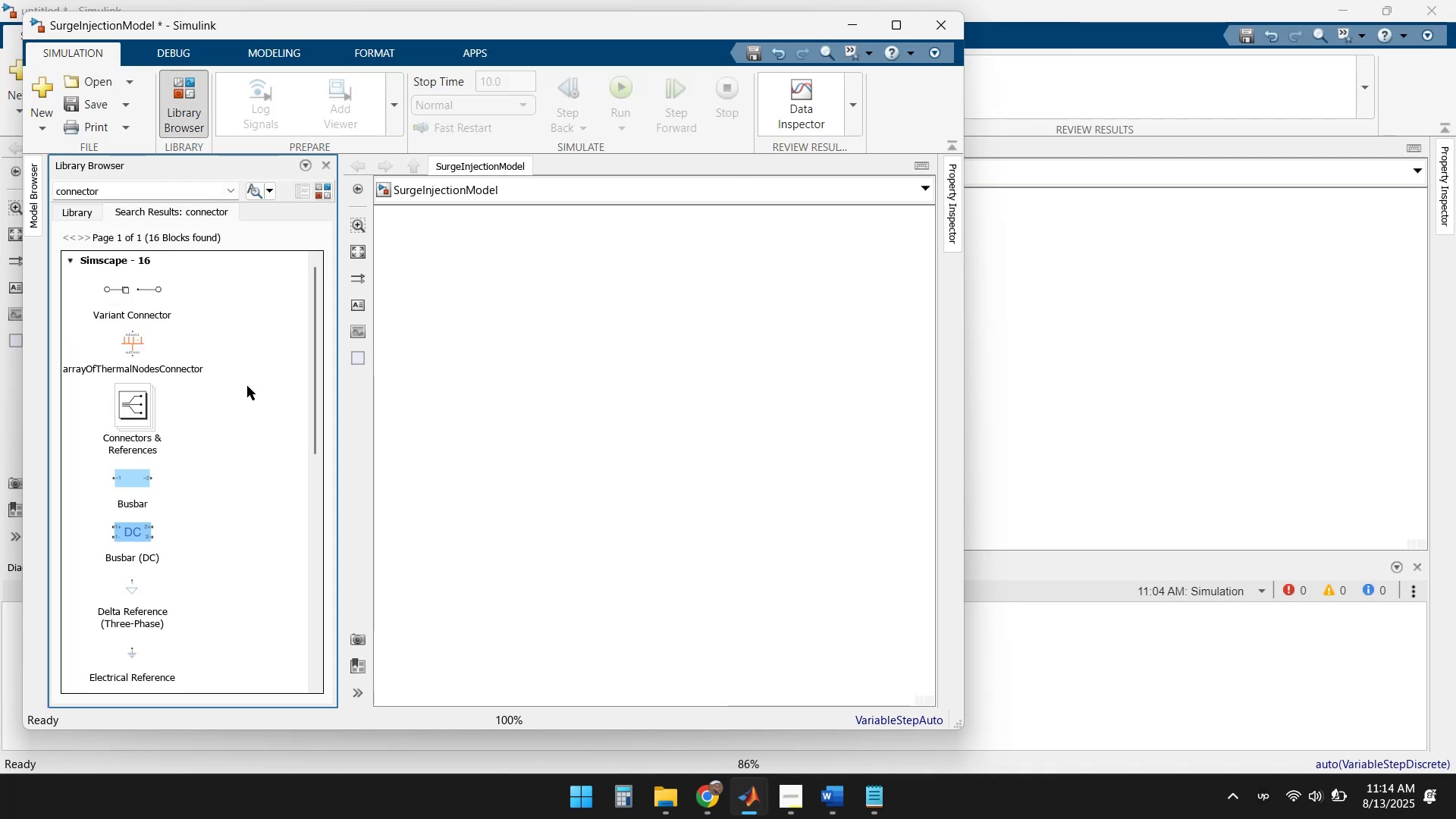 
scroll: coordinate [249, 409], scroll_direction: down, amount: 16.0
 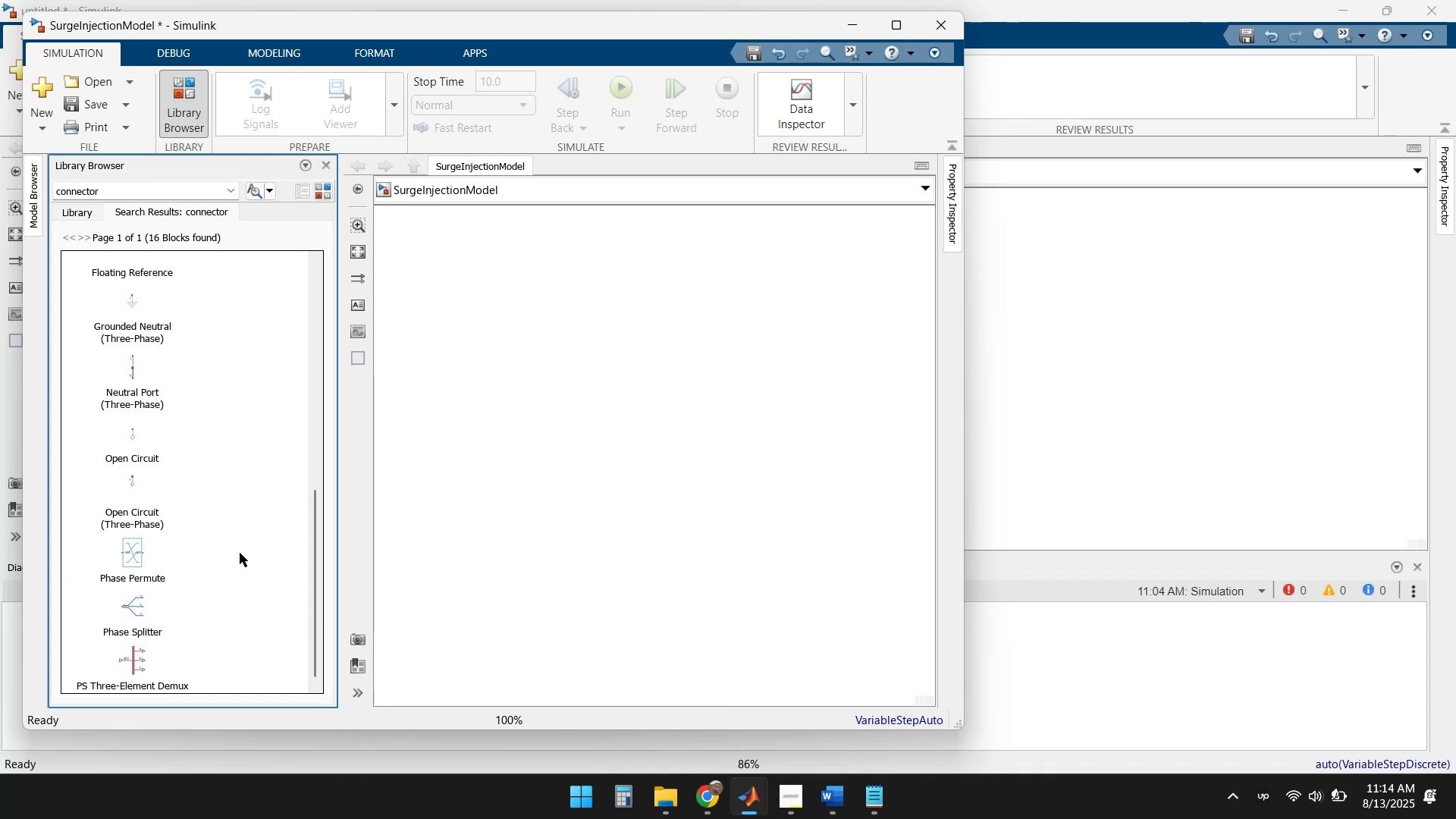 
left_click([240, 553])
 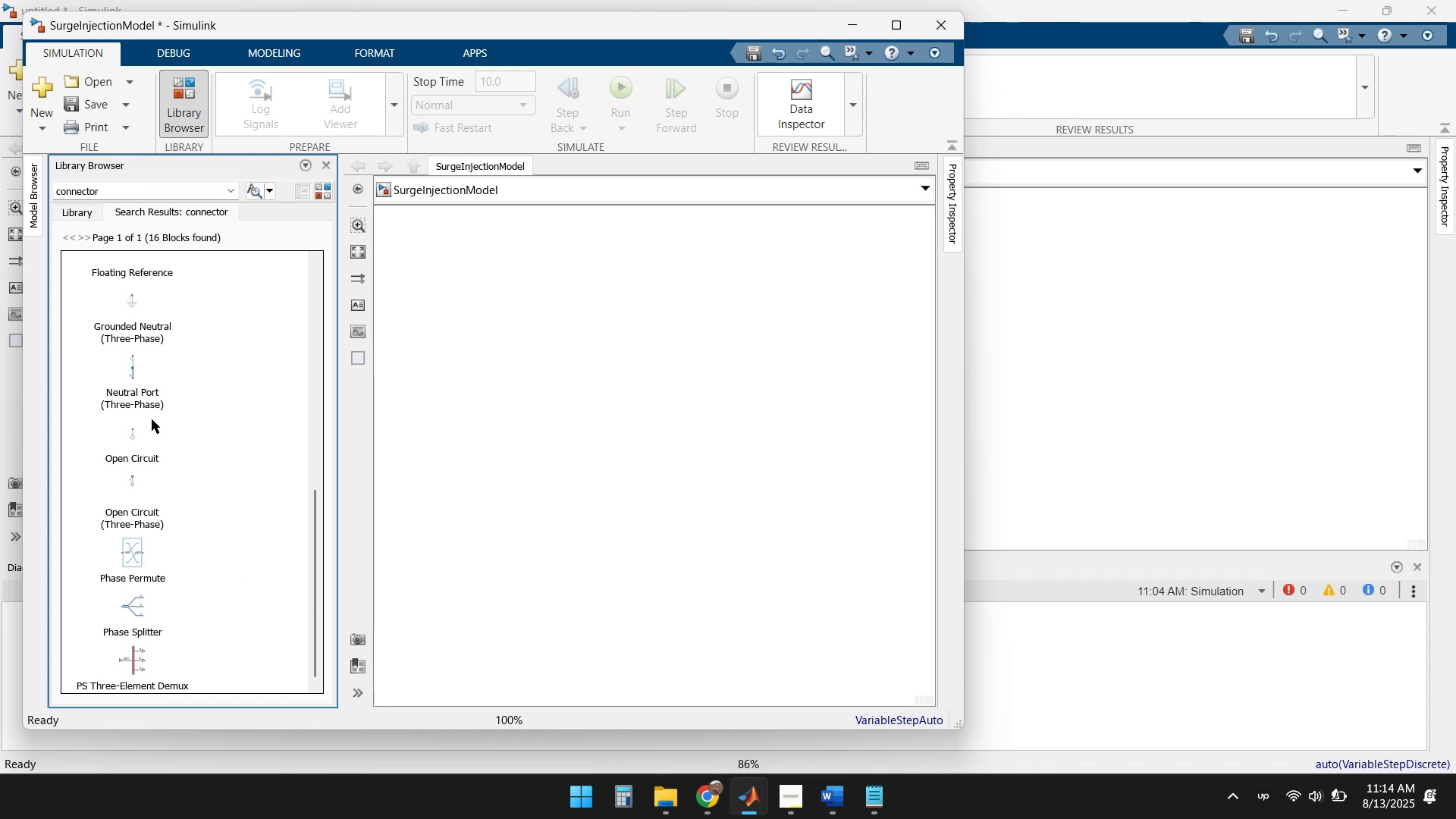 
left_click([140, 444])
 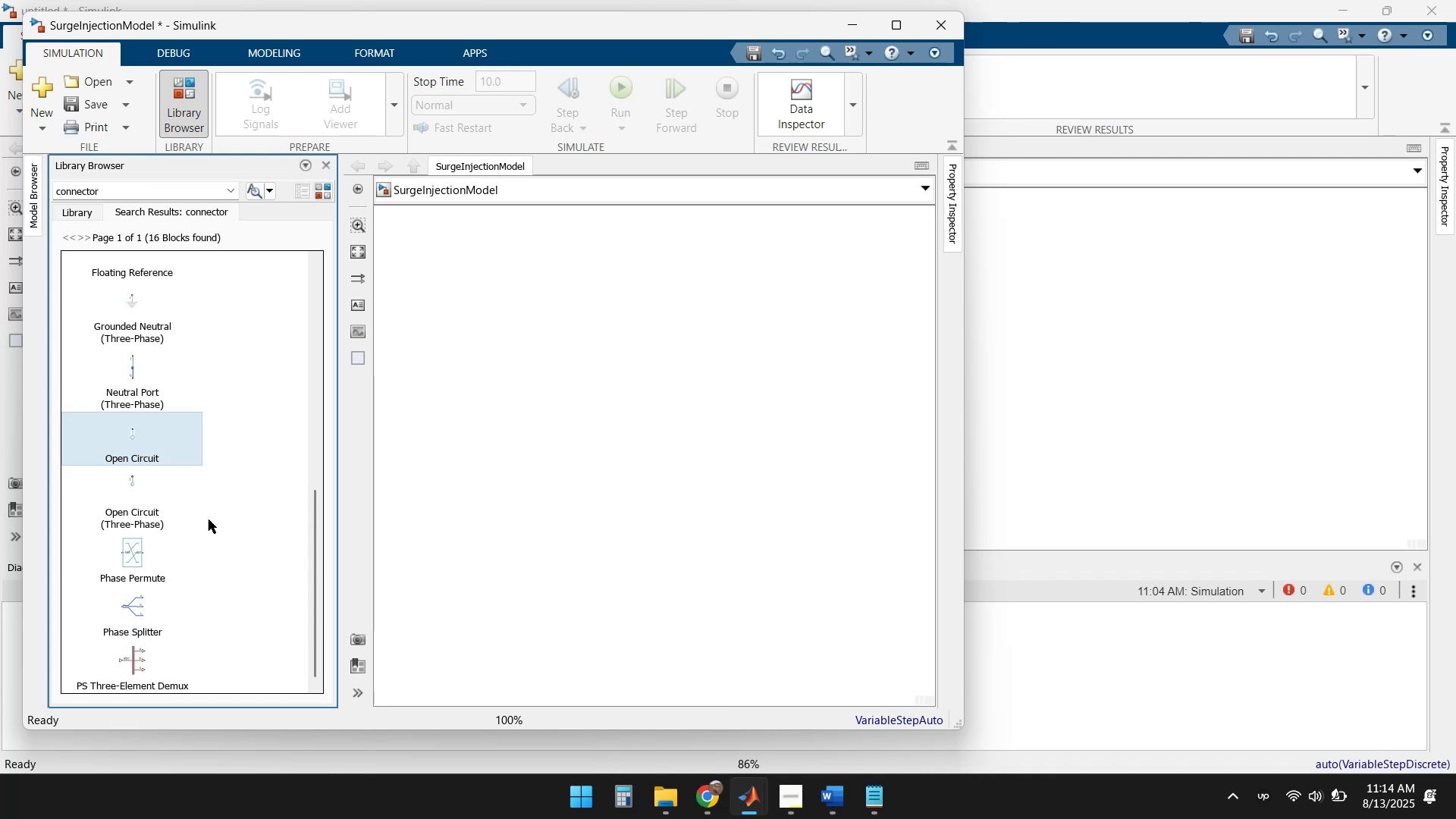 
scroll: coordinate [221, 487], scroll_direction: up, amount: 9.0
 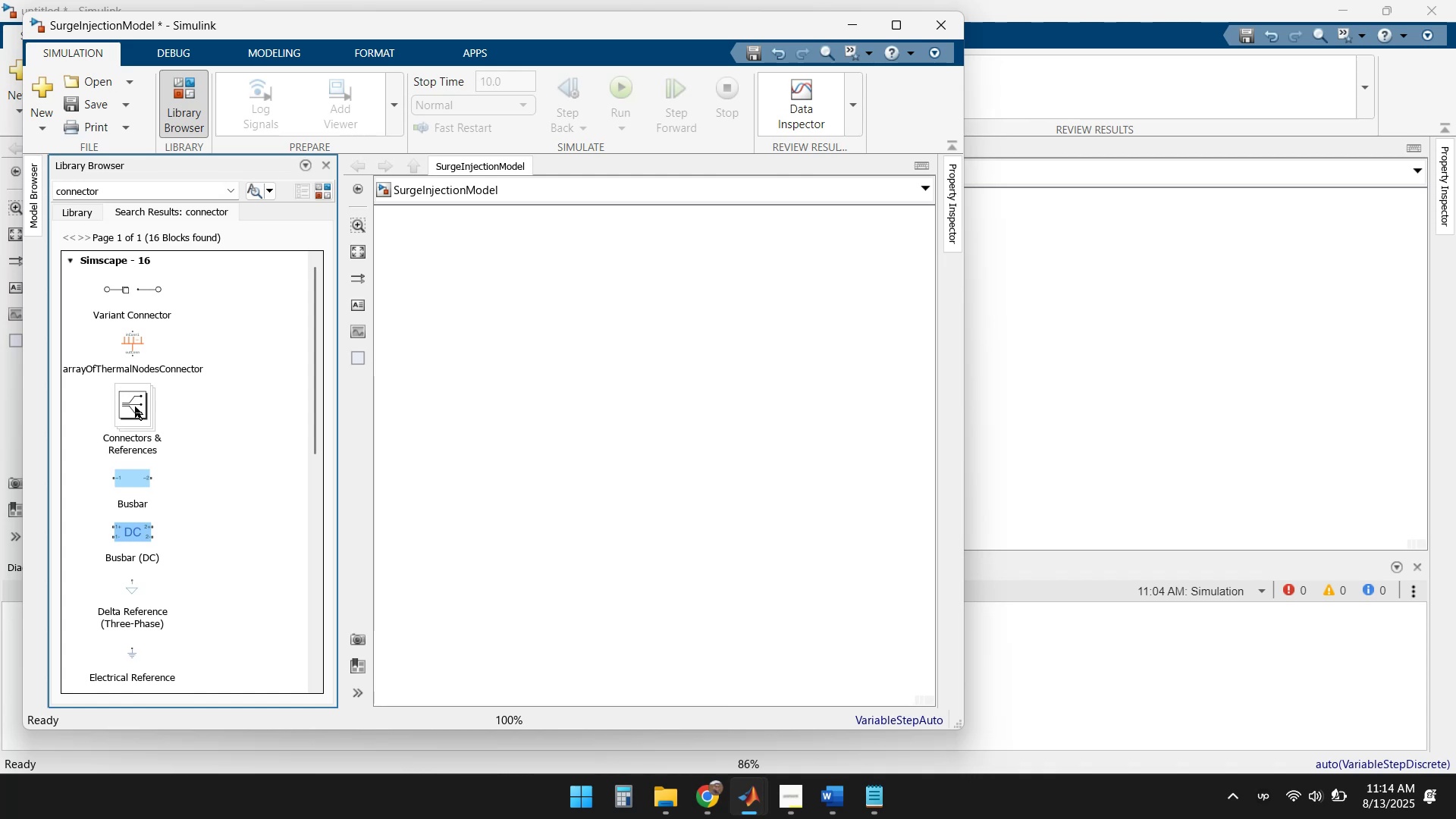 
double_click([133, 404])
 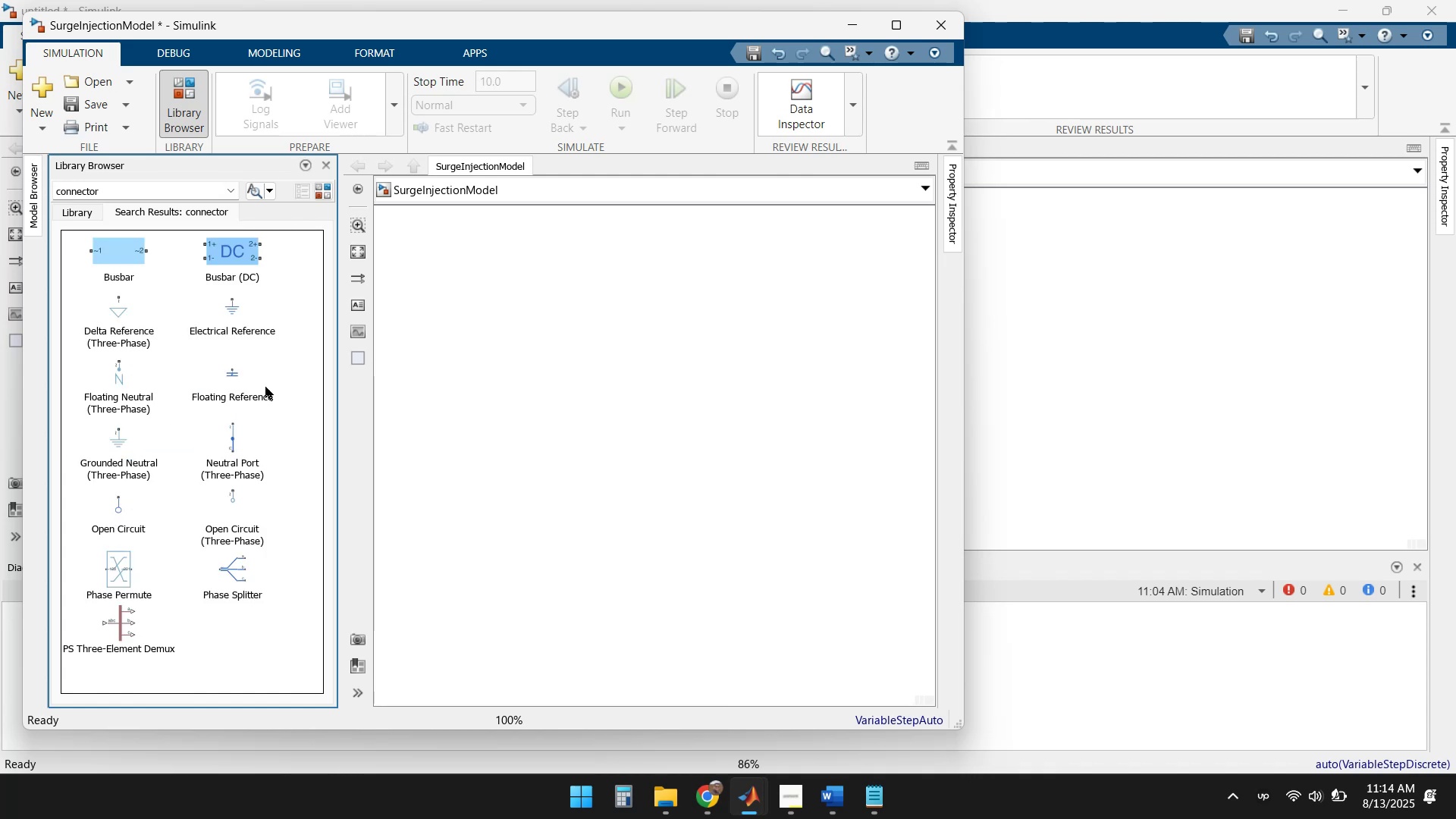 
scroll: coordinate [265, 400], scroll_direction: down, amount: 1.0
 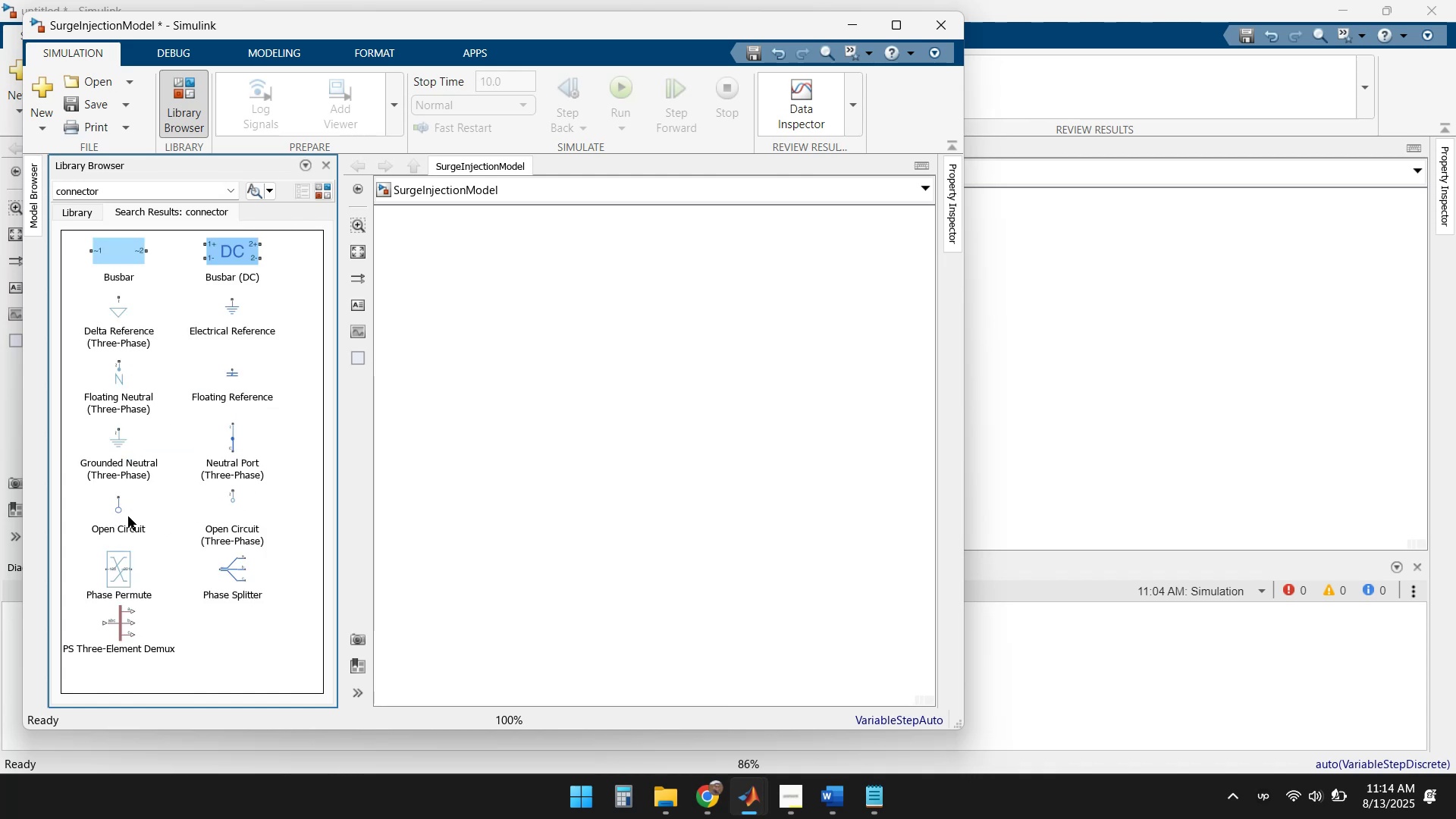 
scroll: coordinate [147, 554], scroll_direction: up, amount: 1.0
 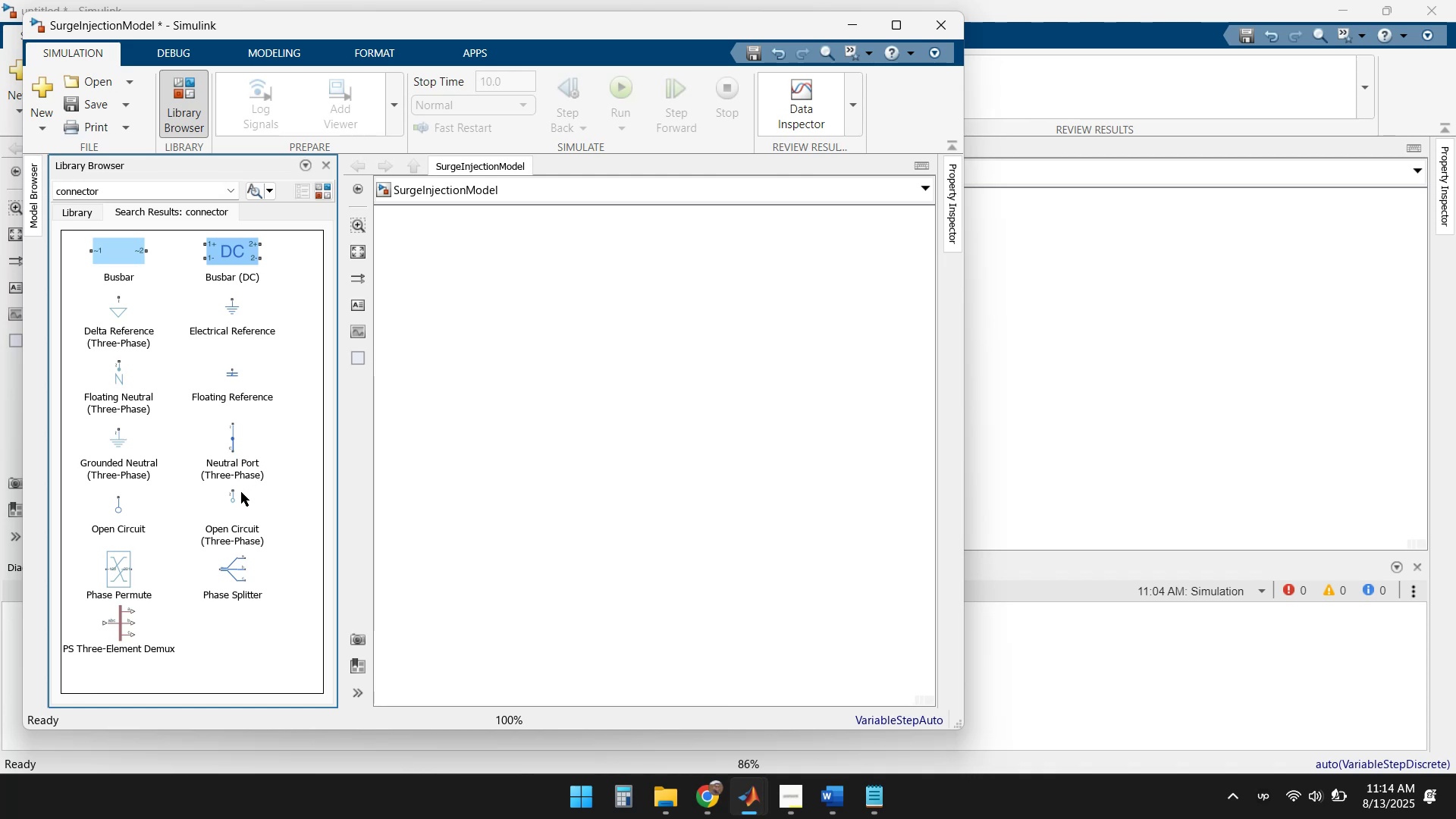 
wait(5.92)
 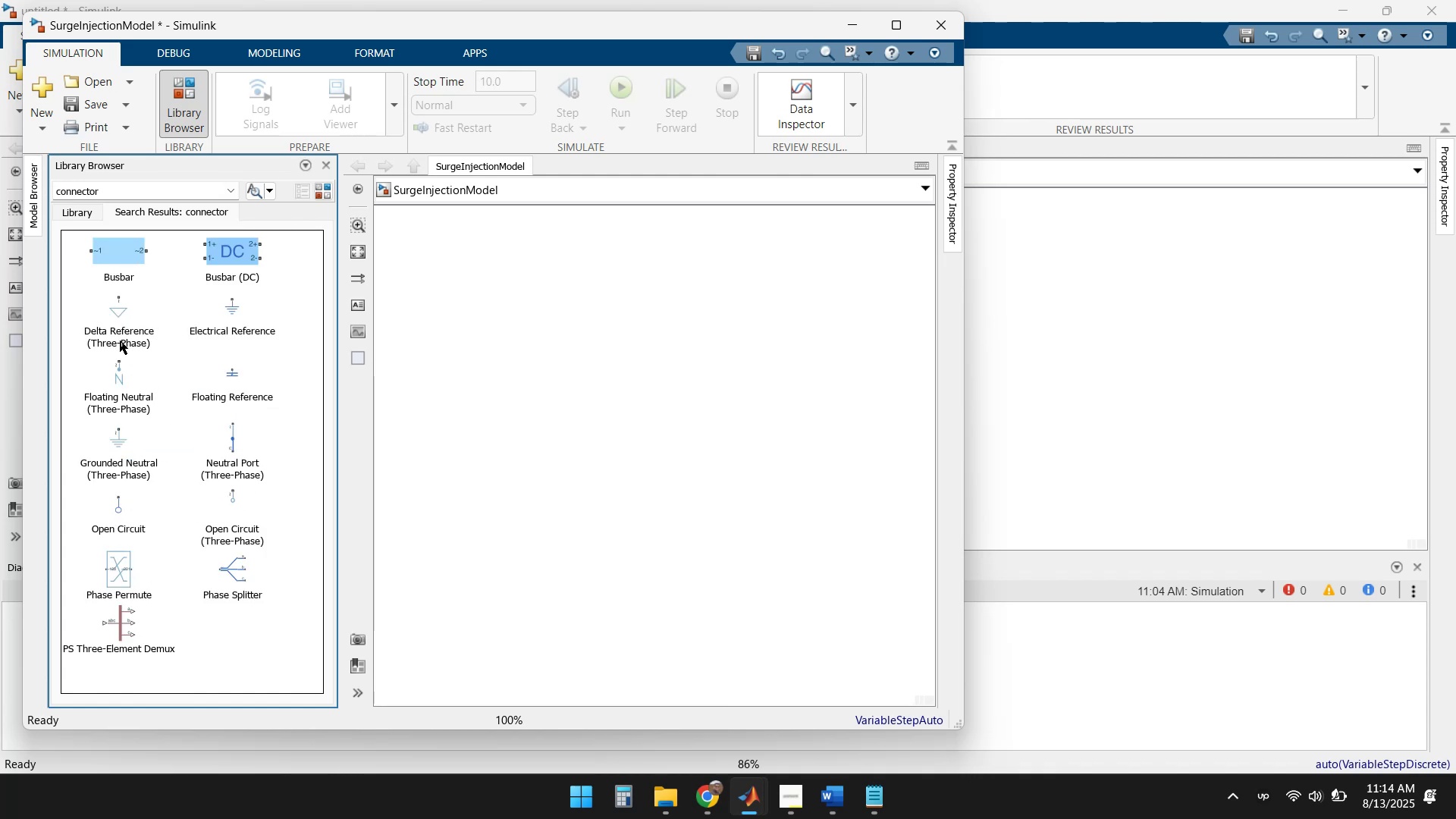 
left_click([114, 520])
 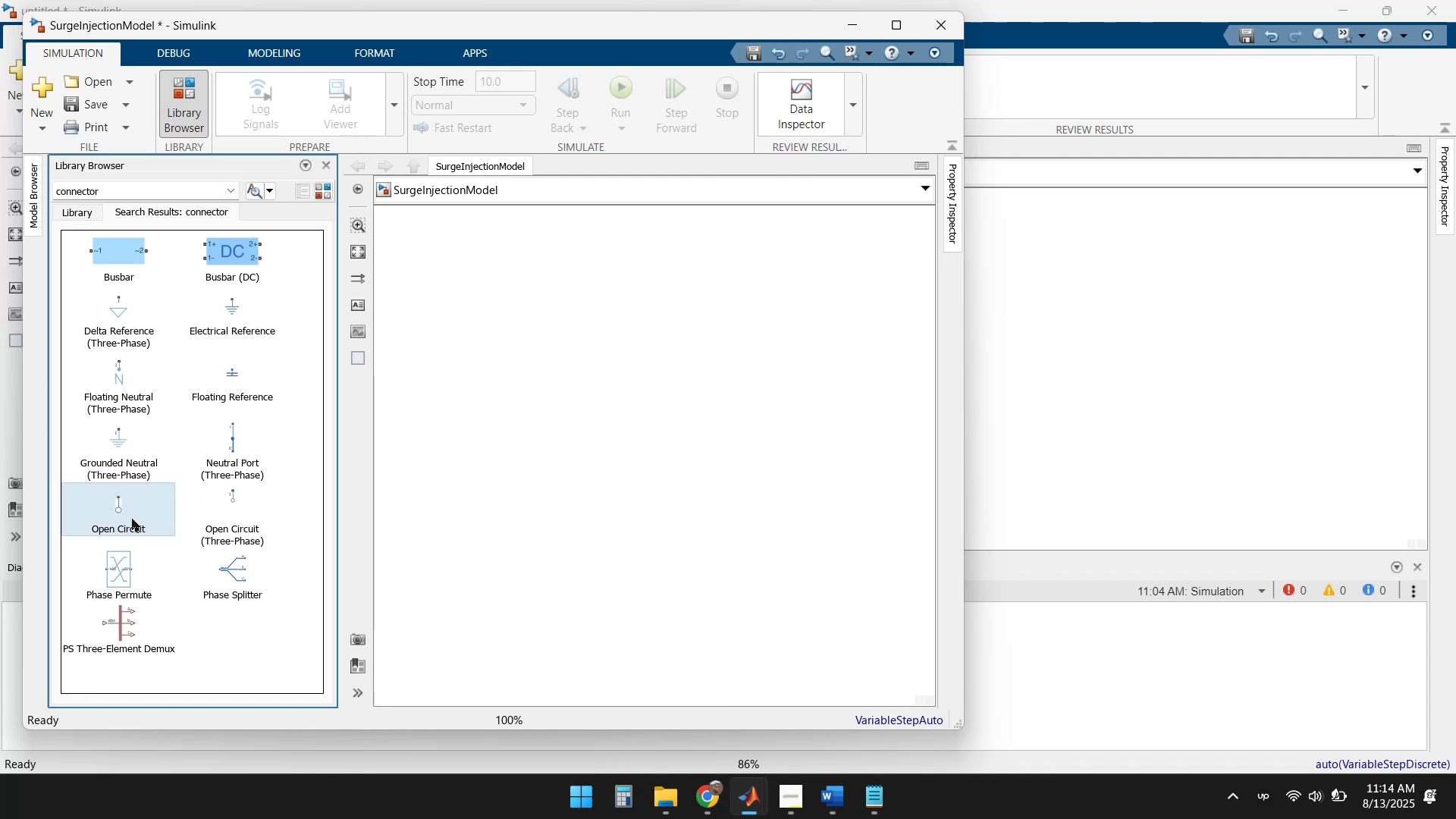 
scroll: coordinate [149, 428], scroll_direction: none, amount: 0.0
 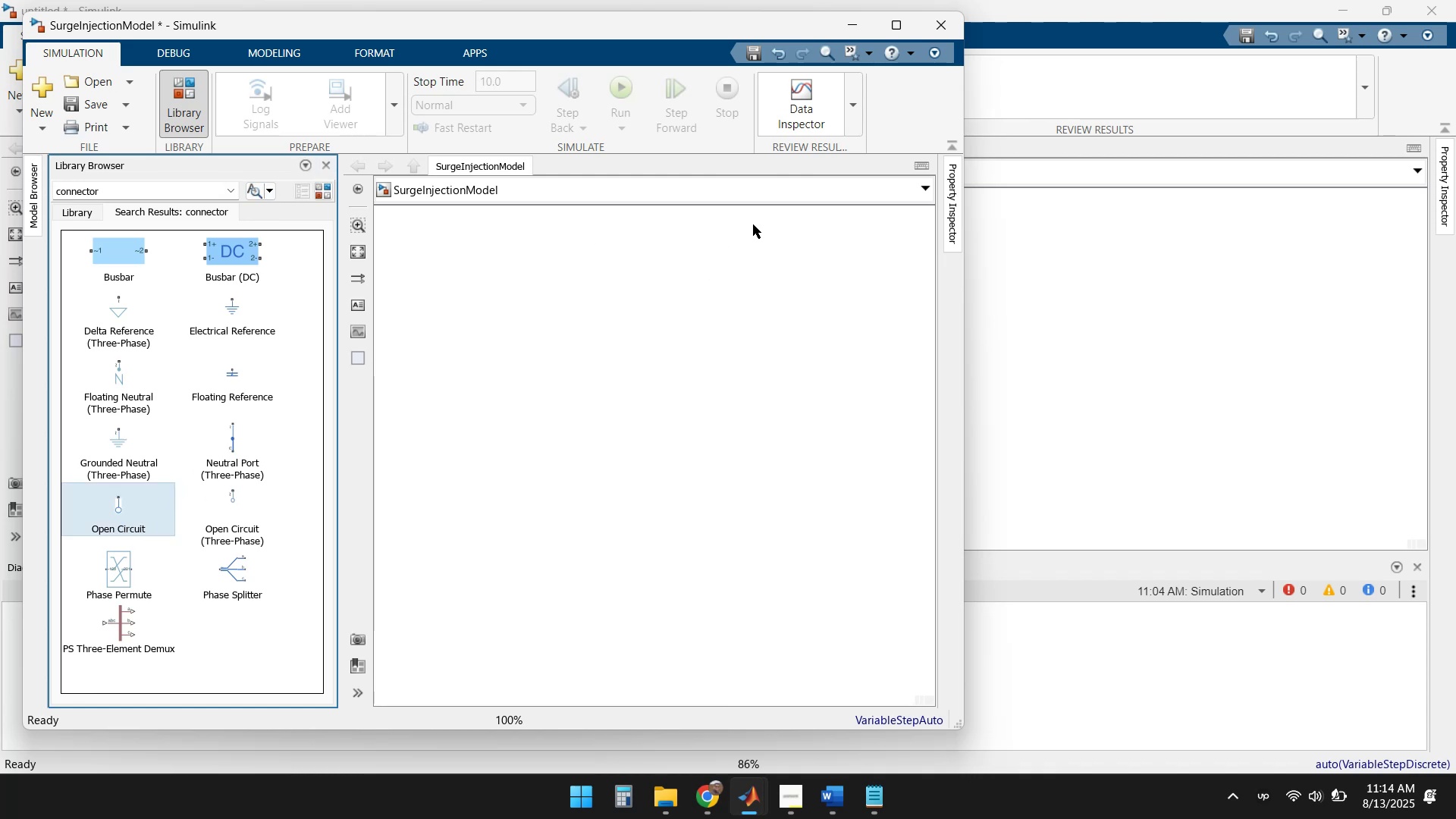 
left_click([936, 21])
 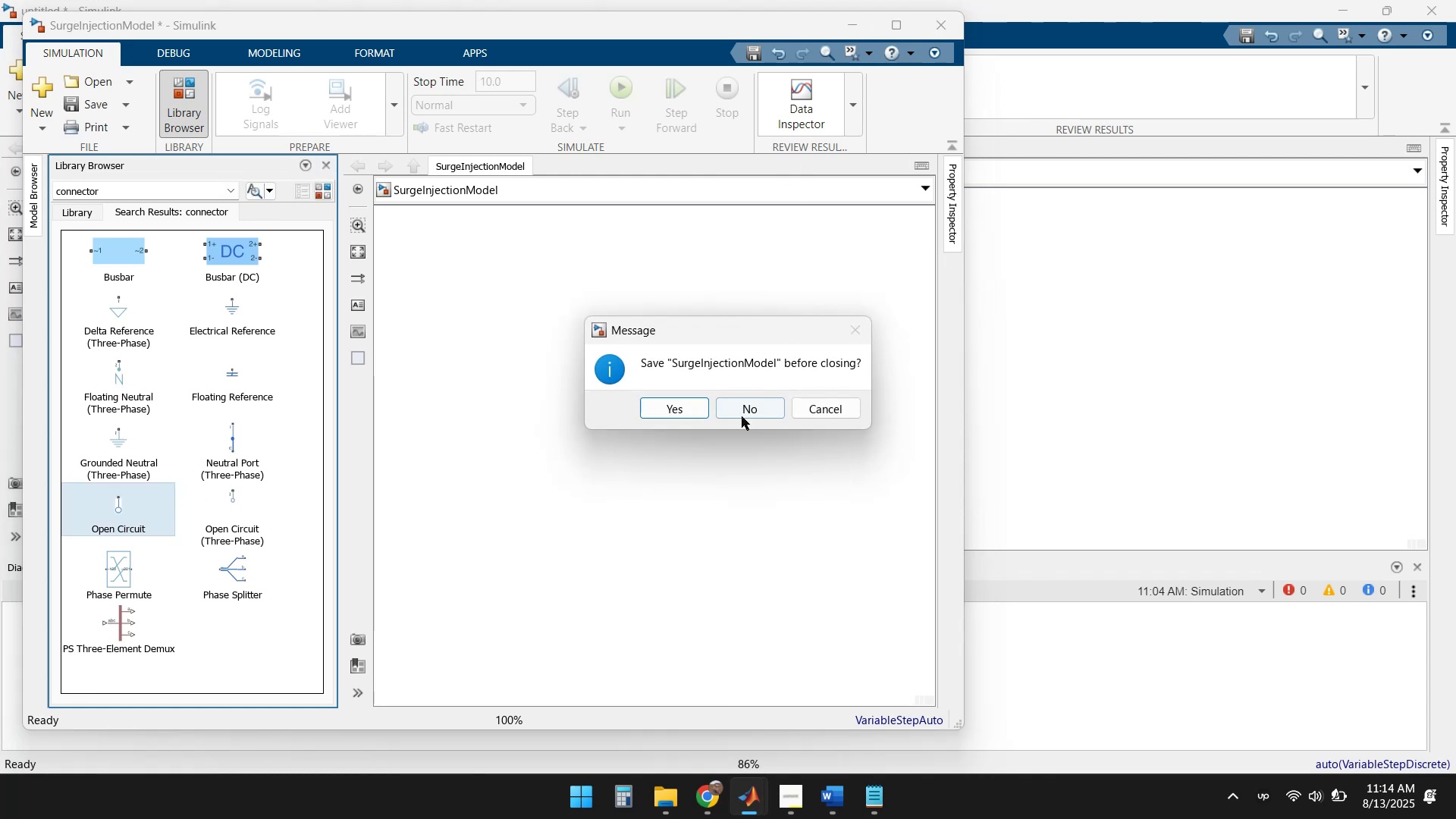 
left_click([752, 405])
 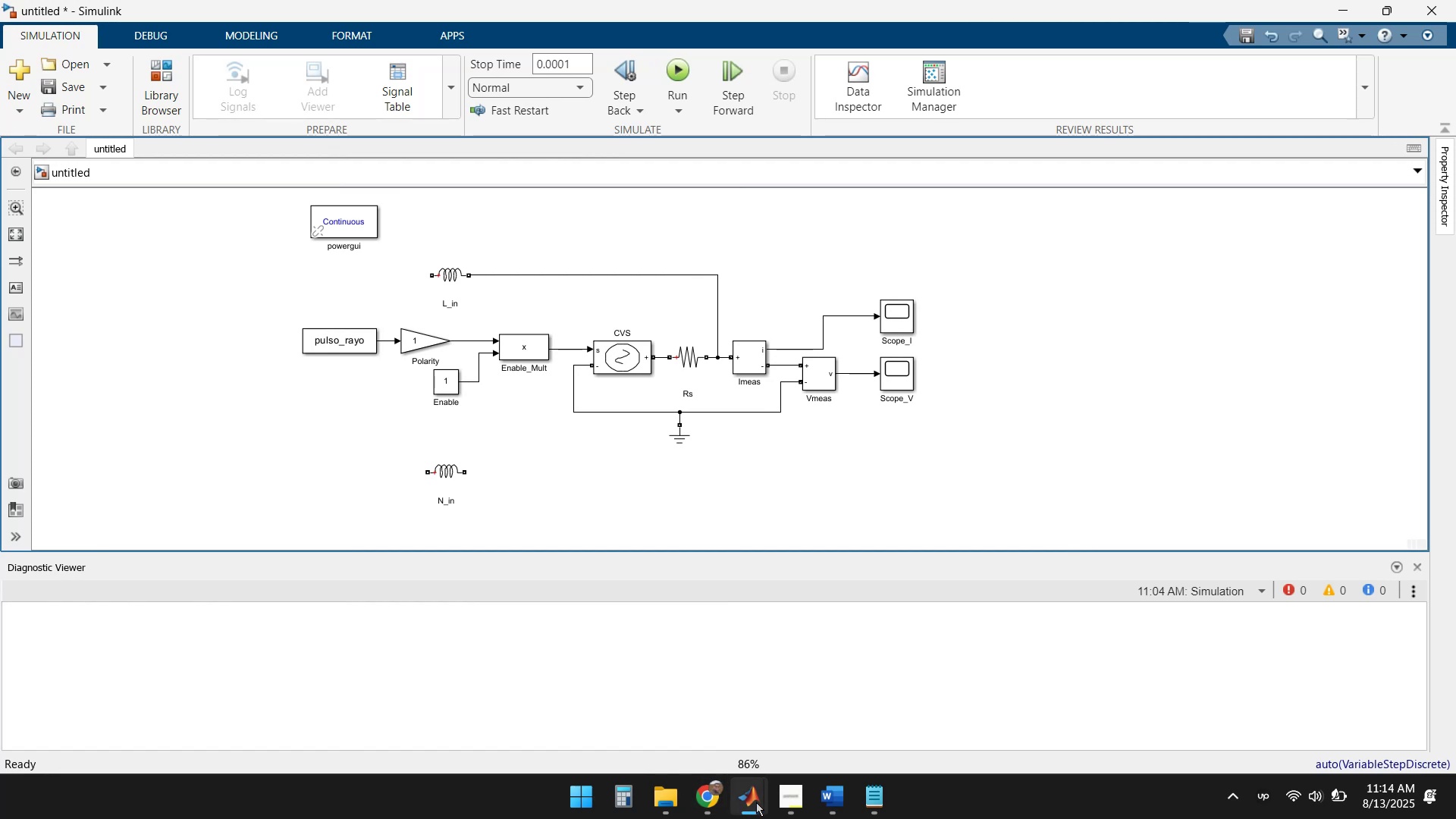 
left_click([657, 701])
 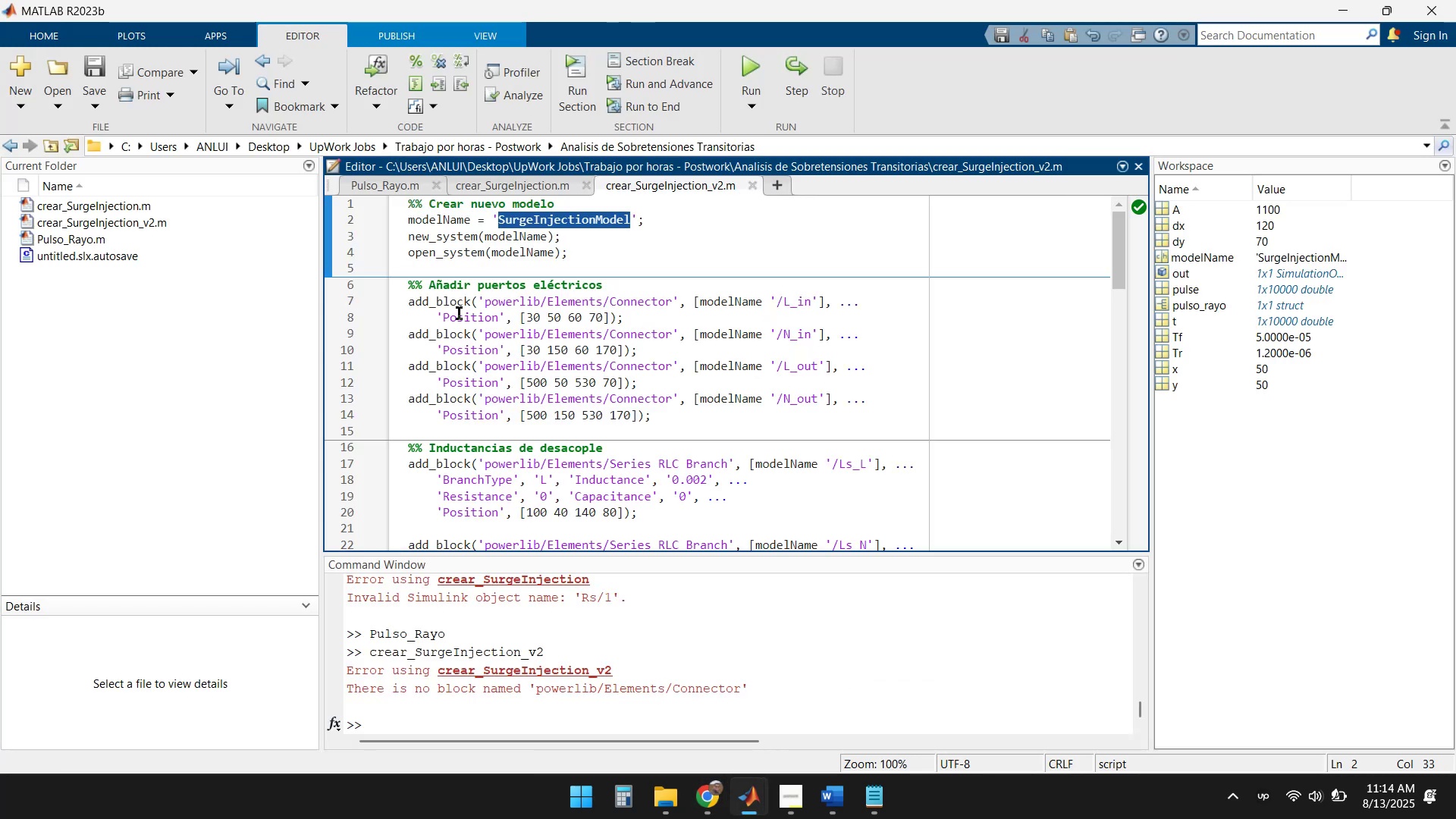 
wait(13.43)
 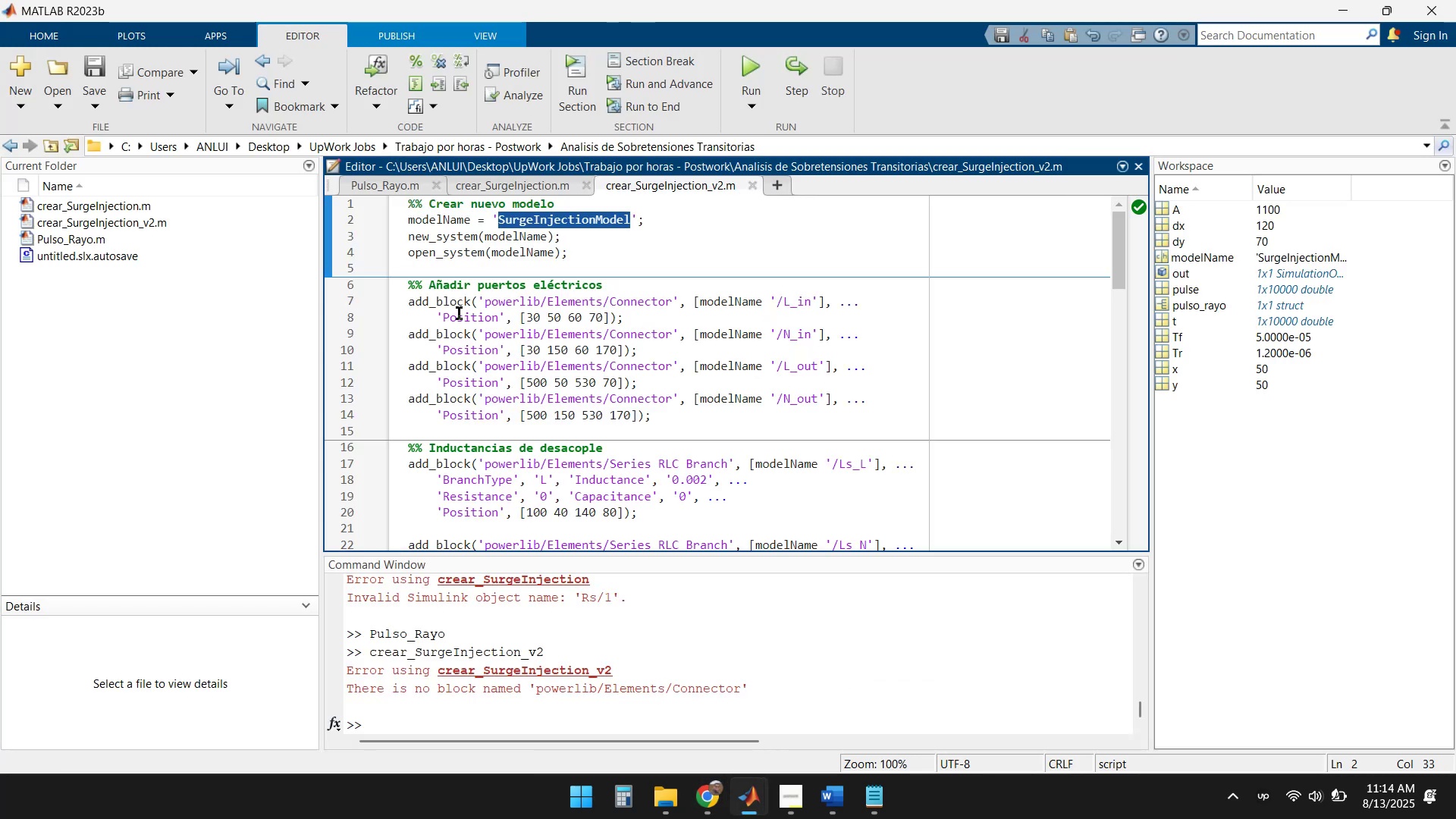 
left_click([748, 805])
 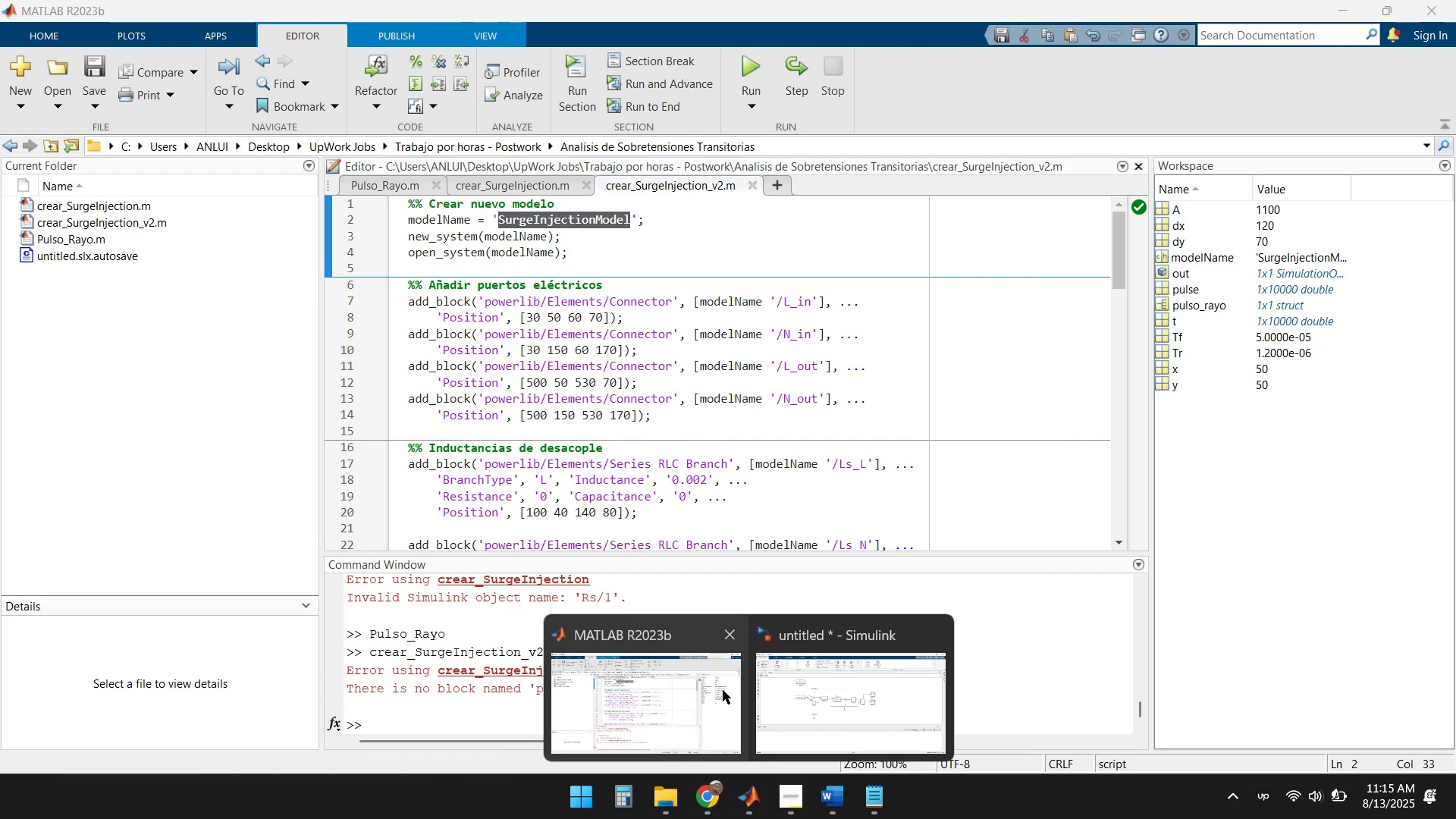 
left_click([852, 678])
 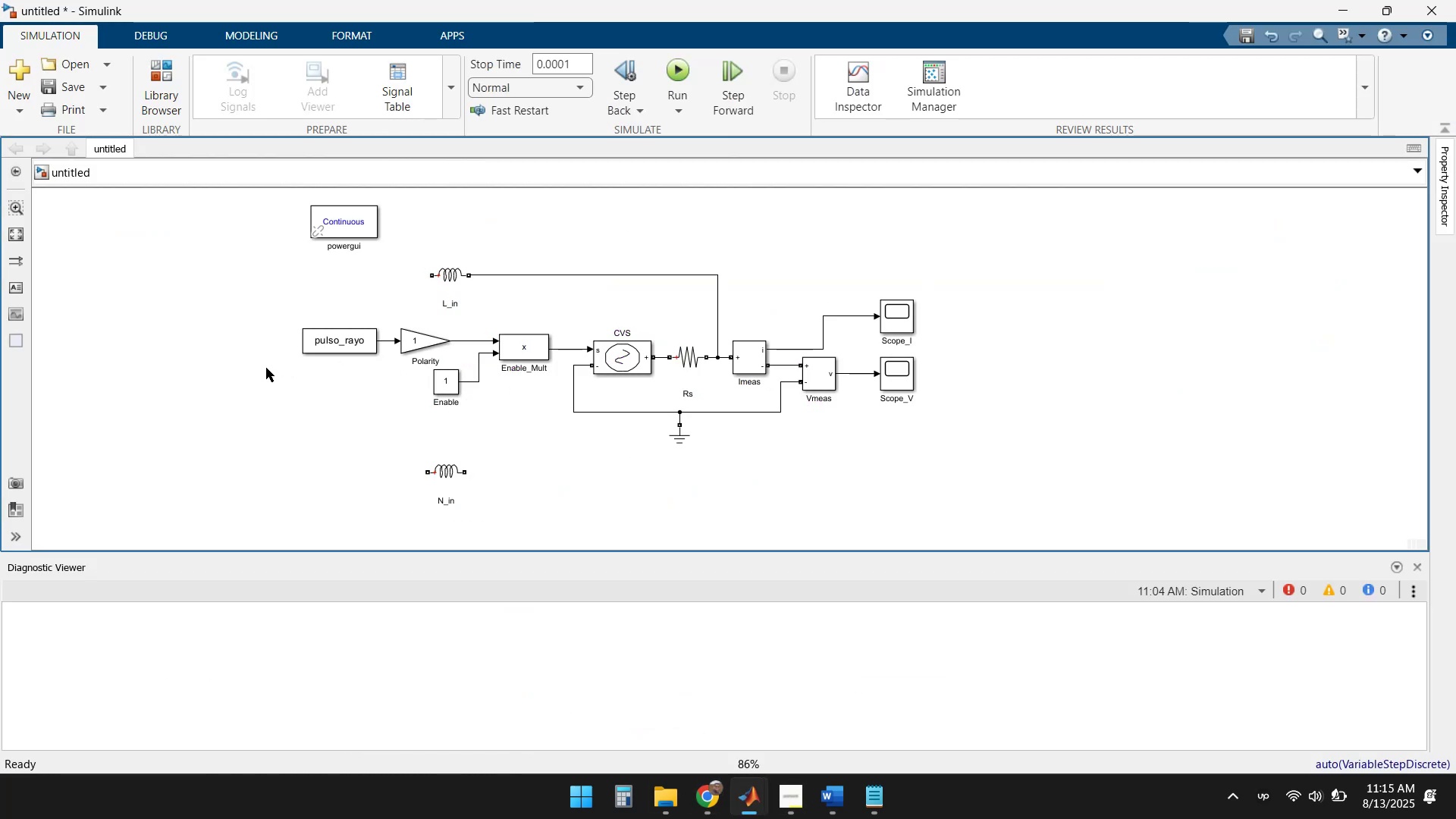 
double_click([266, 368])
 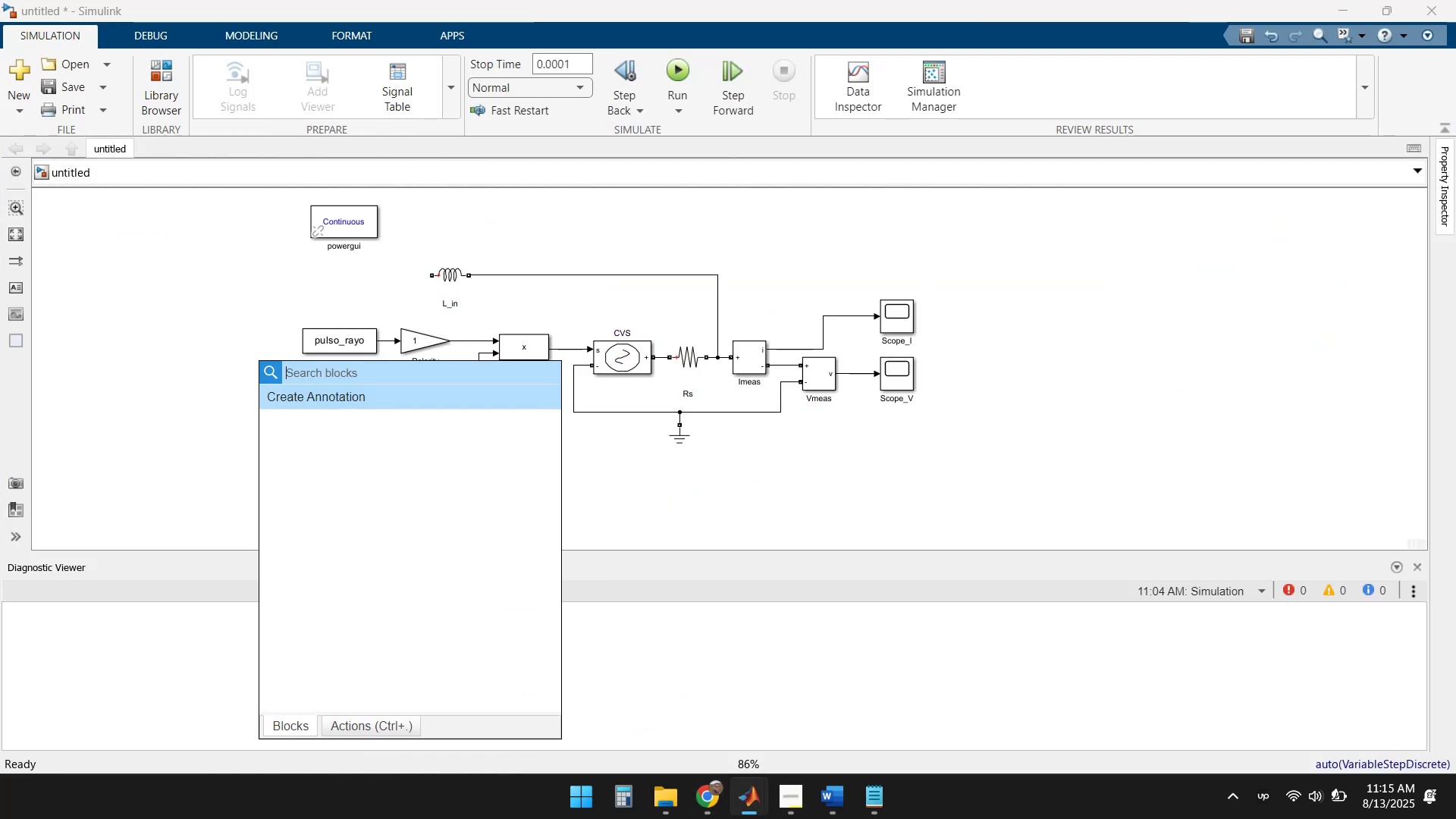 
type(Electric pot)
key(Backspace)
key(Backspace)
key(Backspace)
key(Backspace)
key(Backspace)
type(c port)
 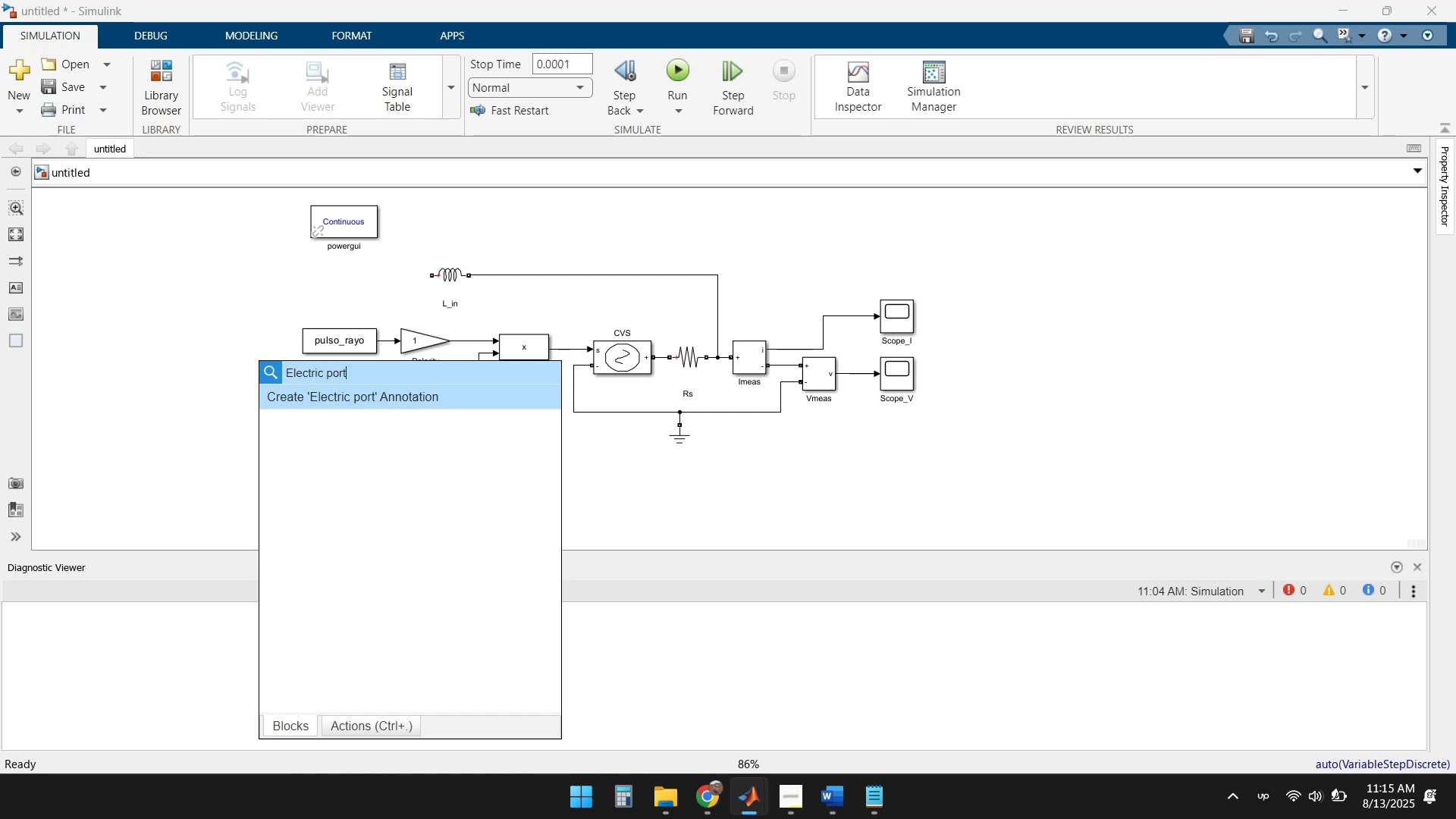 
key(ArrowLeft)
 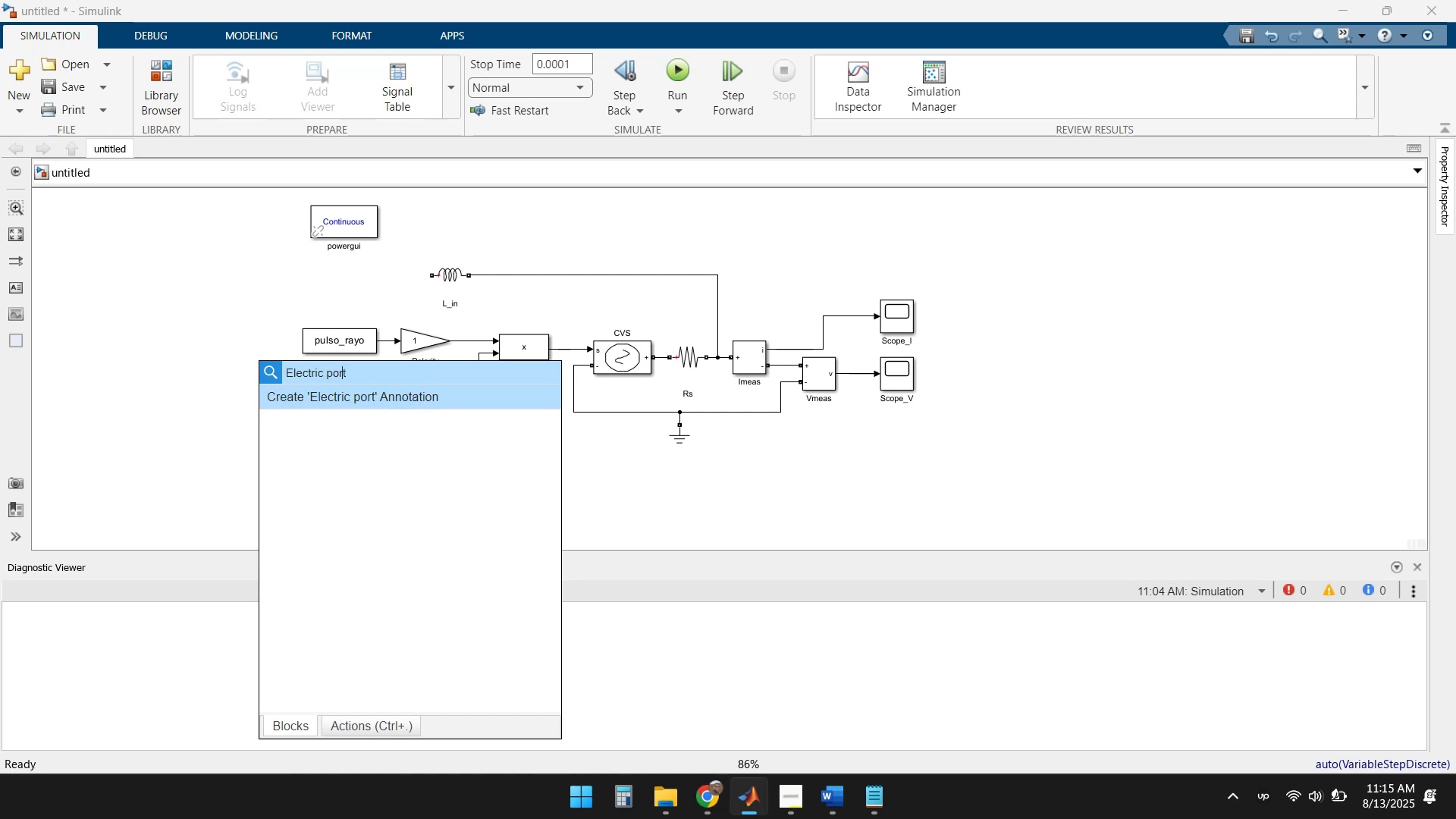 
key(ArrowLeft)
 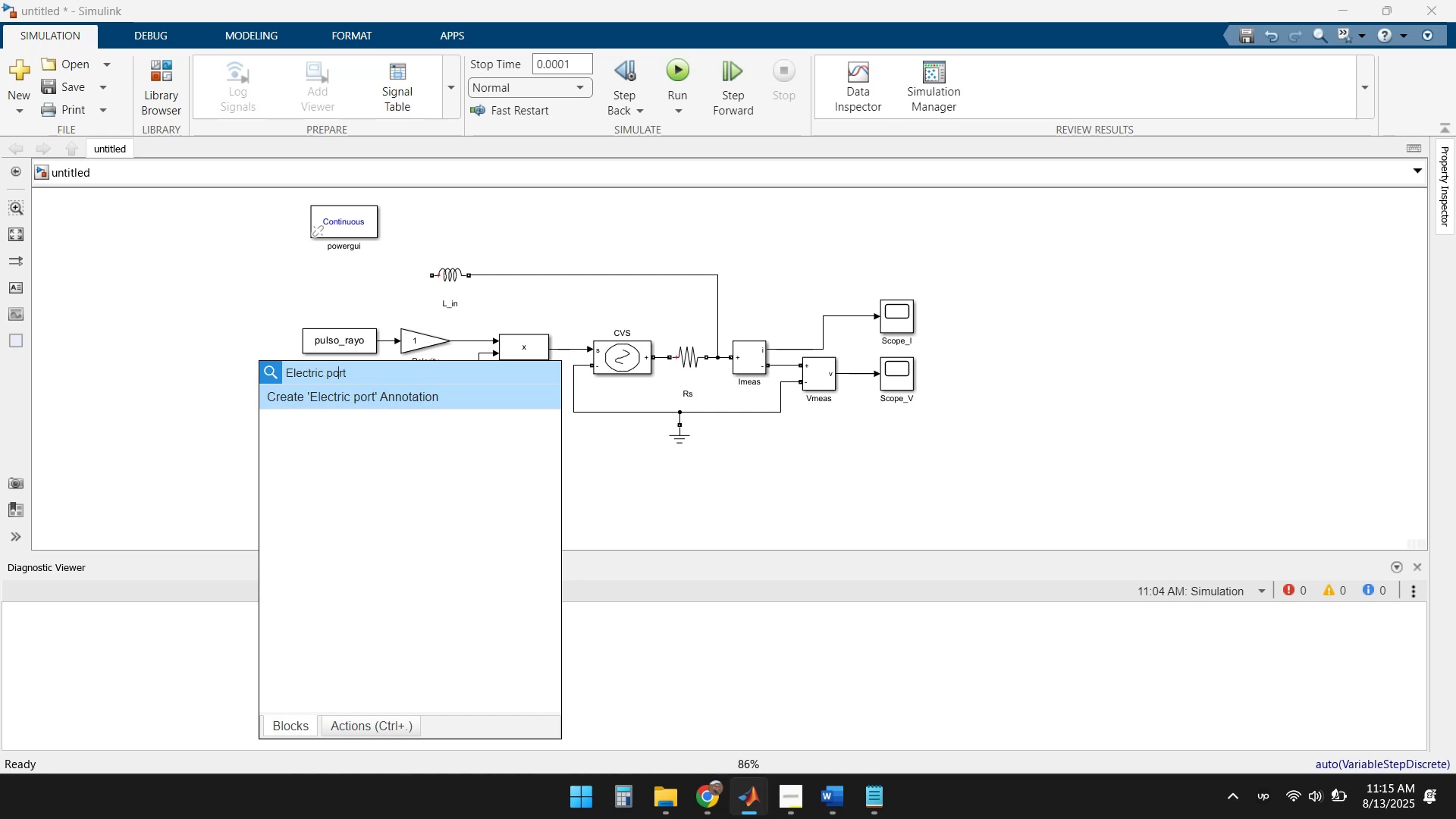 
key(ArrowLeft)
 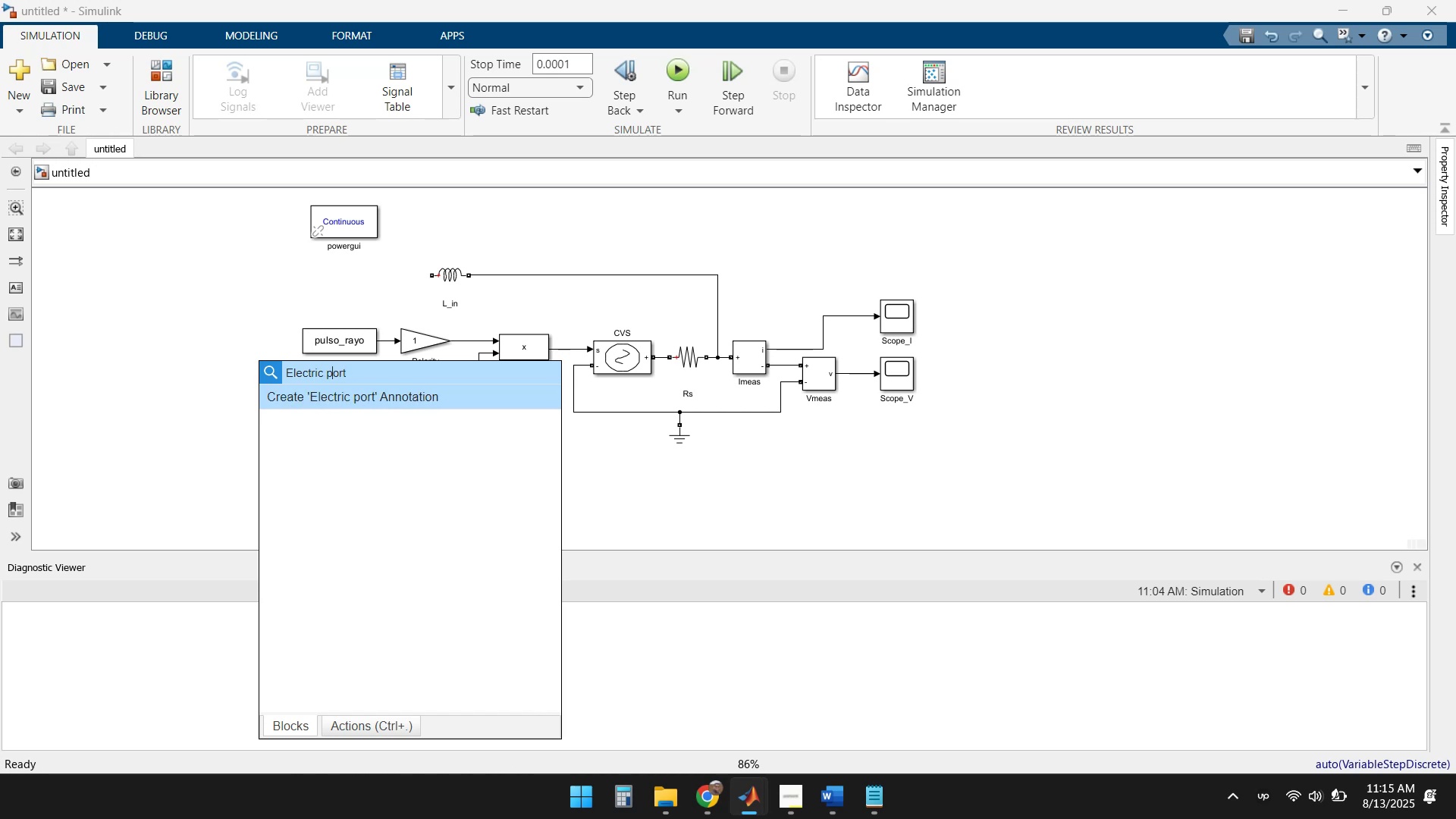 
key(ArrowLeft)
 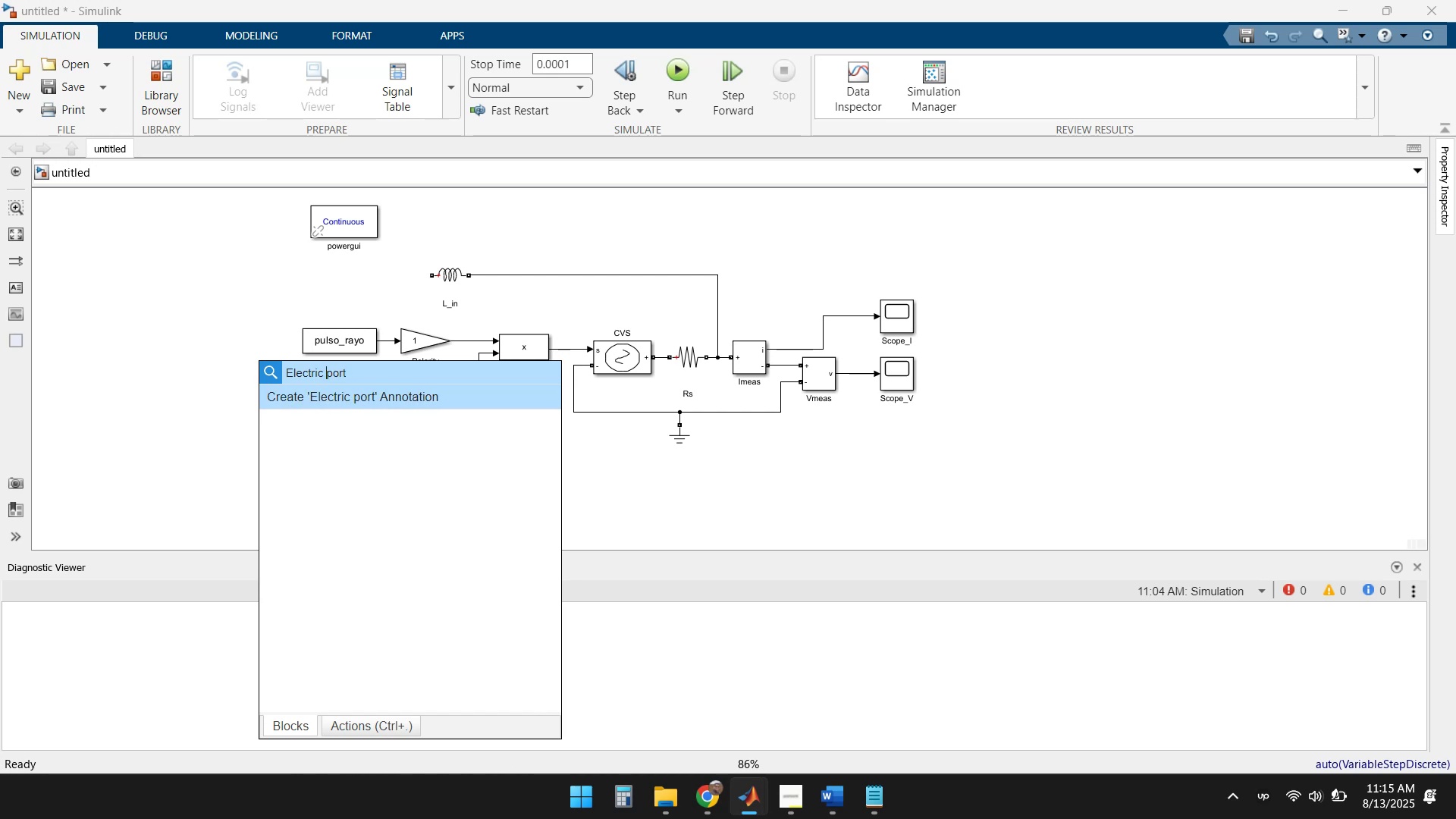 
key(Shift+Home)
 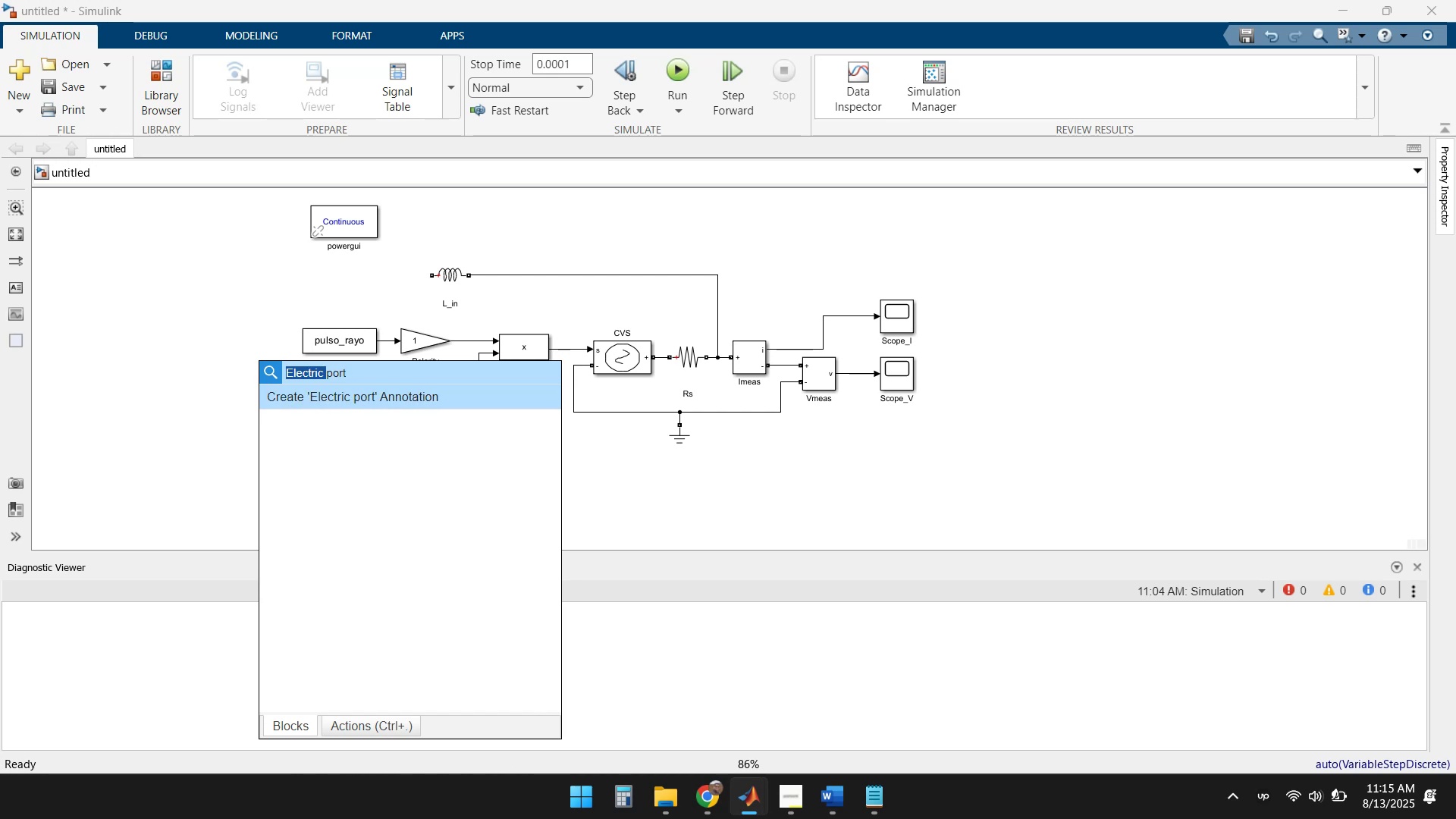 
key(Delete)
 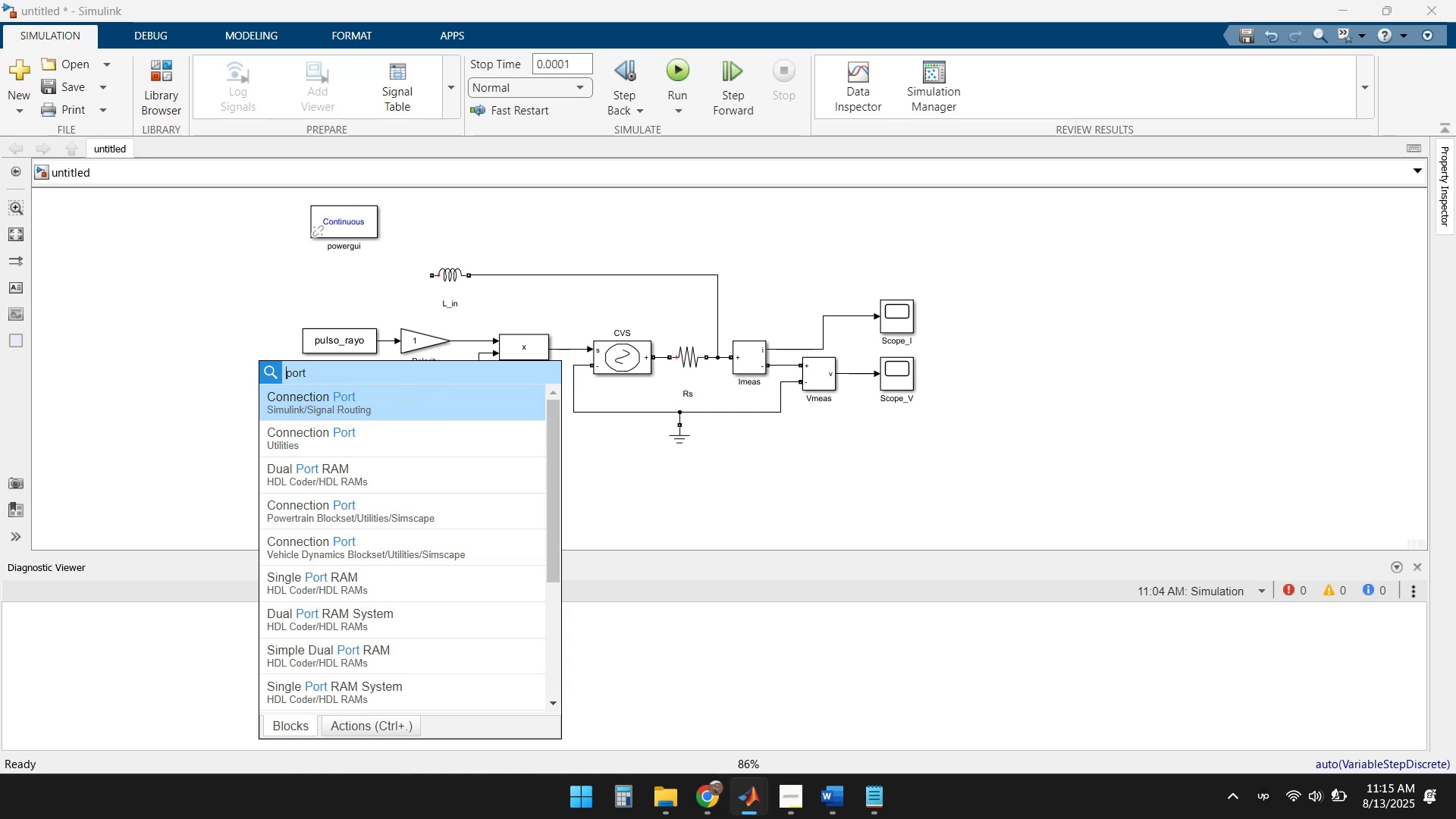 
key(ArrowRight)
 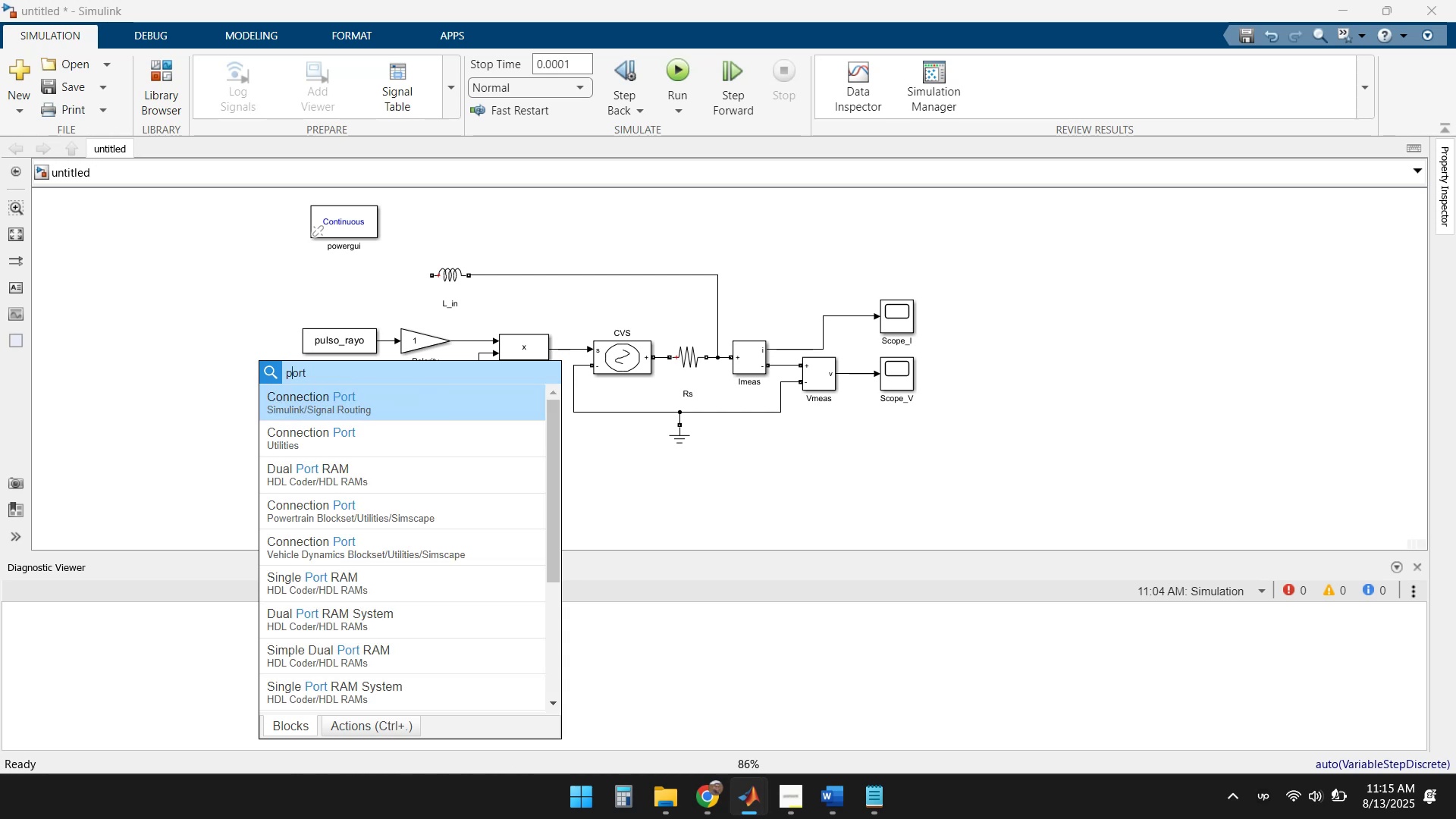 
key(ArrowRight)
 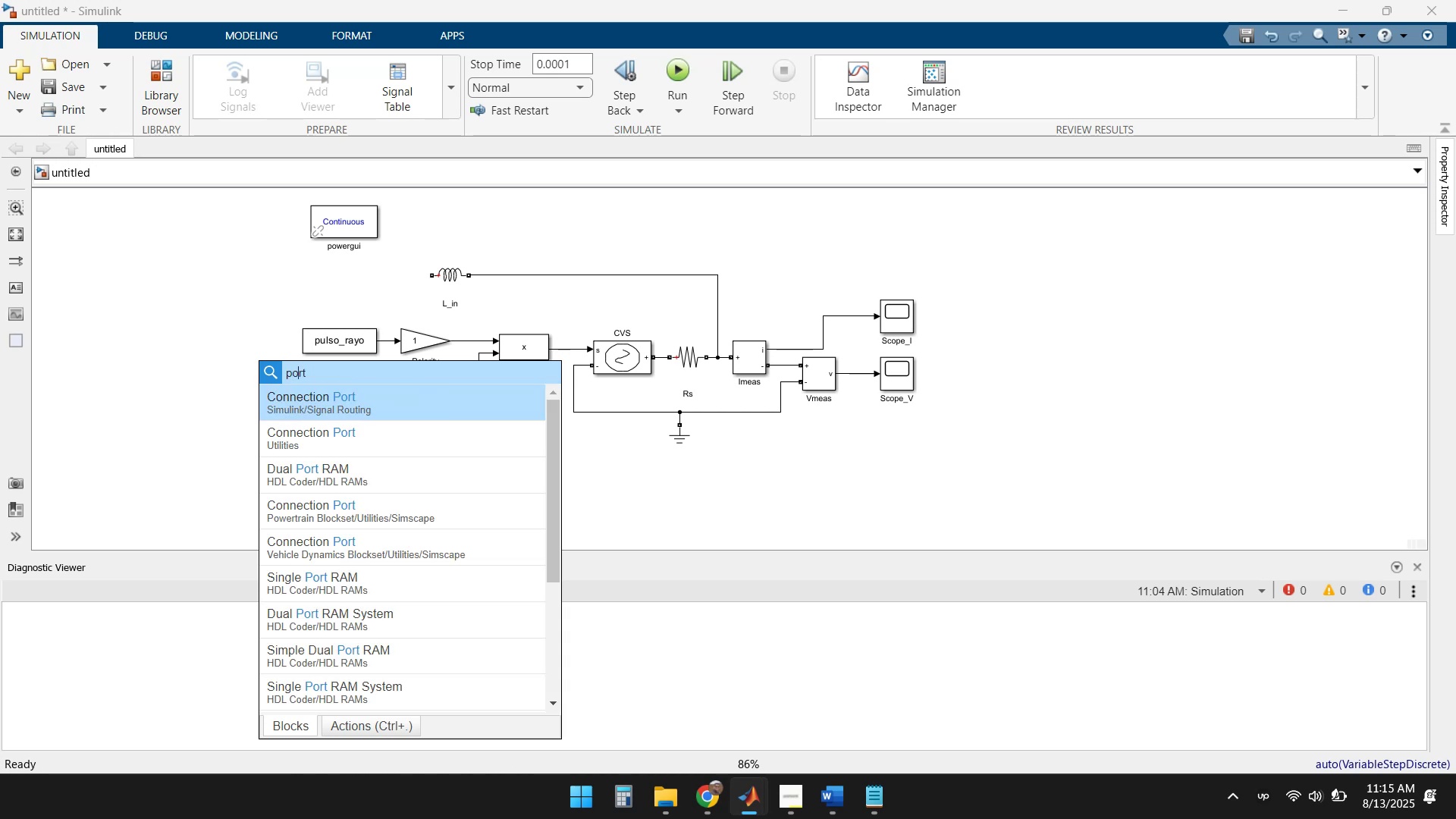 
key(ArrowRight)
 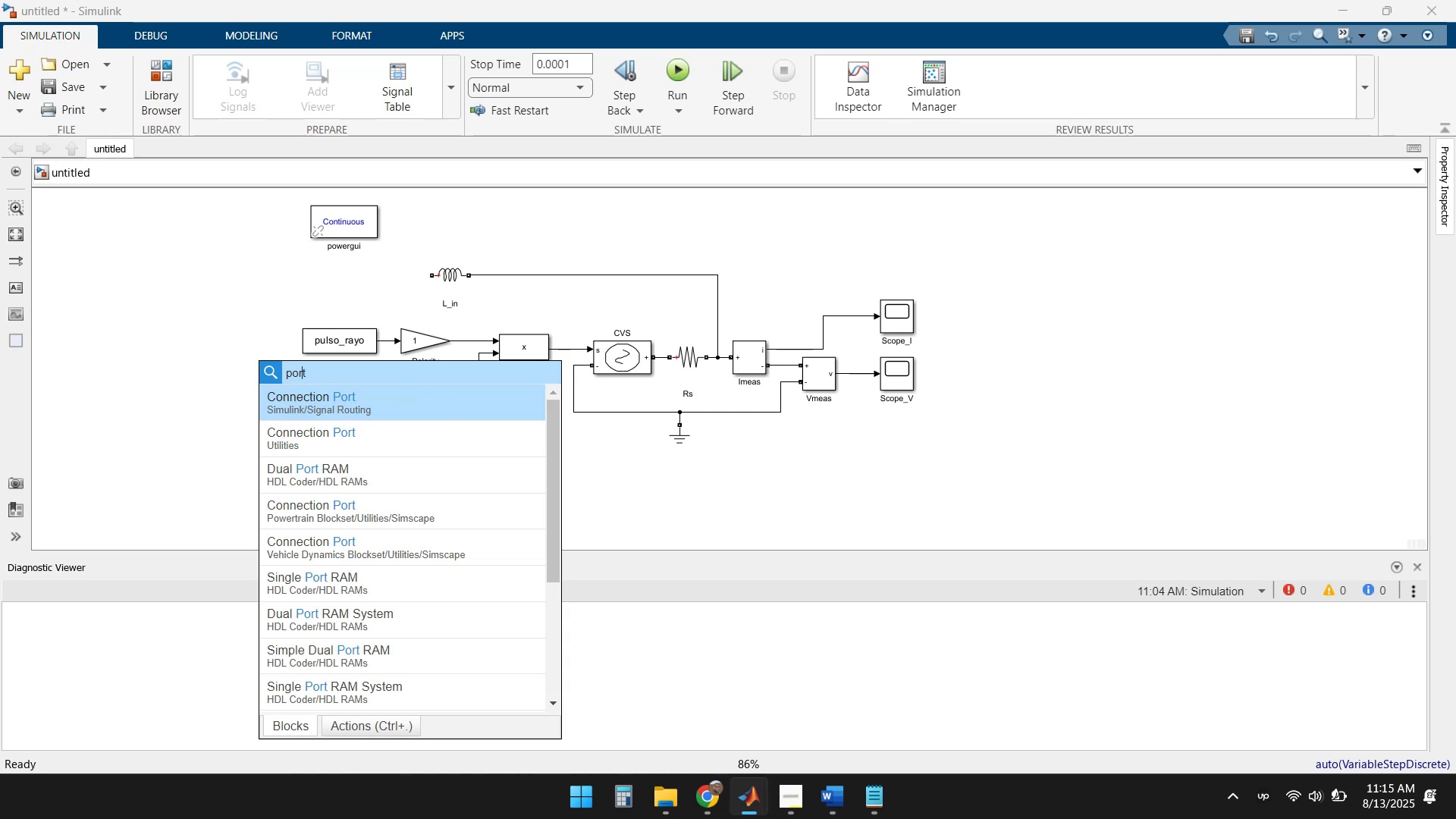 
key(ArrowRight)
 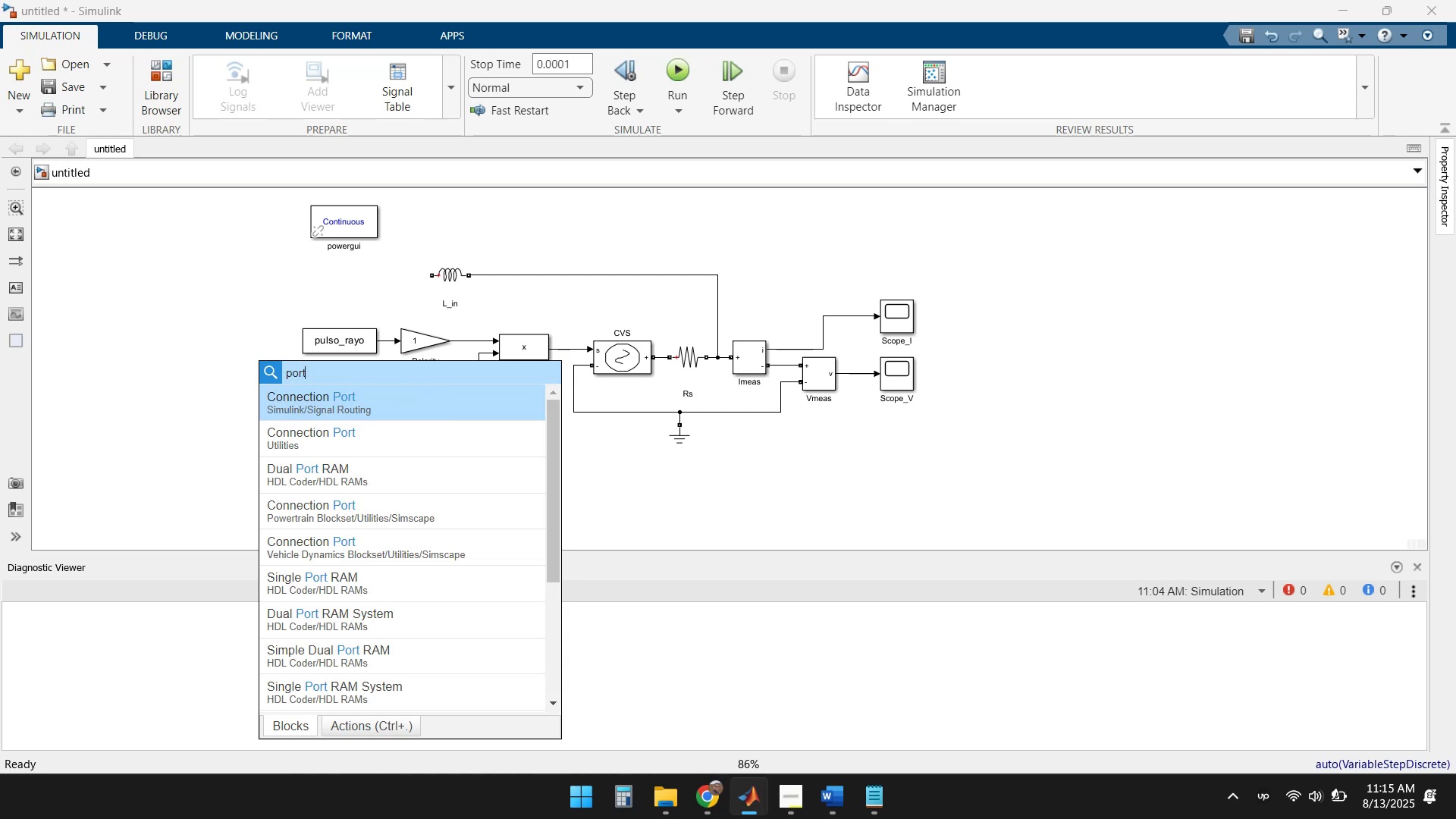 
key(ArrowRight)
 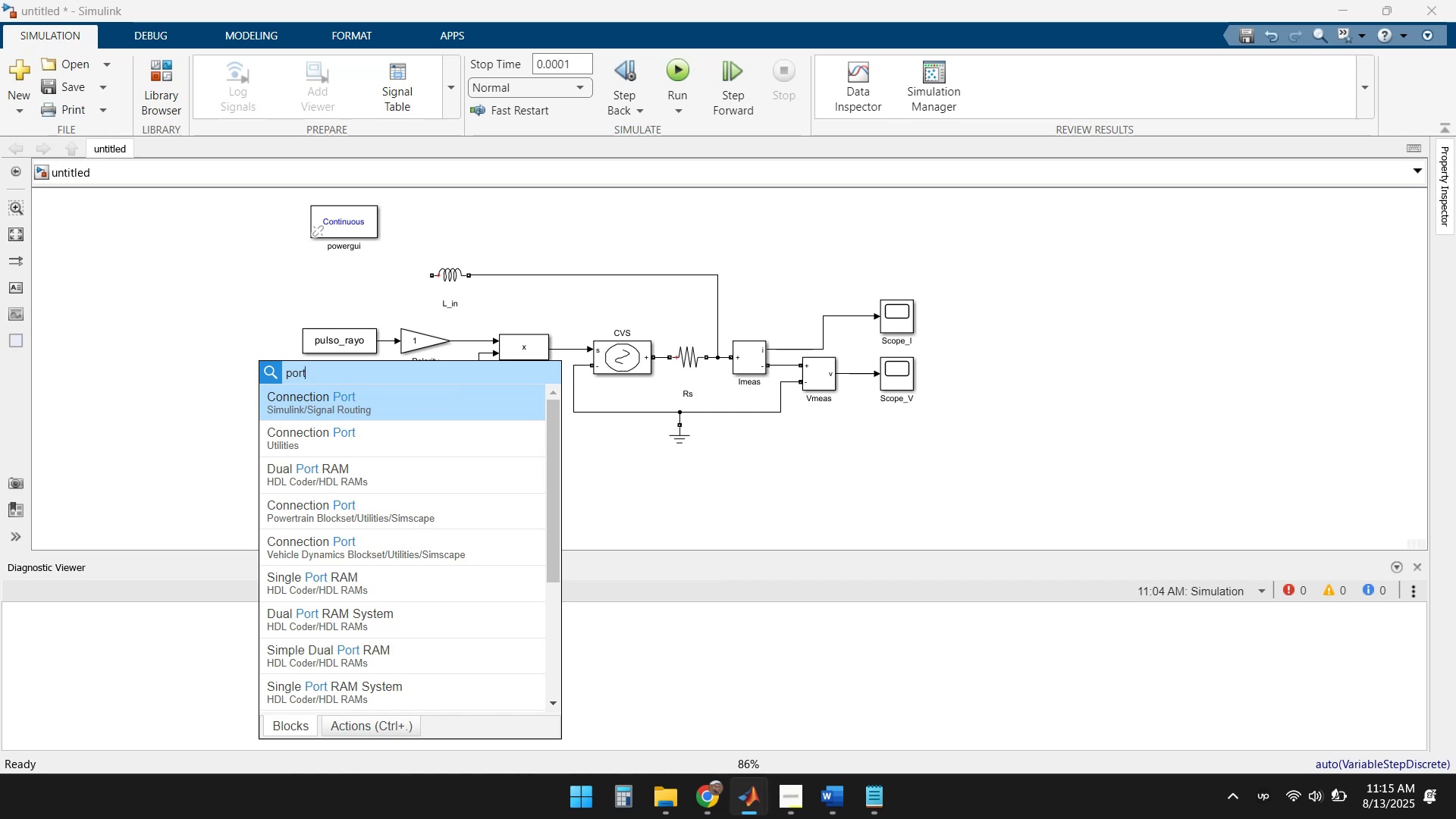 
wait(6.11)
 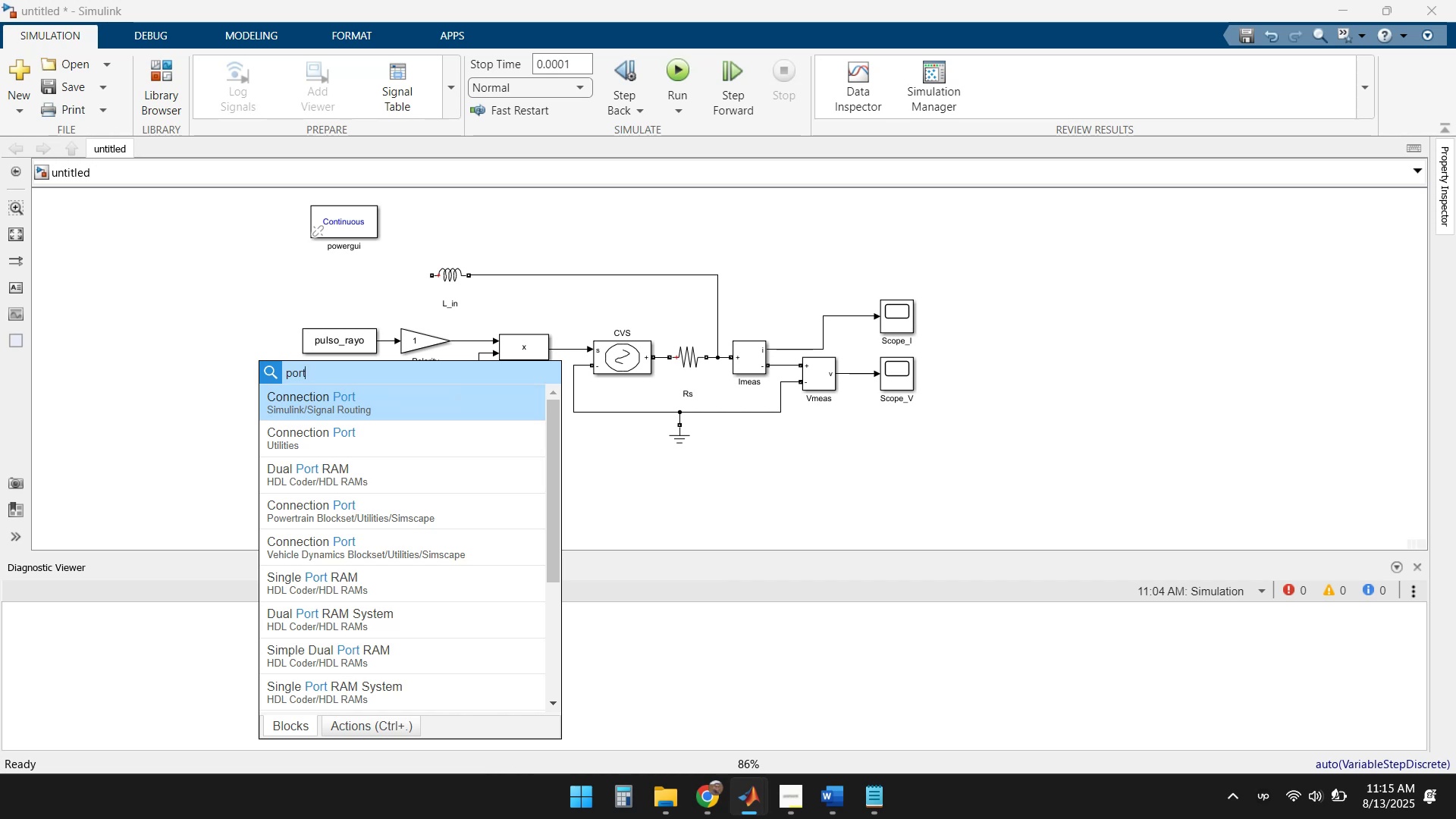 
scroll: coordinate [467, 546], scroll_direction: down, amount: 6.0
 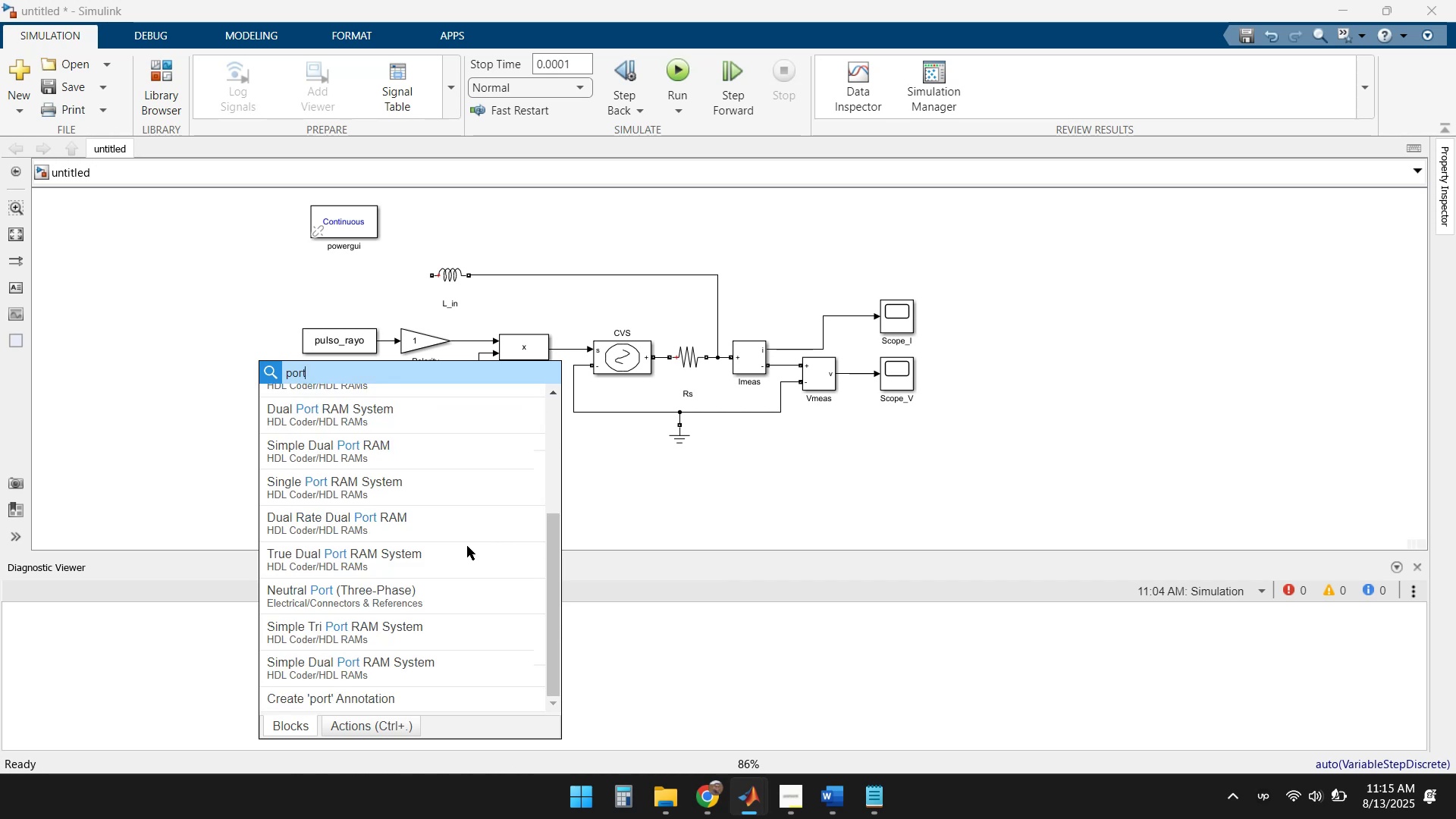 
scroll: coordinate [467, 546], scroll_direction: up, amount: 5.0
 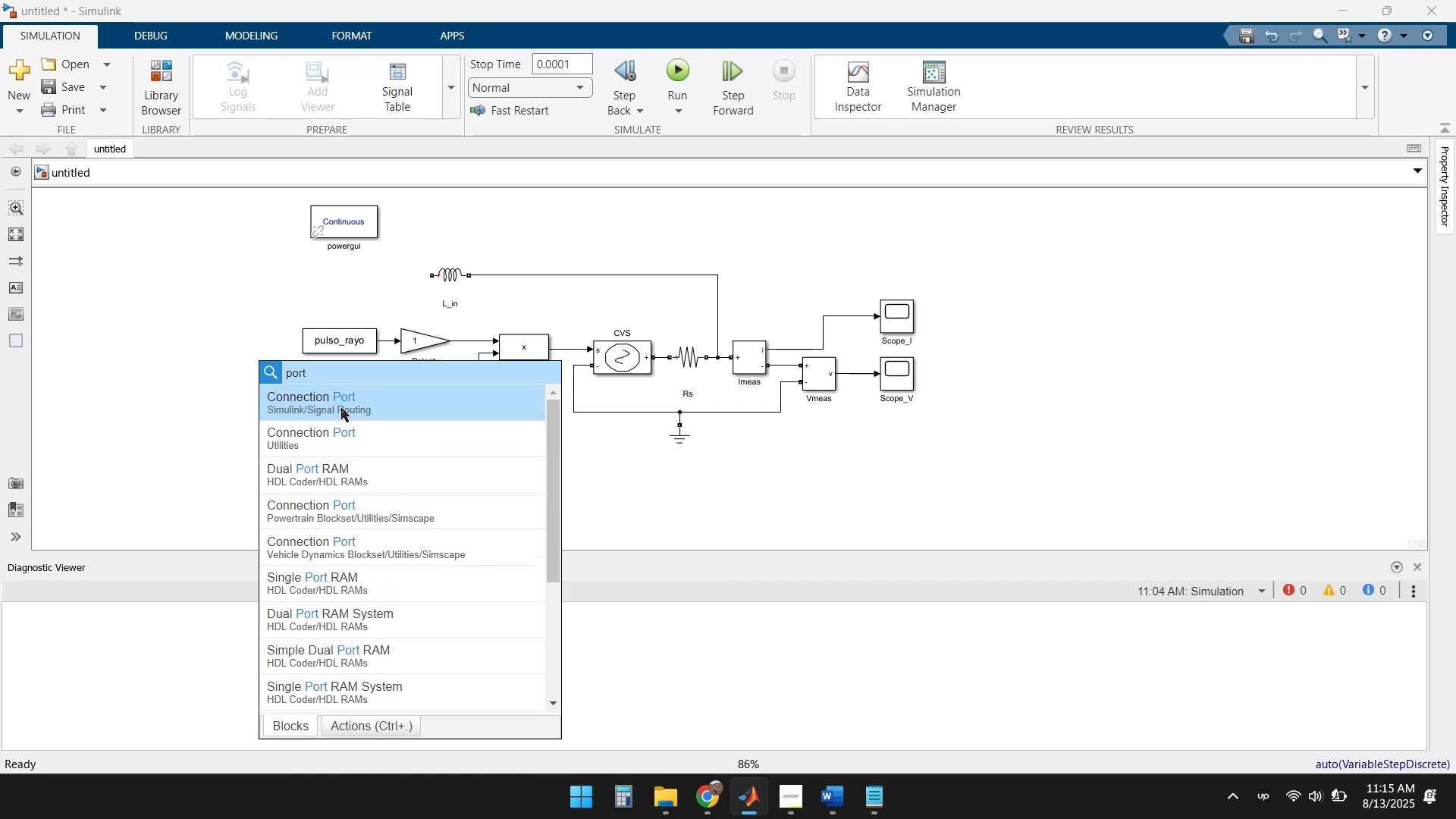 
left_click([341, 404])
 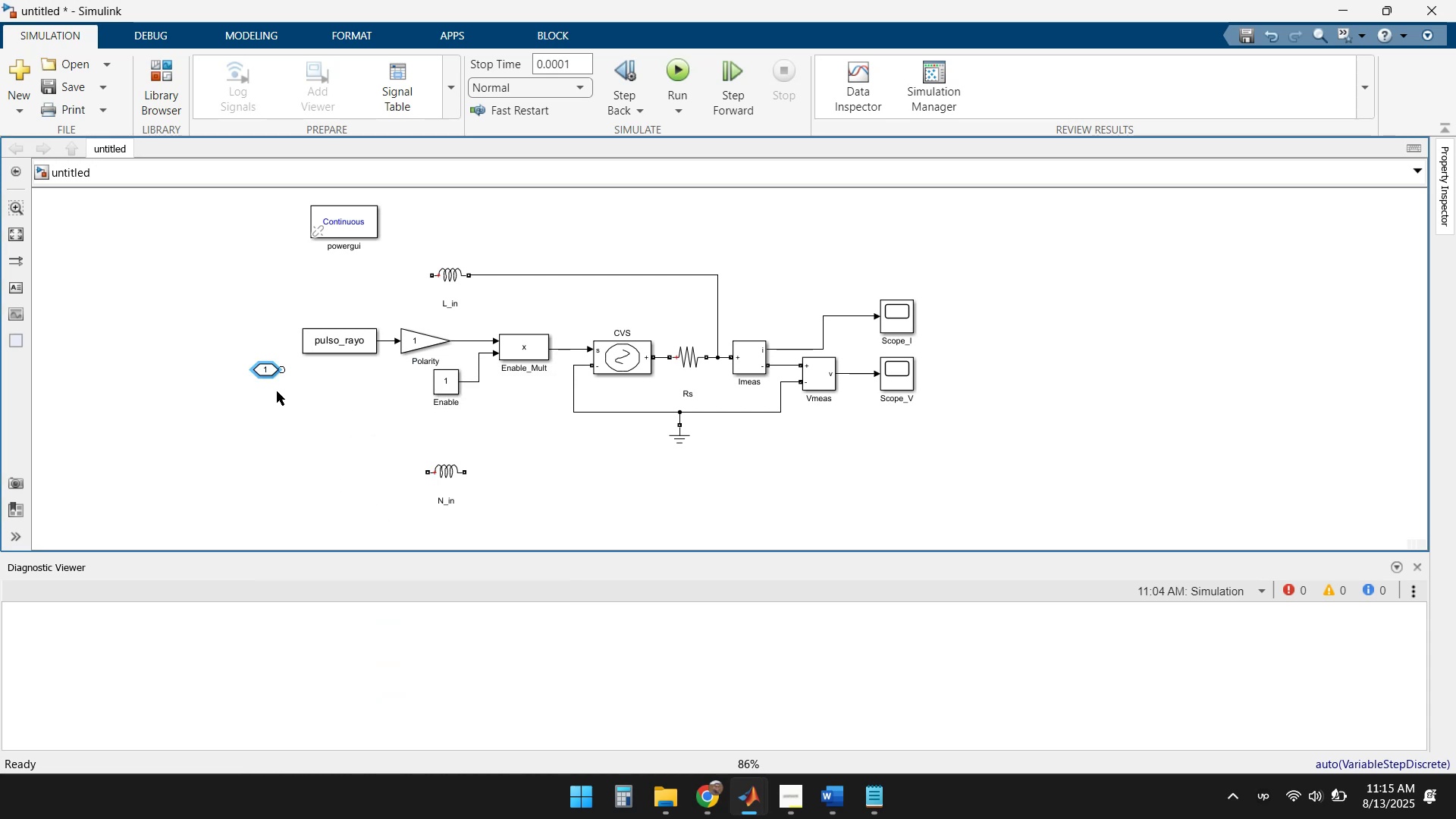 
left_click_drag(start_coordinate=[268, 369], to_coordinate=[369, 270])
 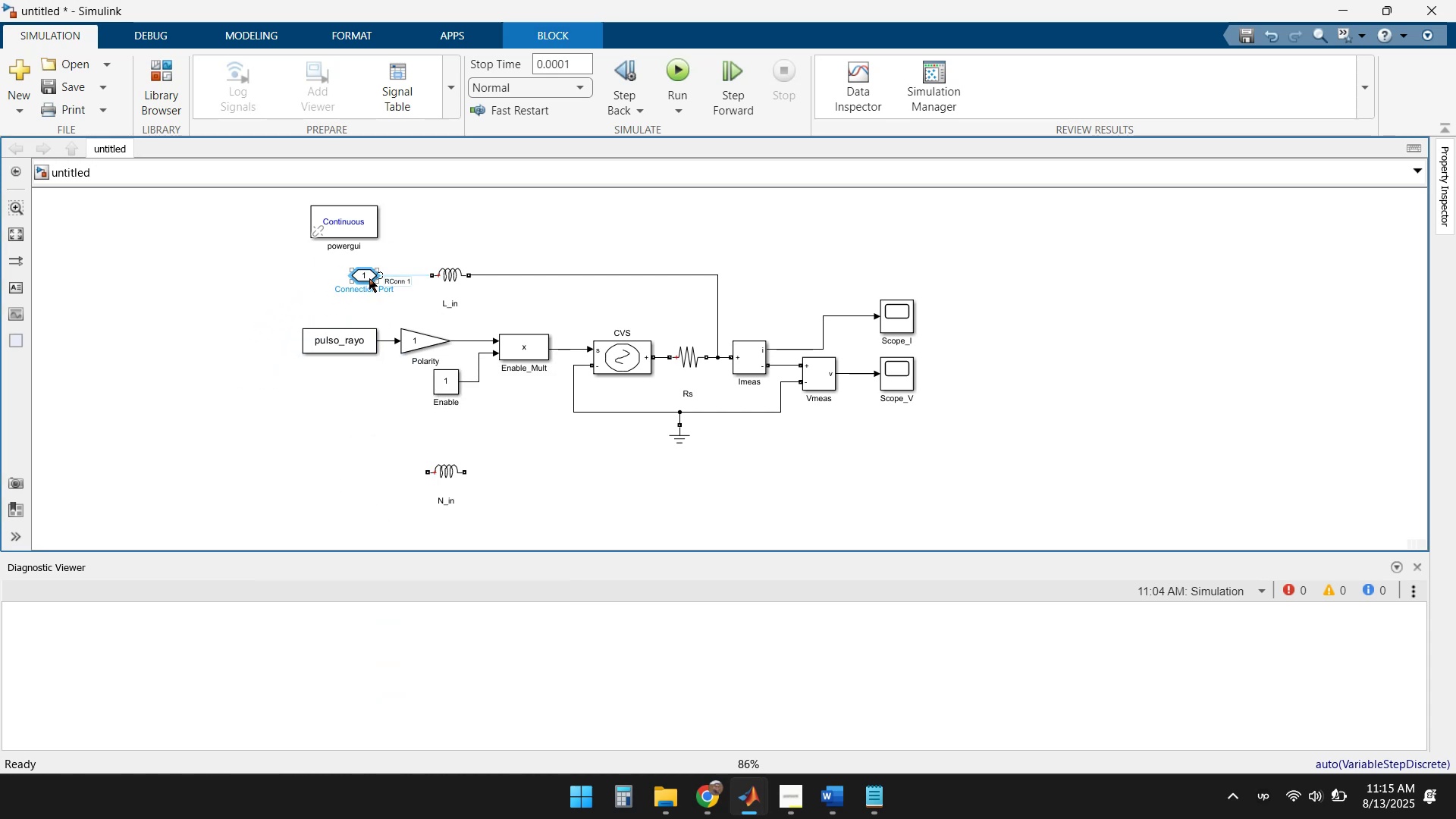 
key(Delete)
 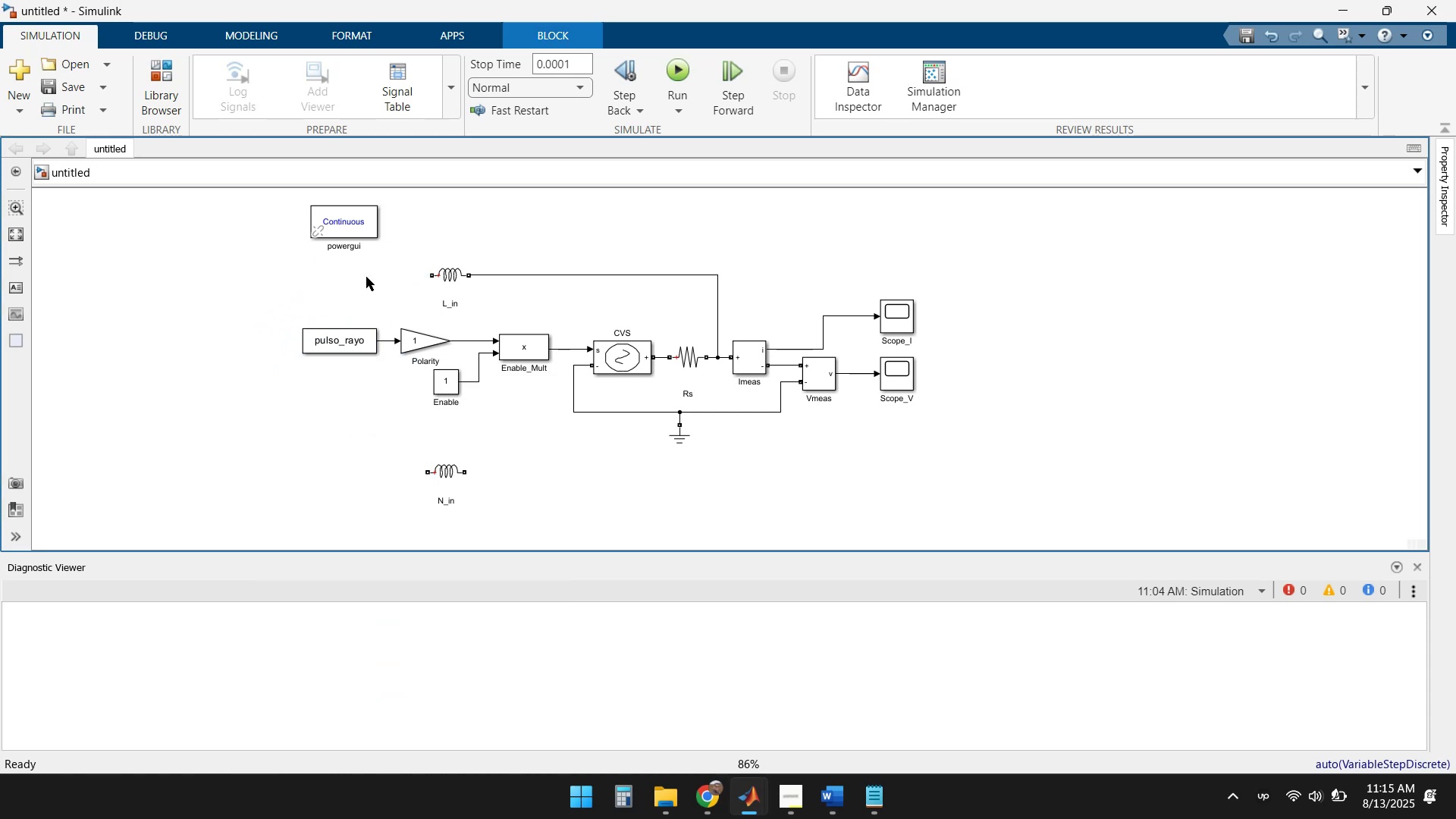 
double_click([366, 277])
 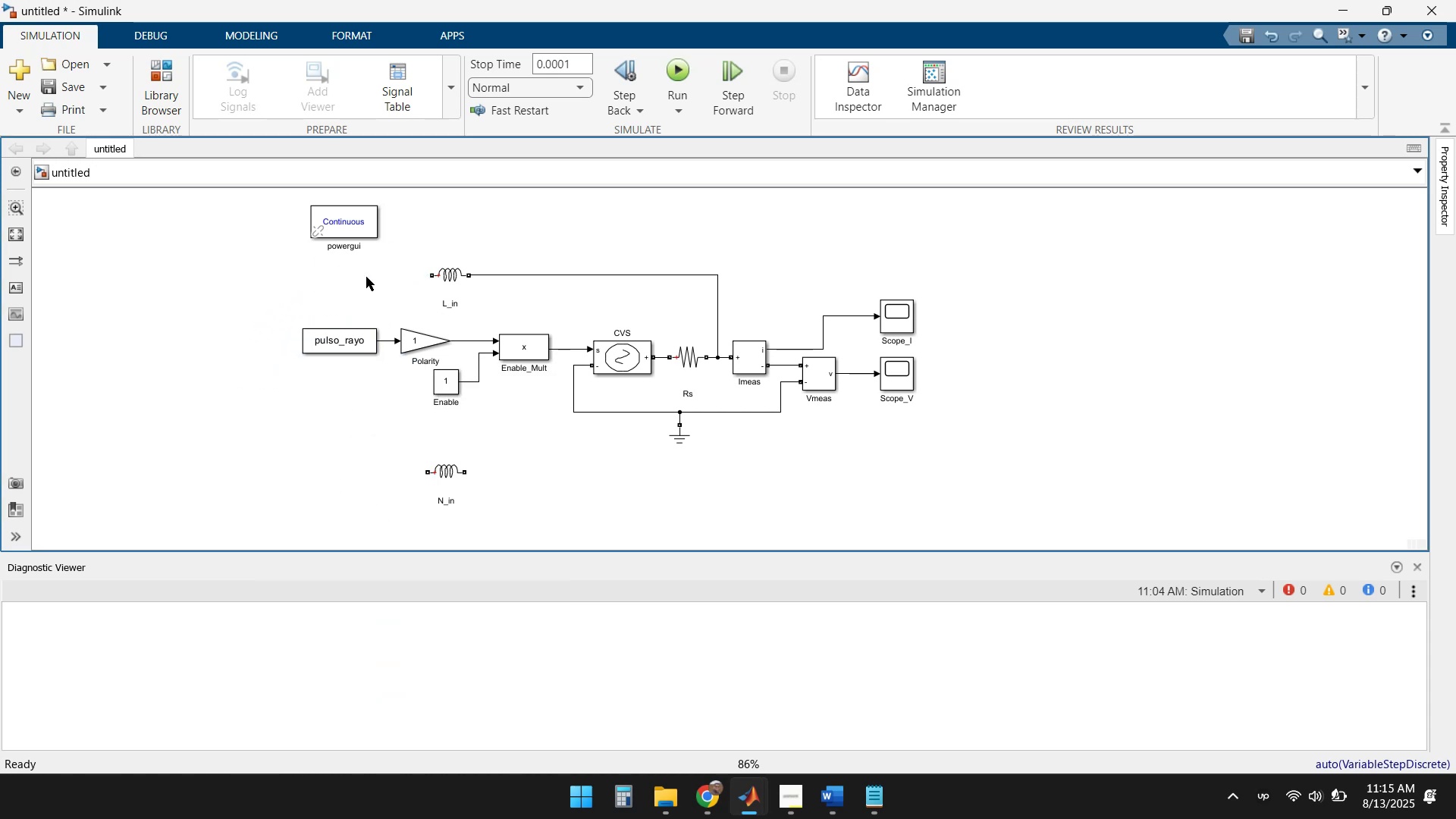 
double_click([366, 277])
 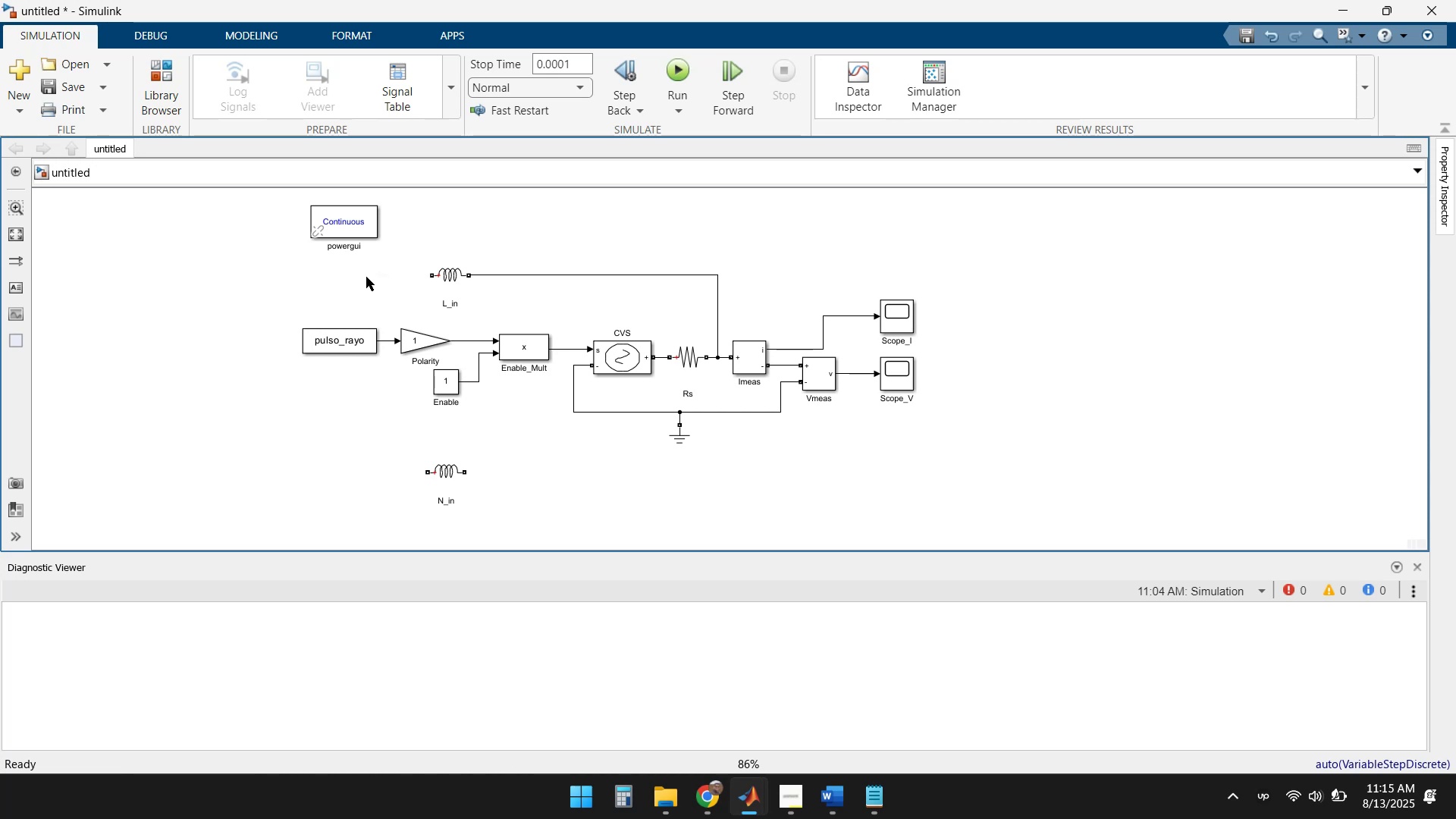 
double_click([331, 291])
 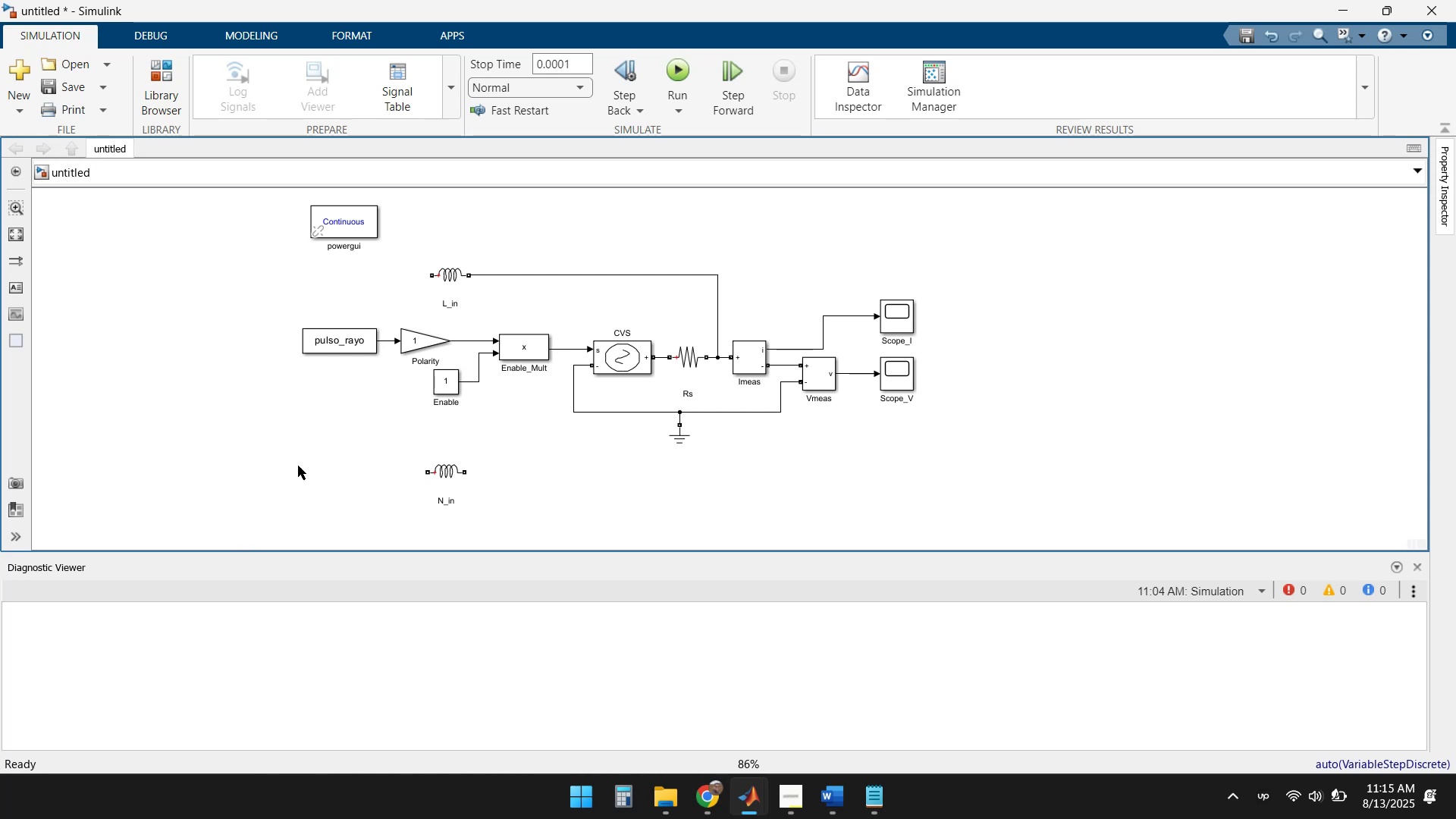 
double_click([297, 441])
 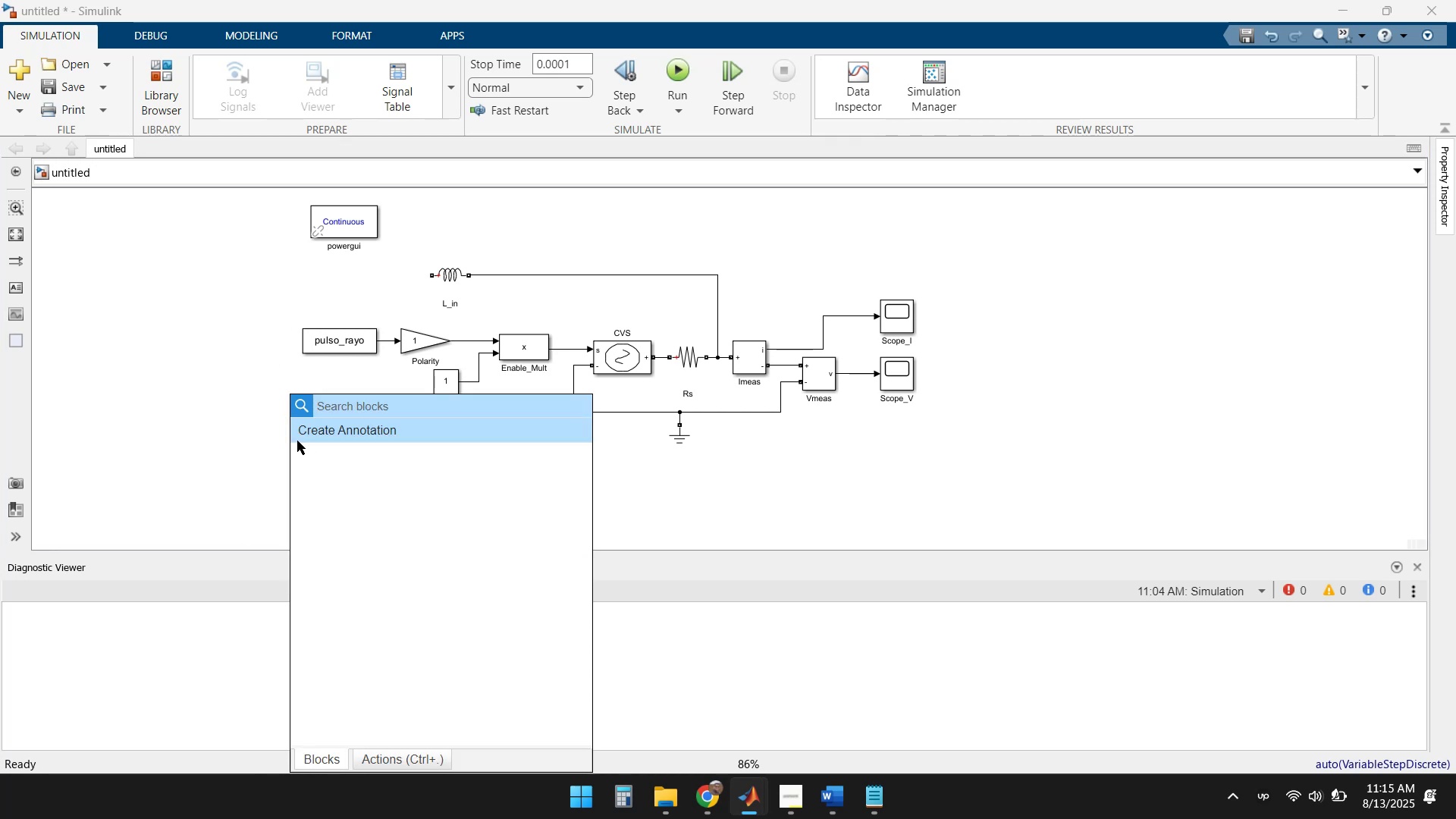 
type(Port)
 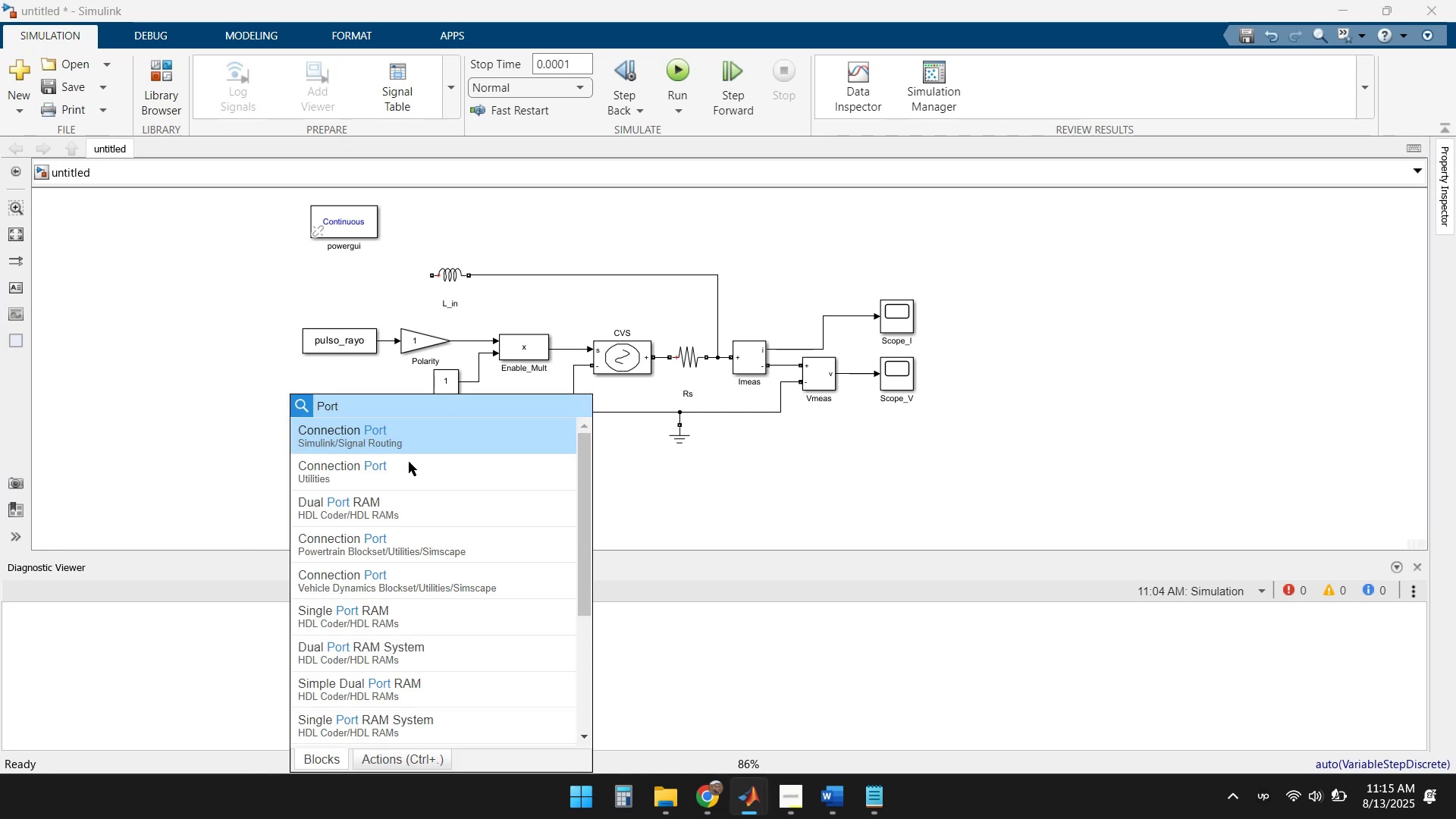 
wait(5.53)
 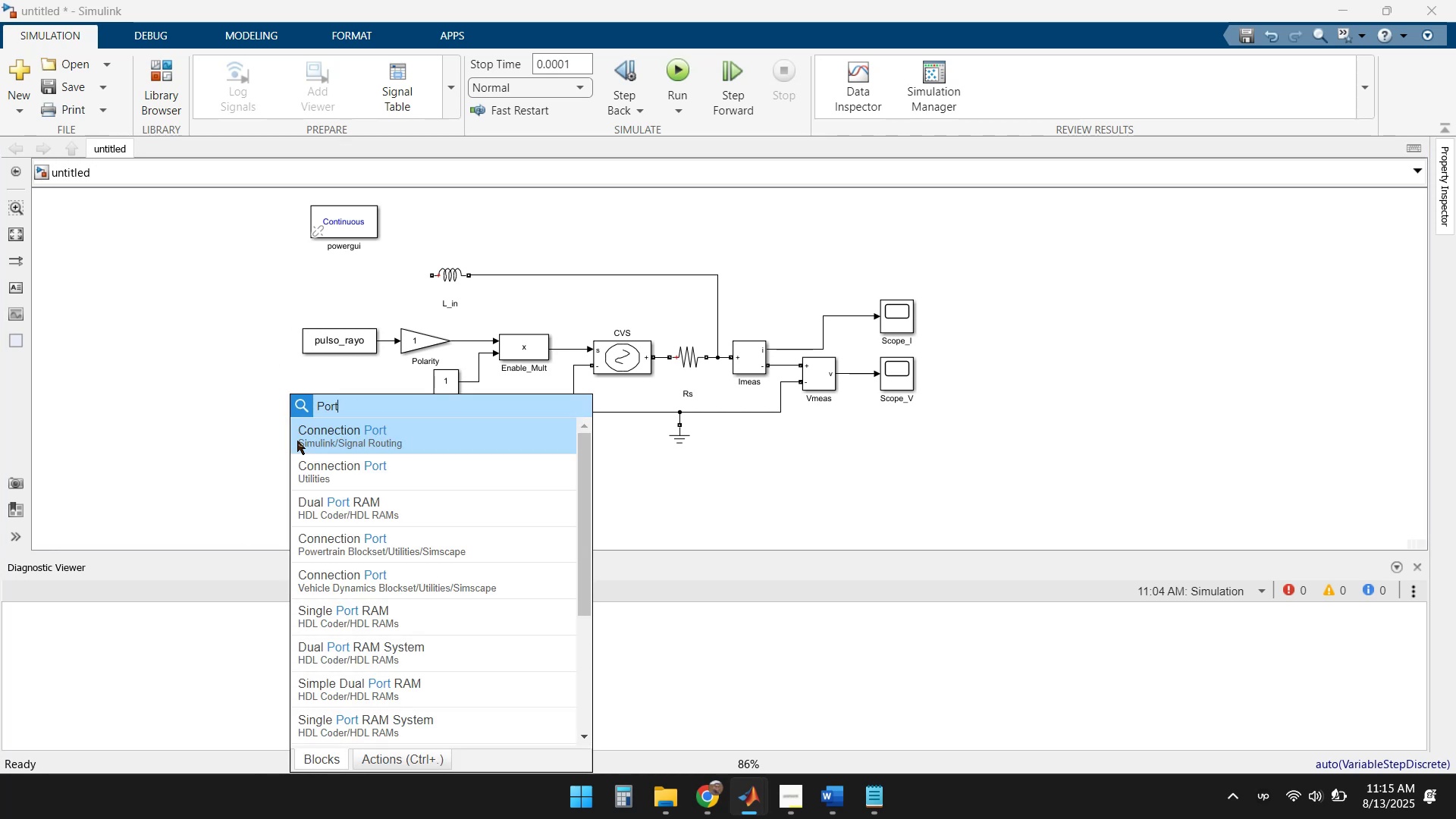 
left_click([402, 477])
 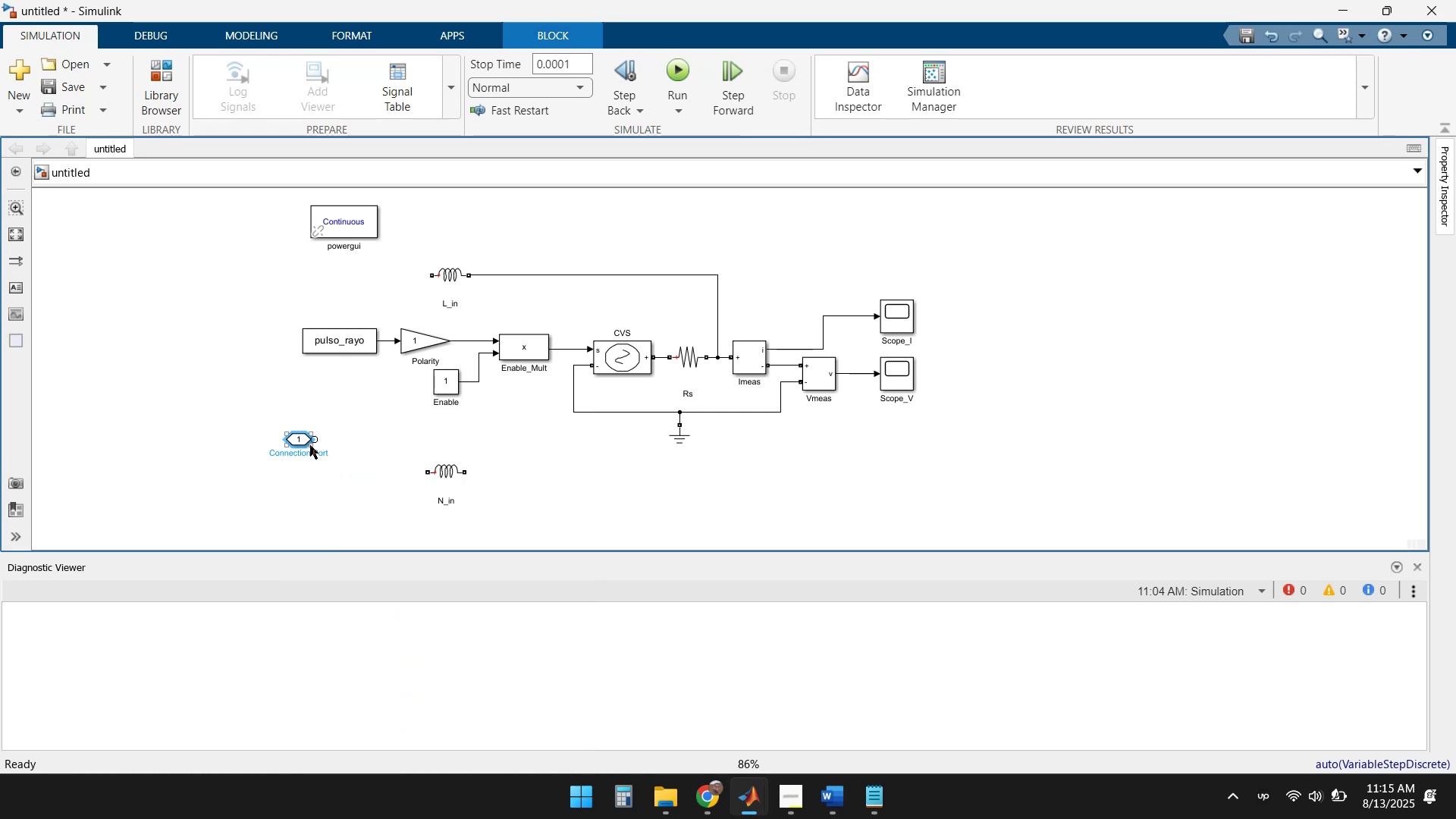 
left_click([294, 444])
 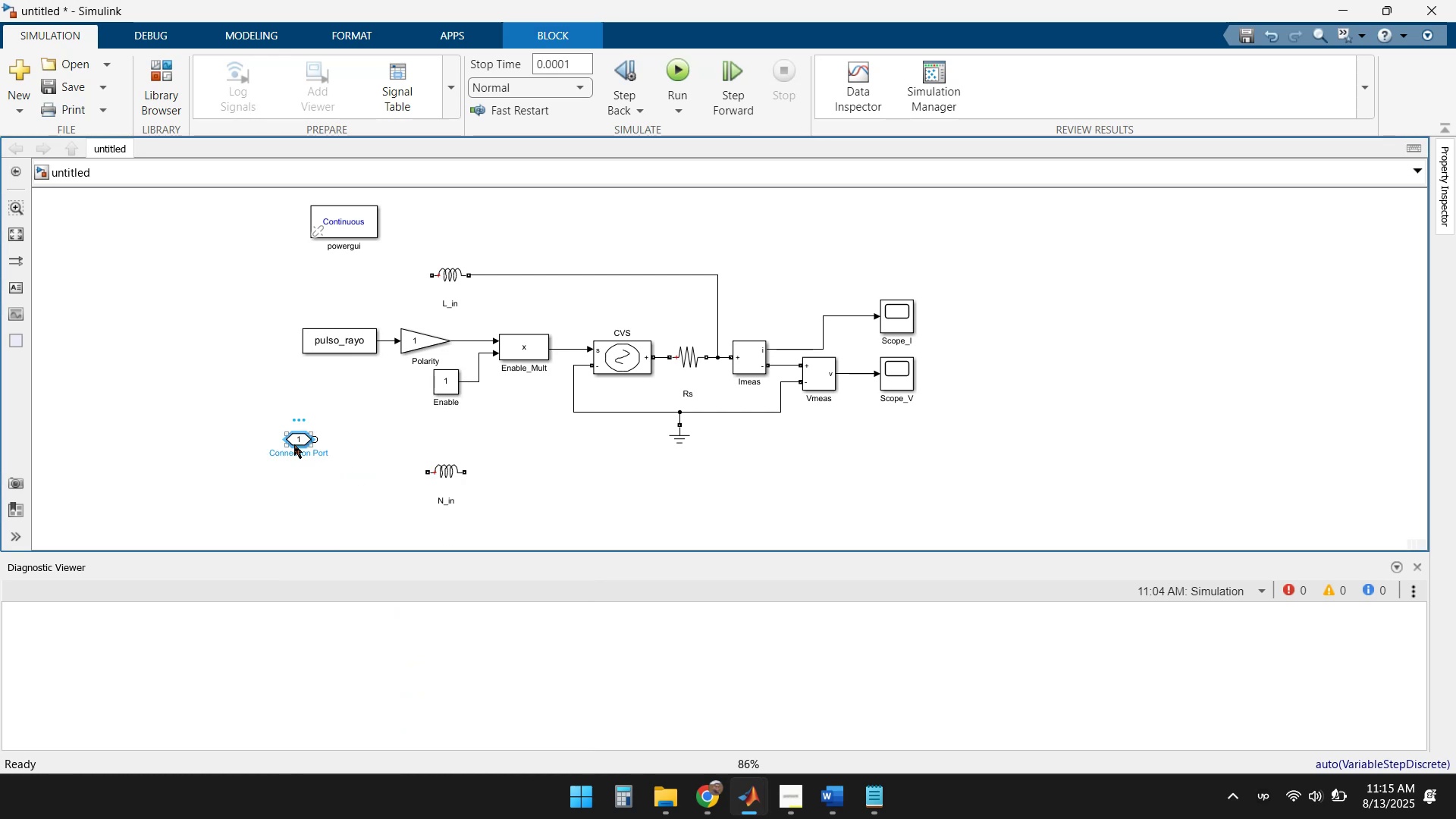 
key(Delete)
 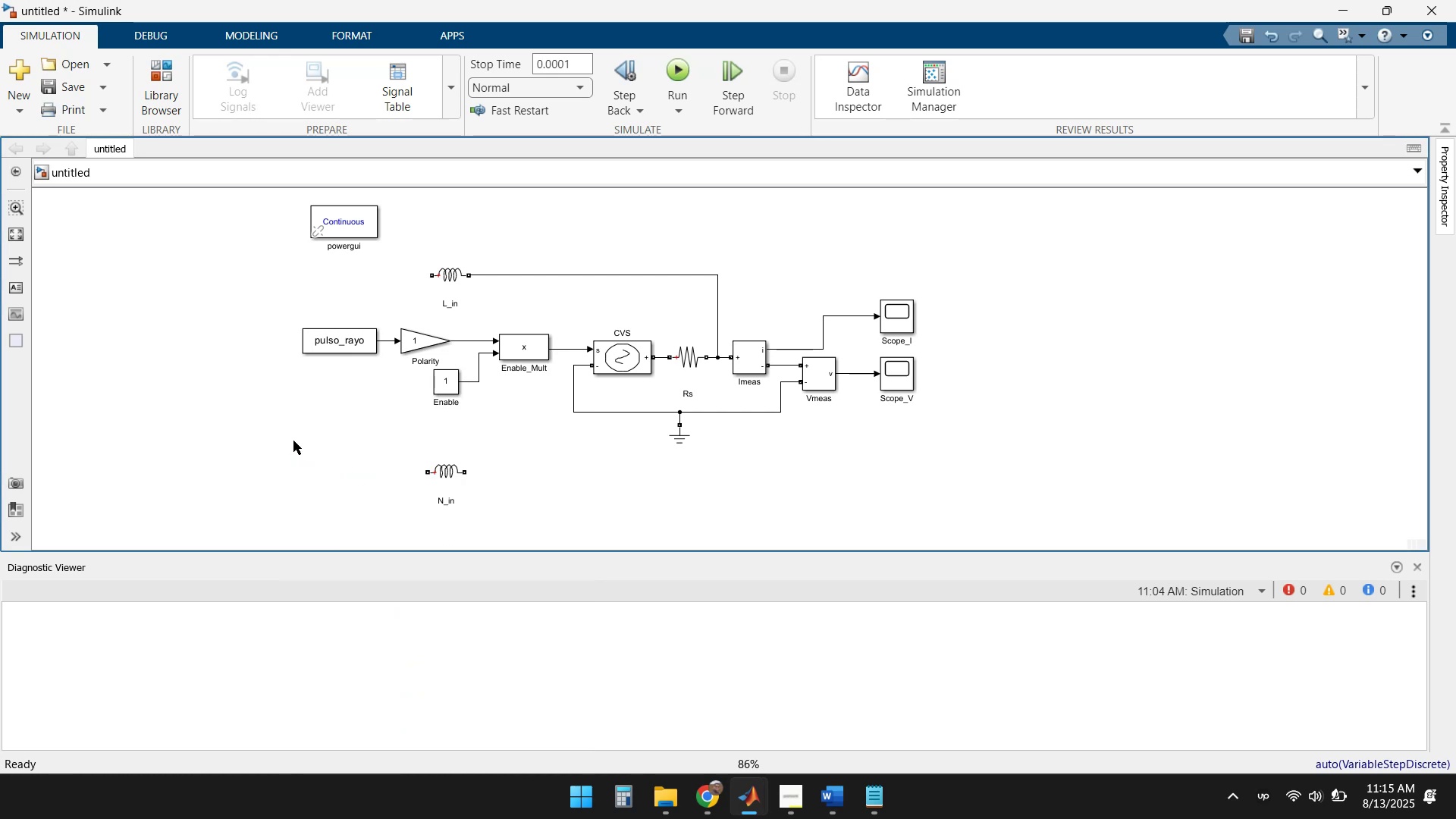 
double_click([293, 441])
 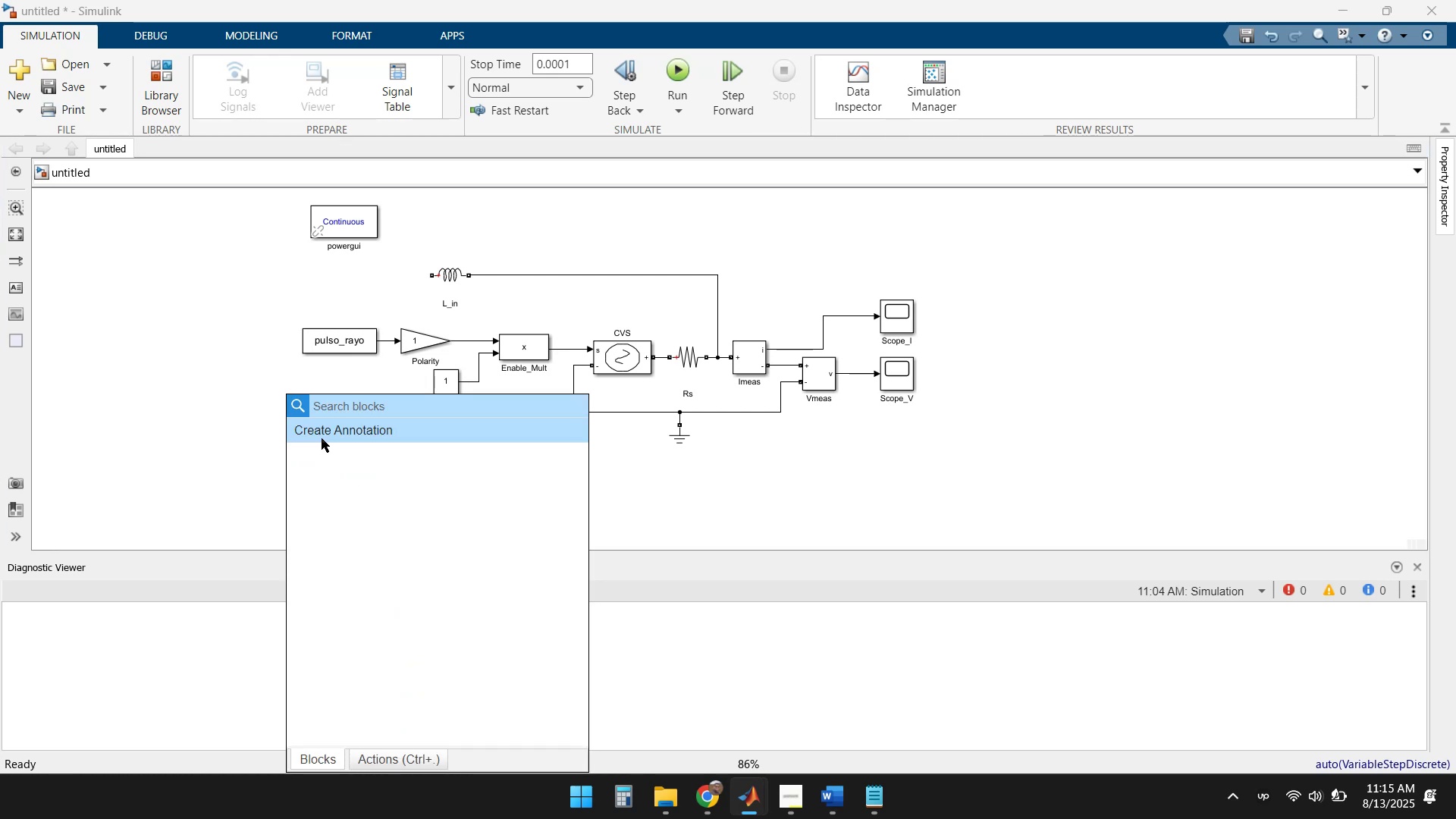 
type(Port)
 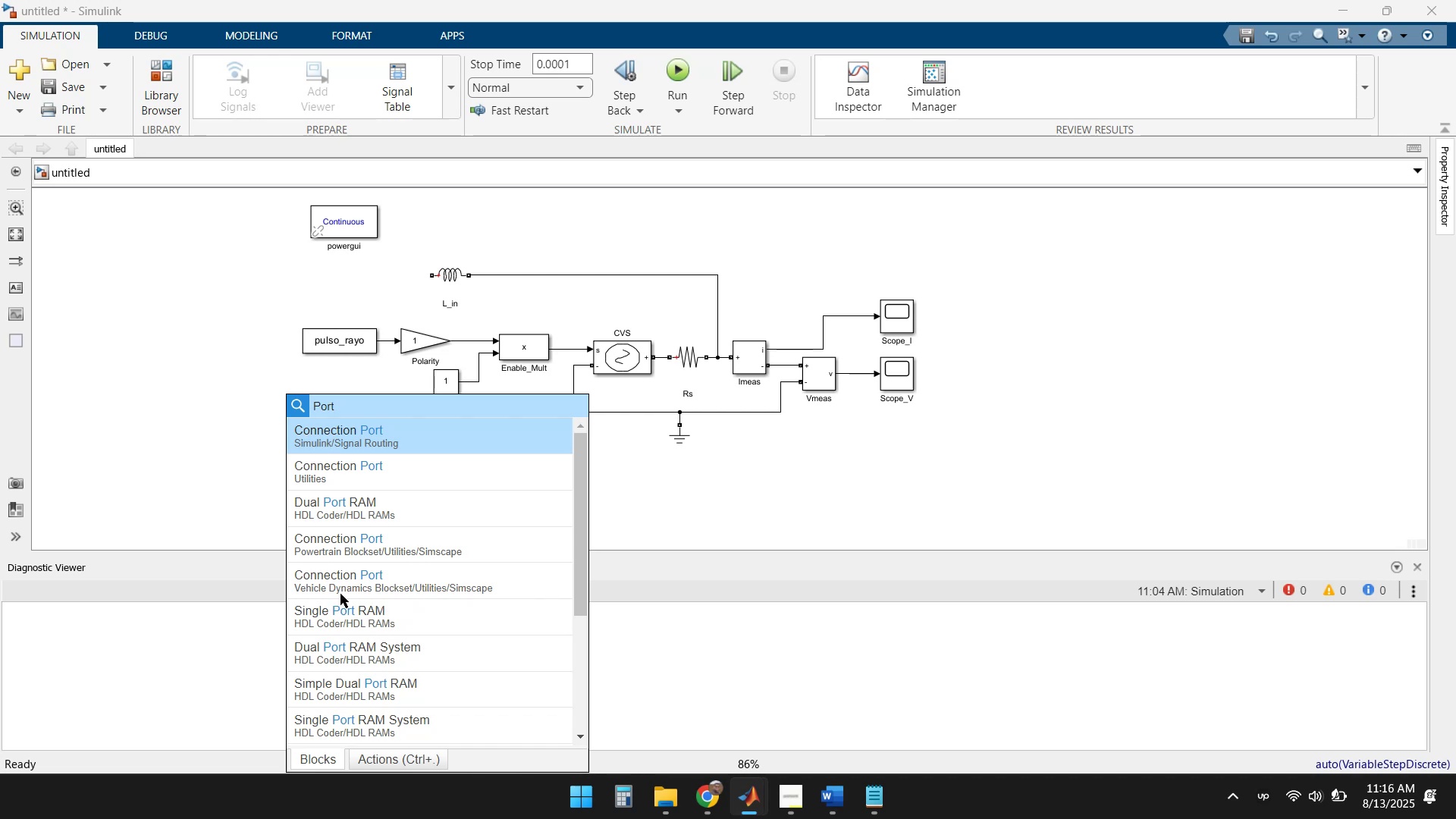 
wait(11.08)
 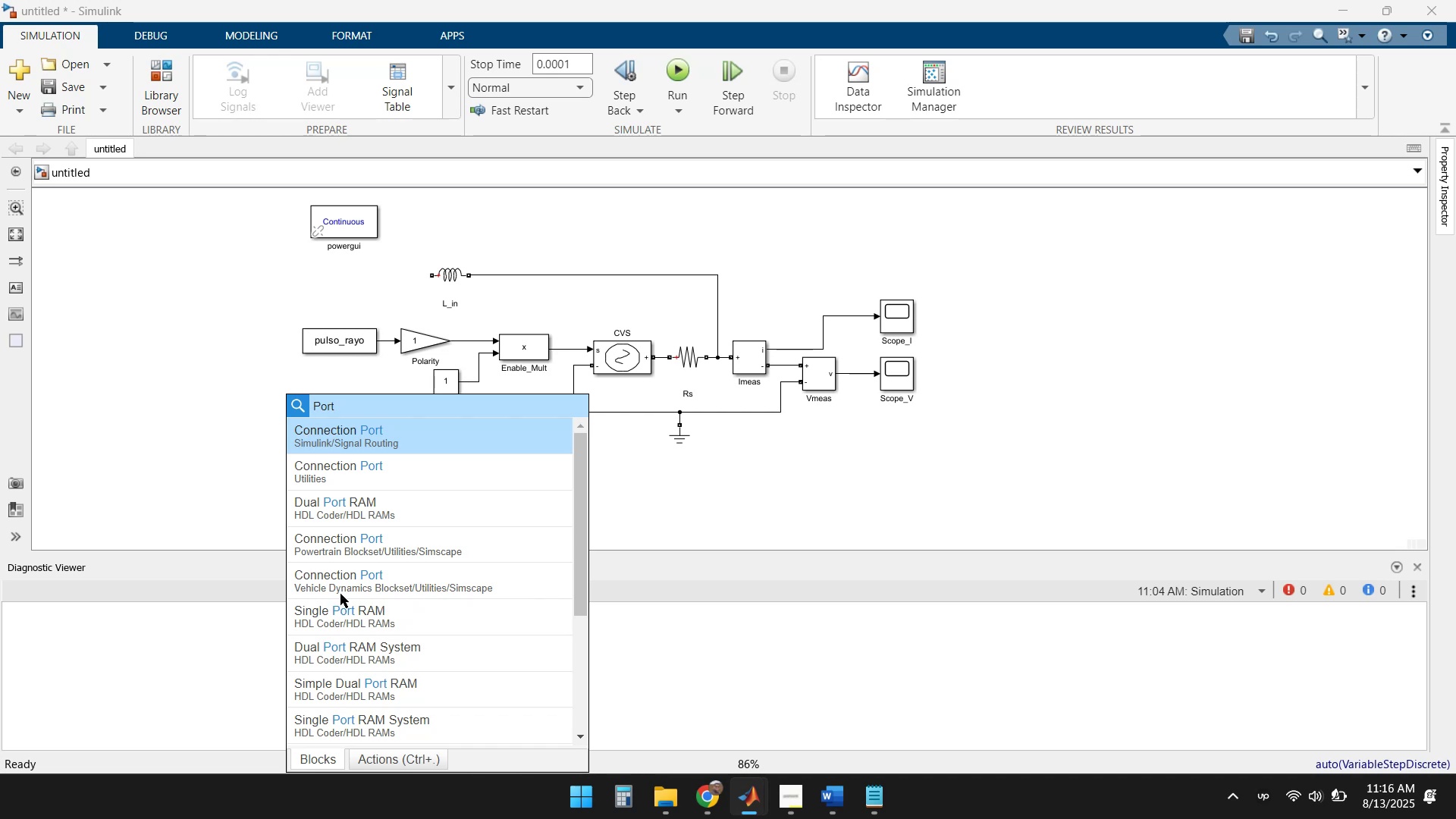 
left_click([412, 545])
 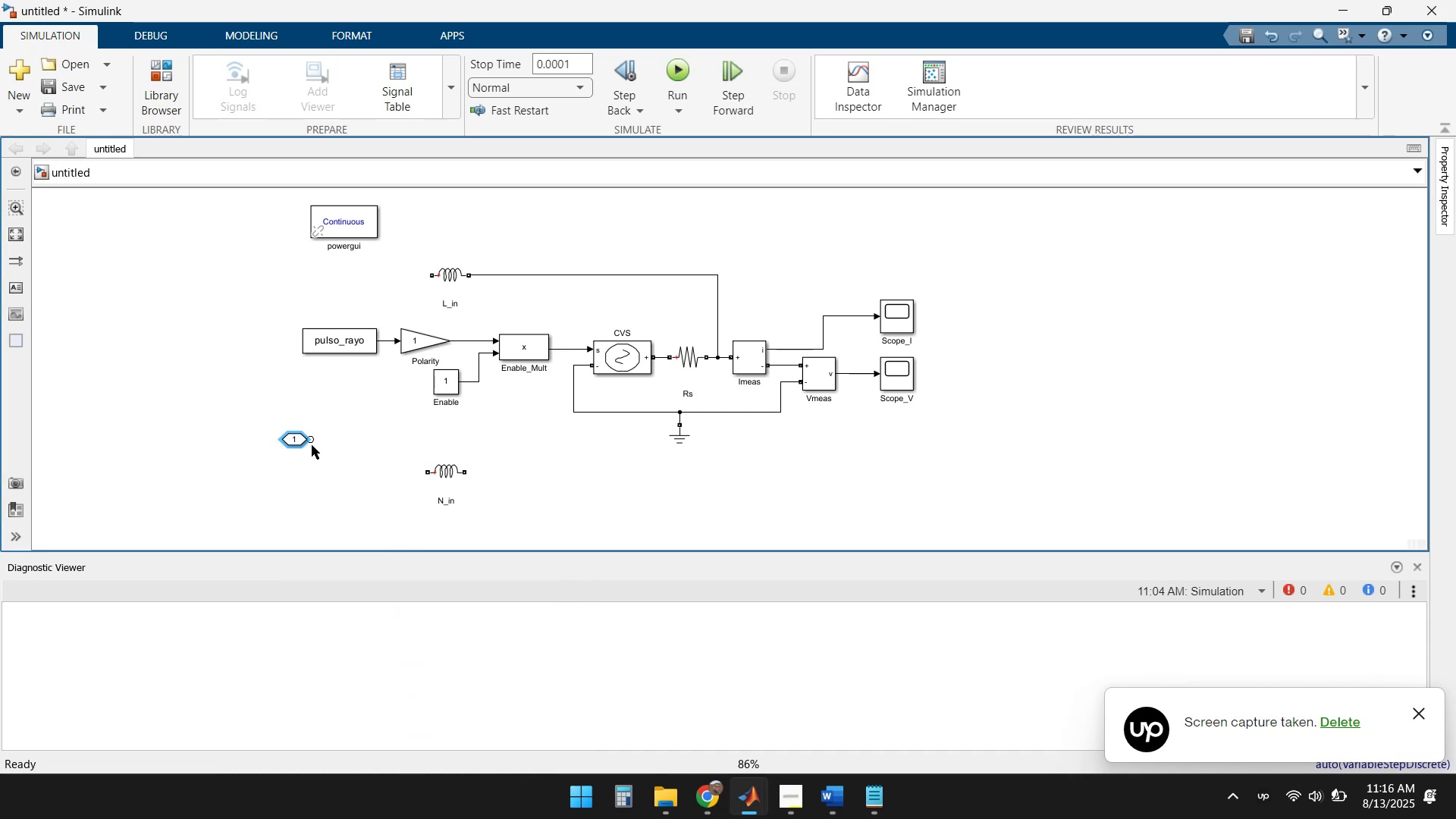 
left_click_drag(start_coordinate=[297, 438], to_coordinate=[332, 269])
 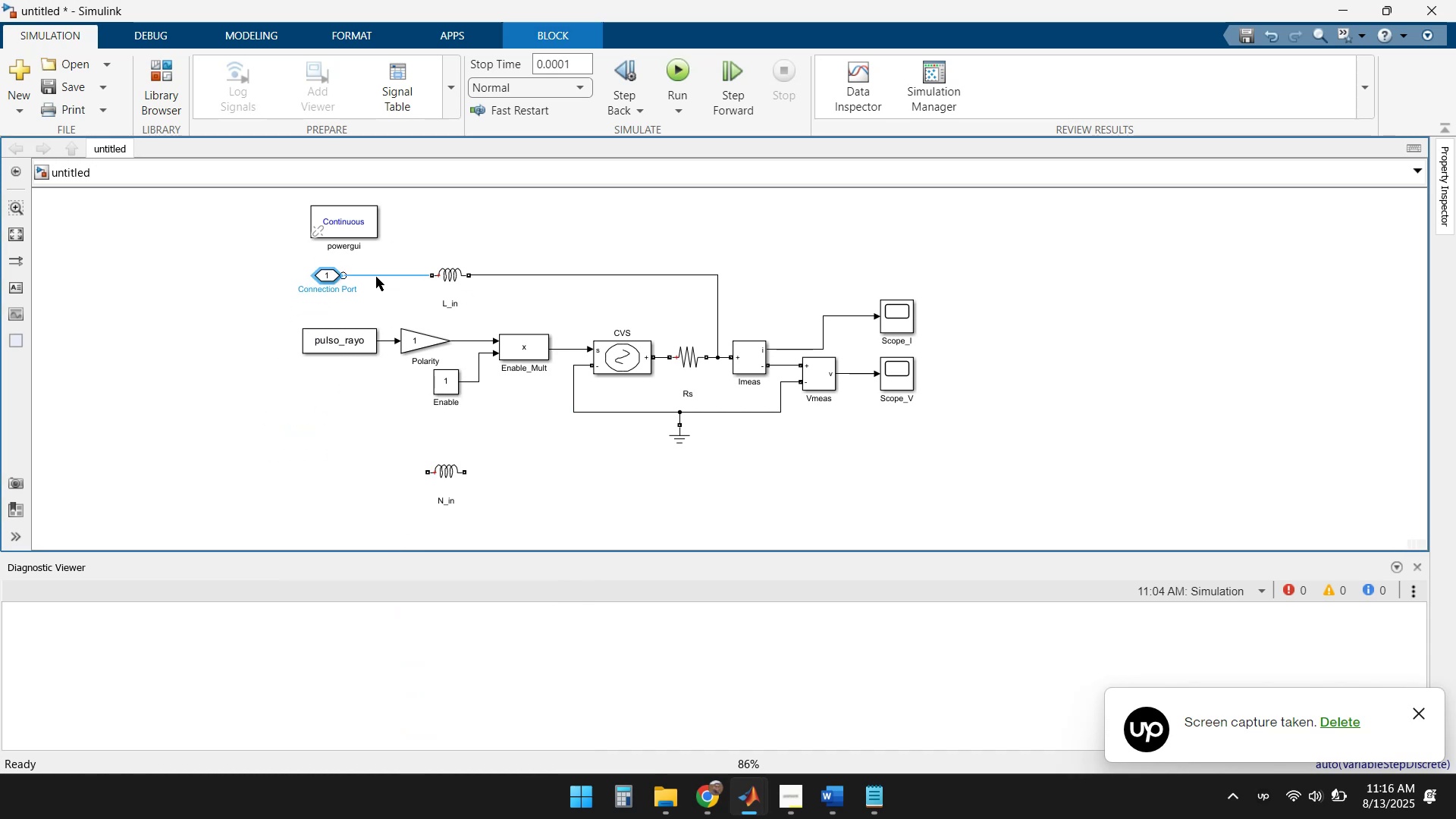 
left_click([380, 277])
 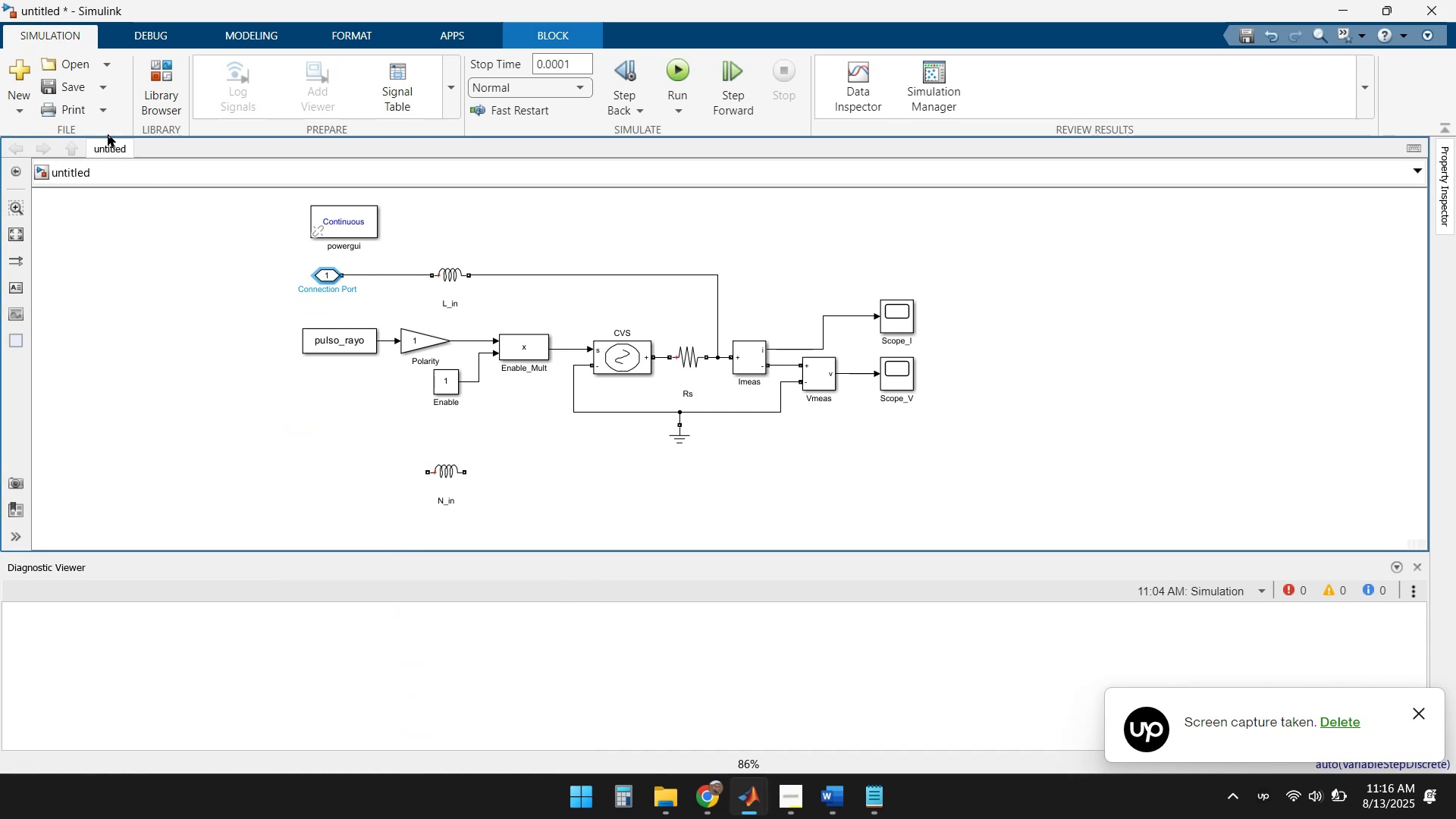 
left_click([172, 86])
 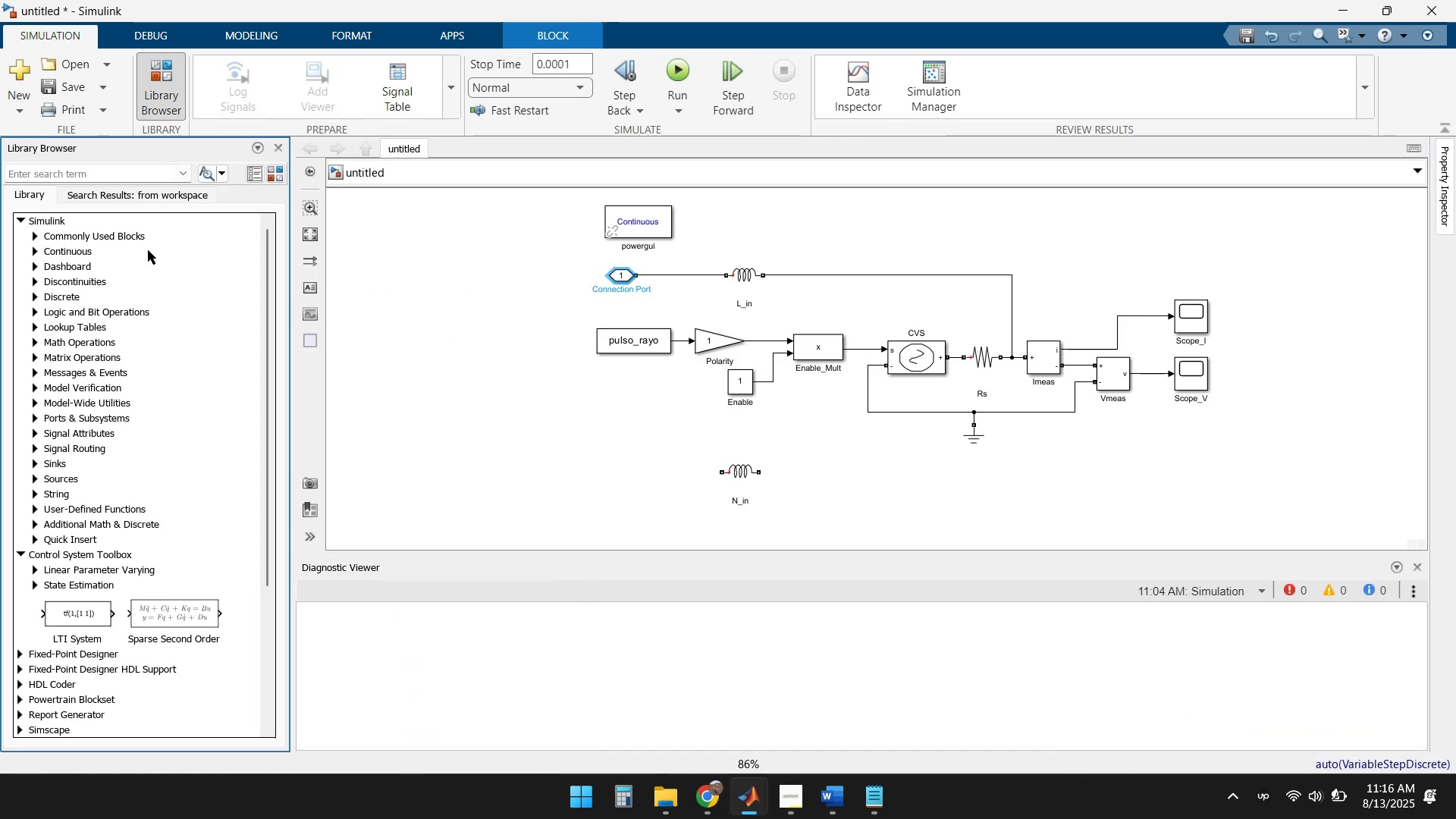 
left_click([108, 178])
 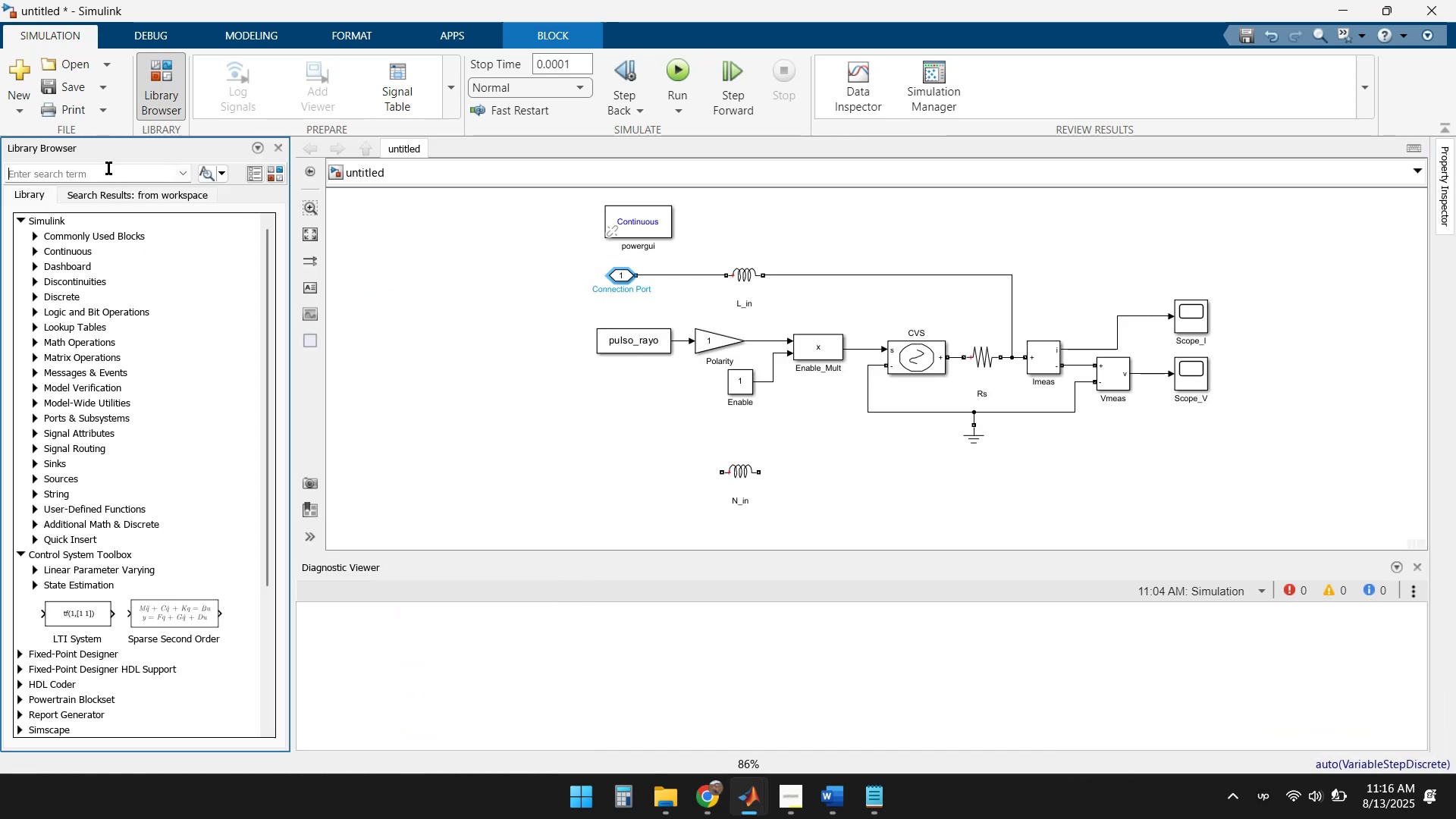 
type(Connection Port)
 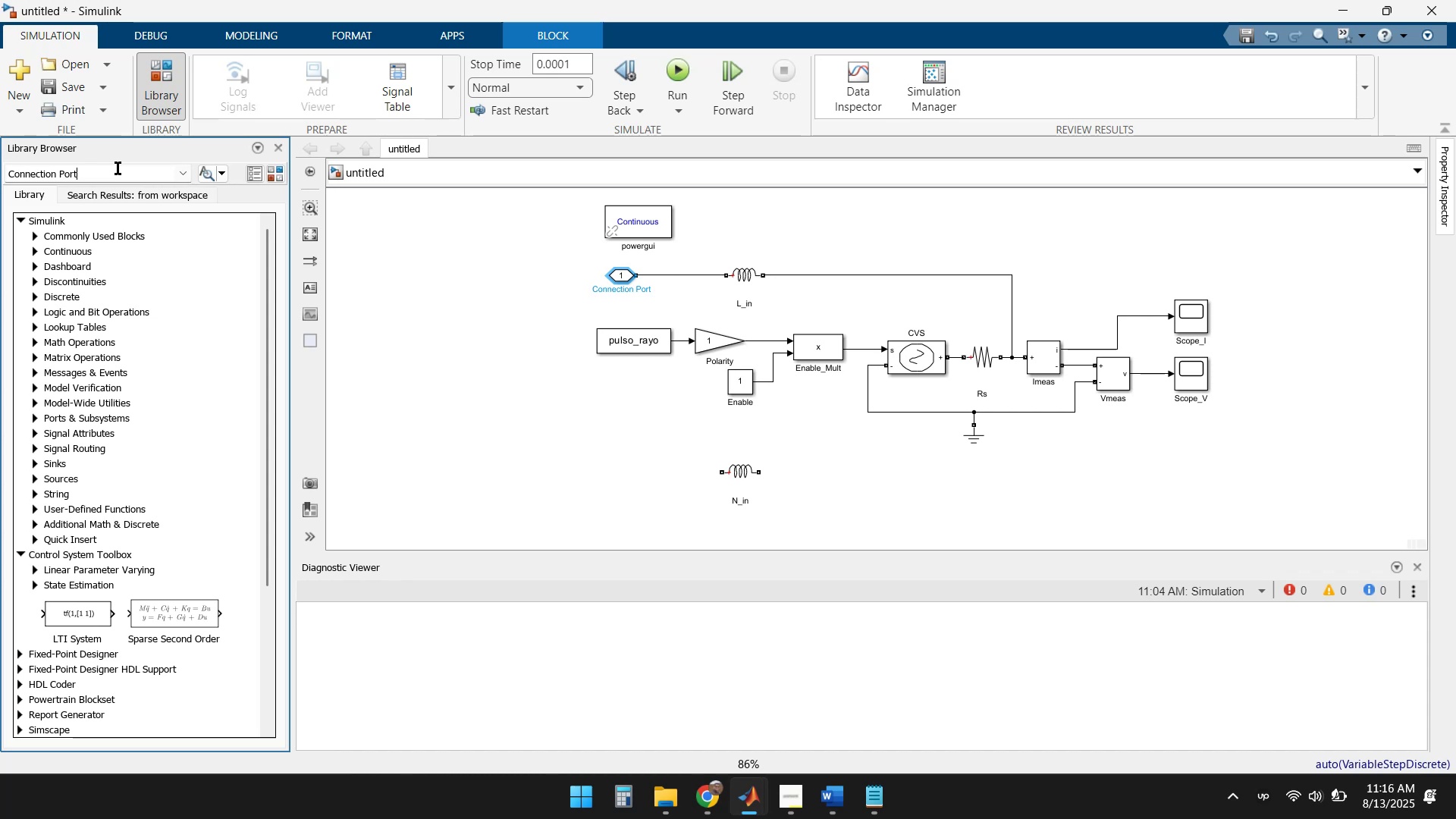 
key(Enter)
 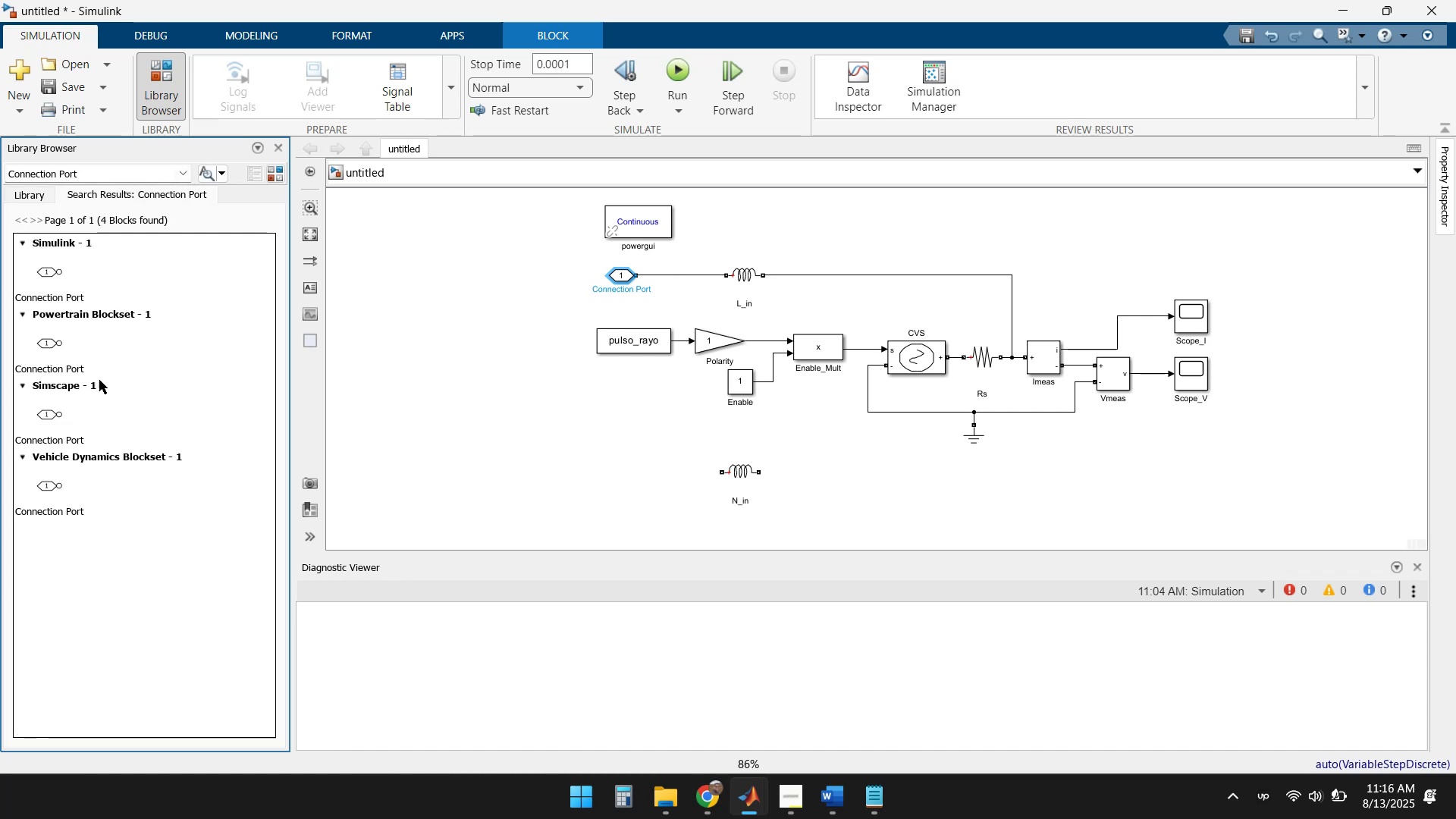 
mouse_move([56, 397])
 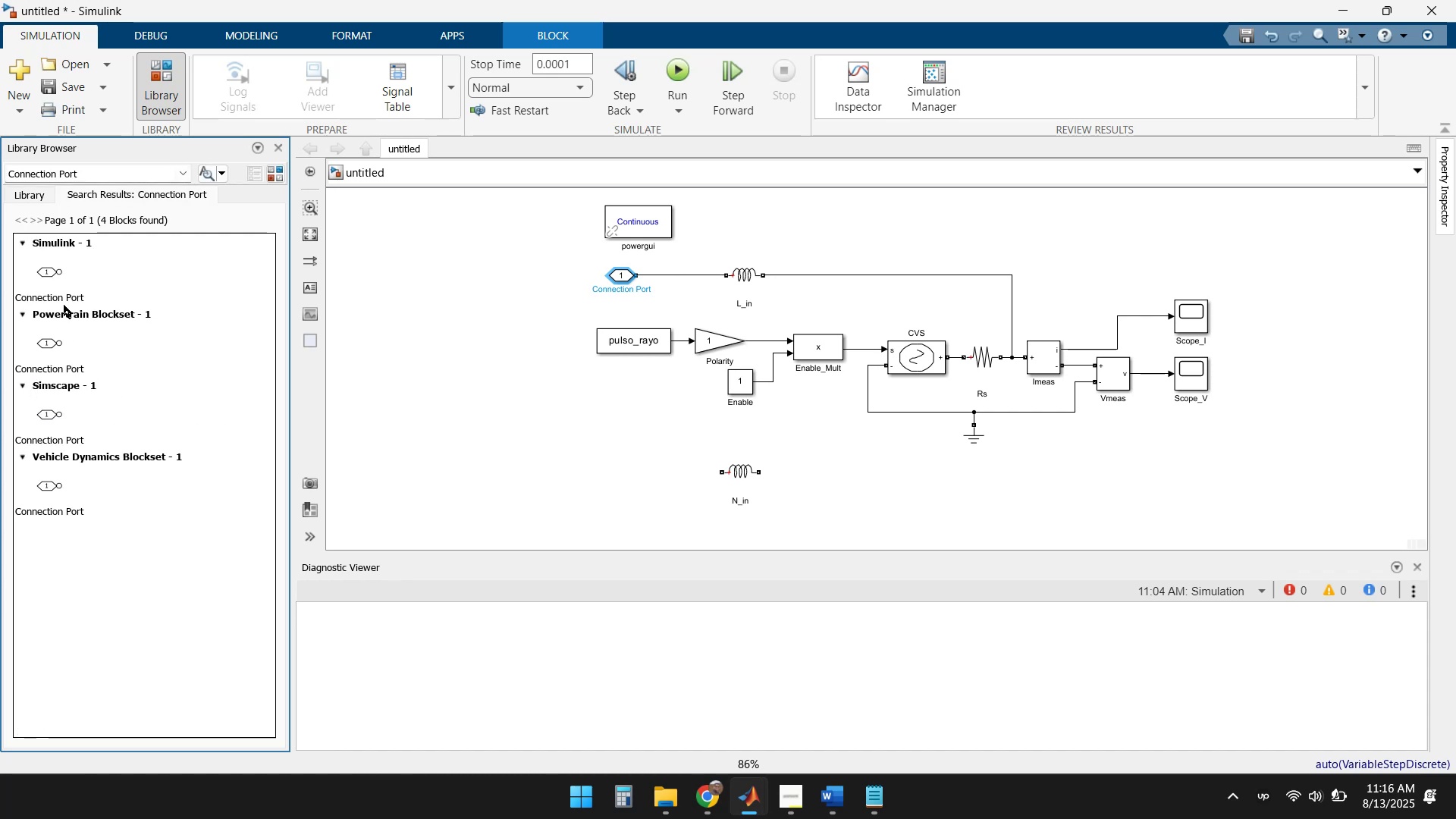 
mouse_move([46, 293])
 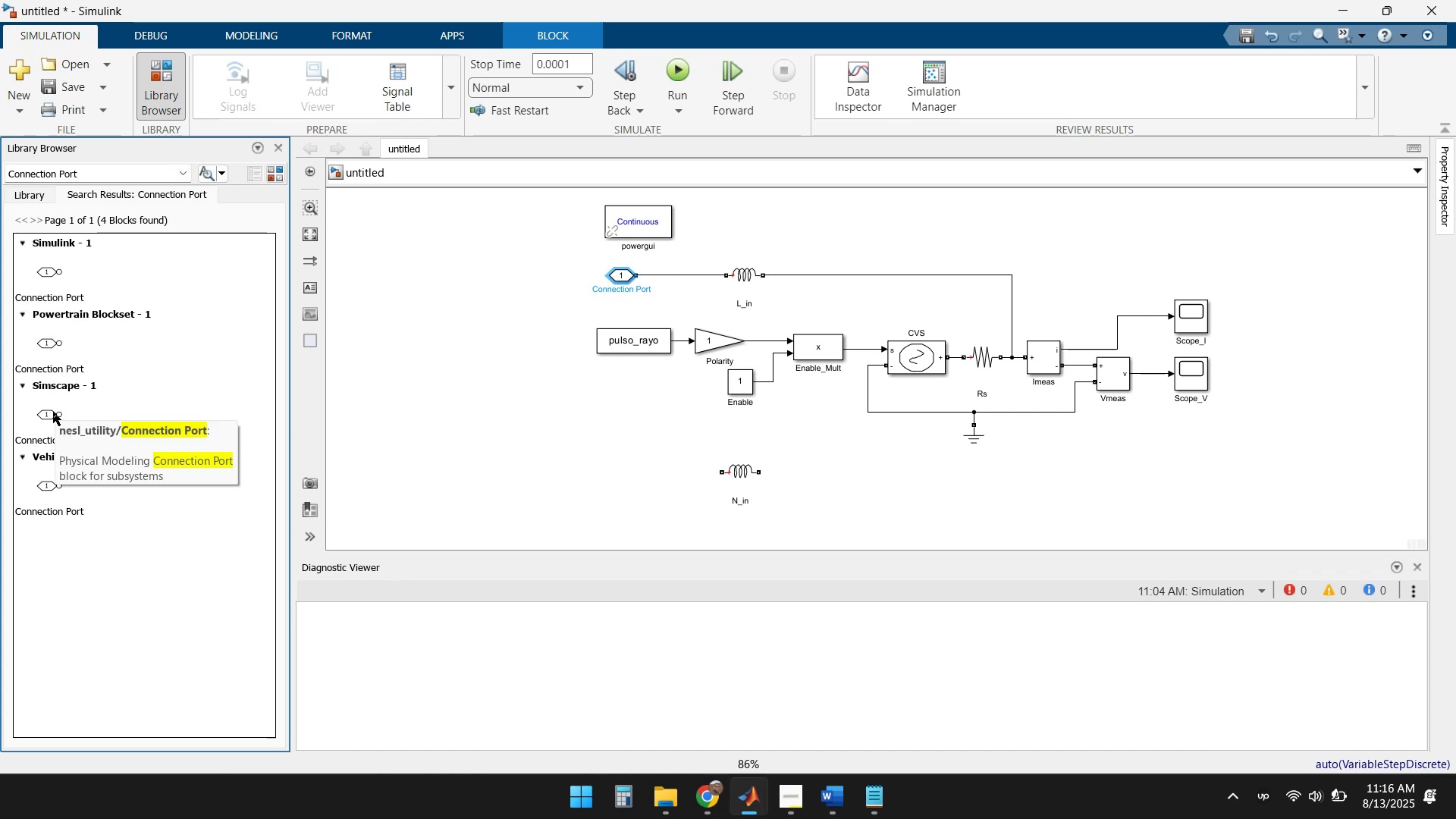 
wait(14.92)
 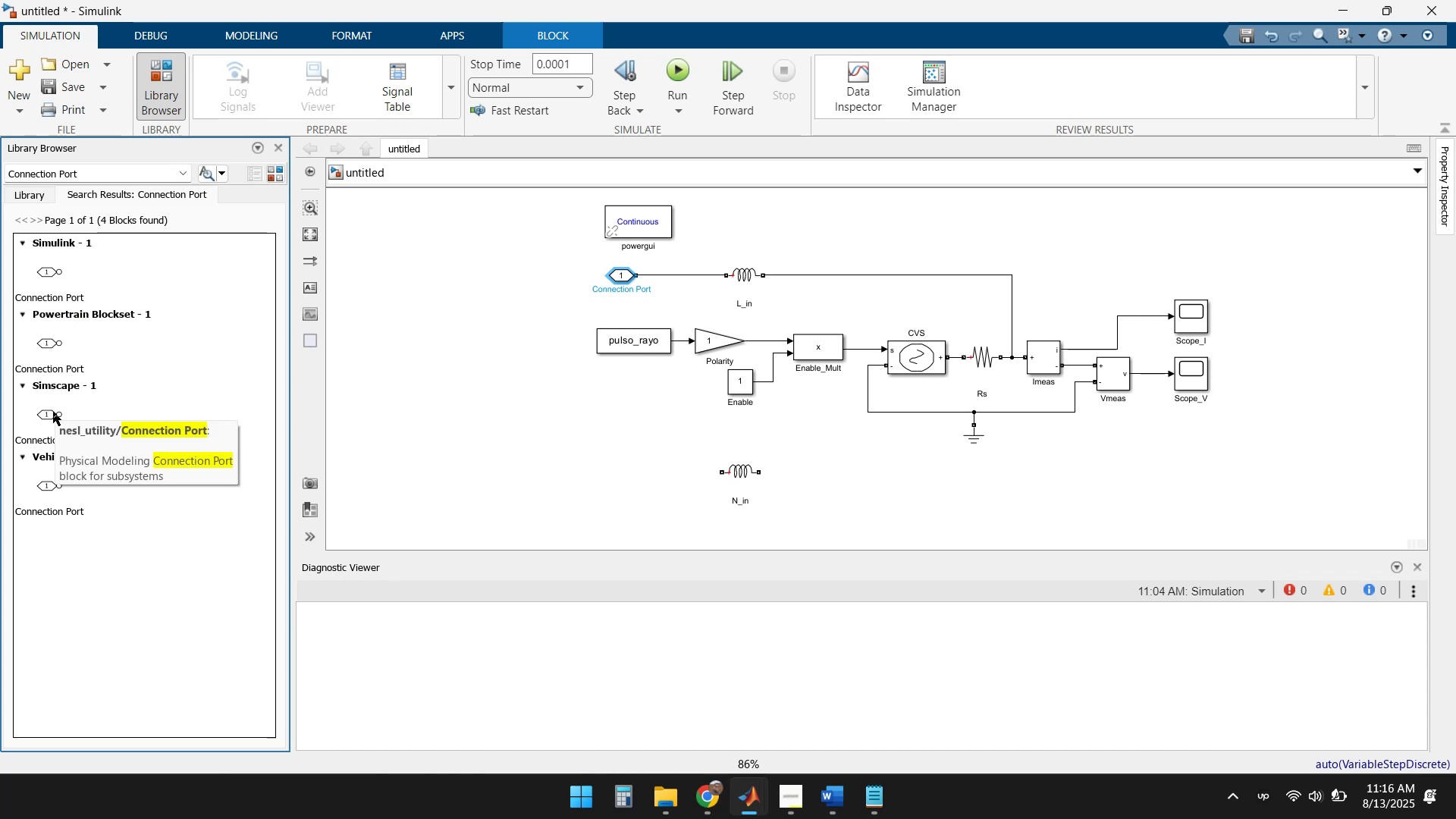 
left_click([750, 814])
 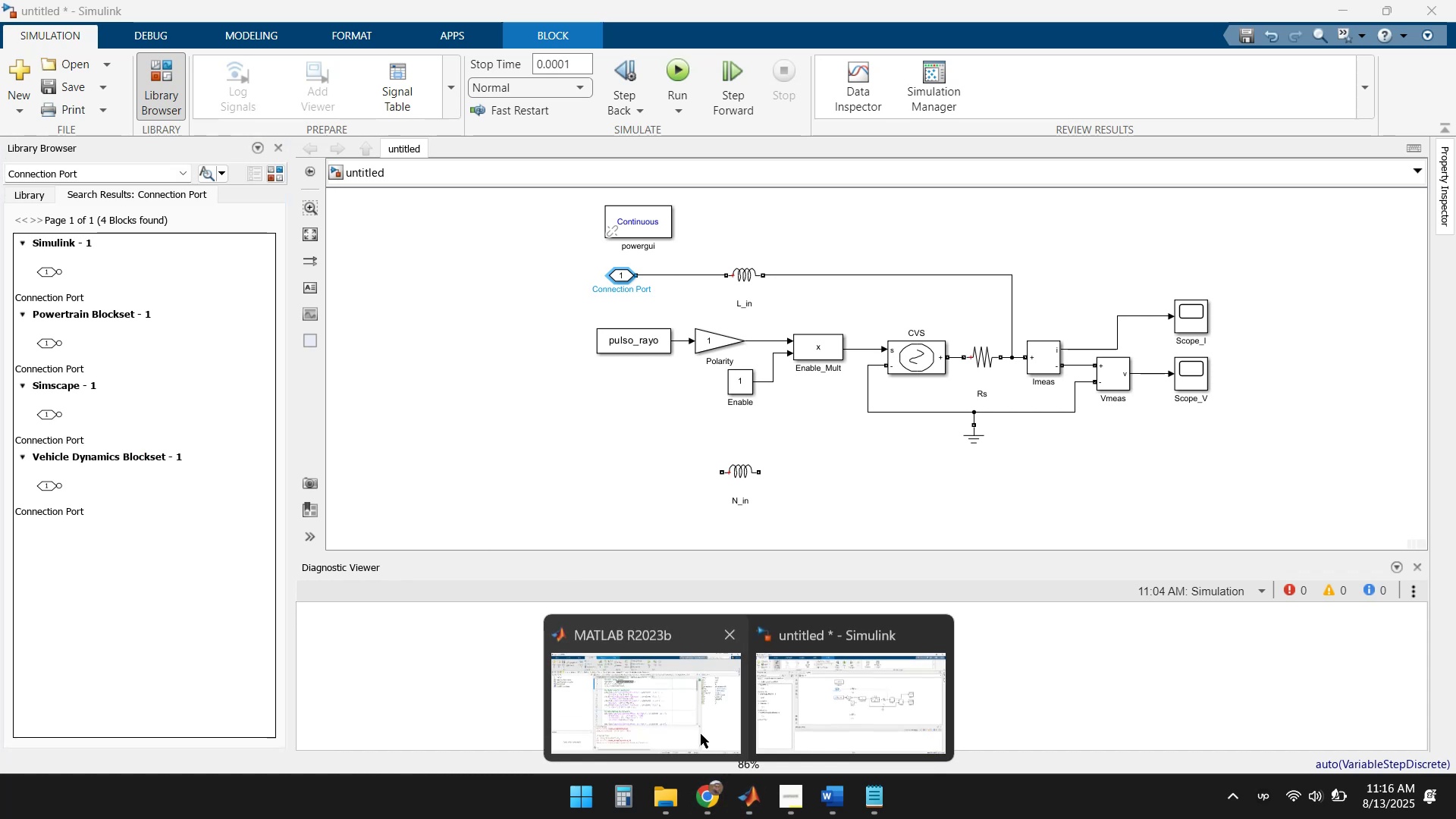 
left_click([680, 707])
 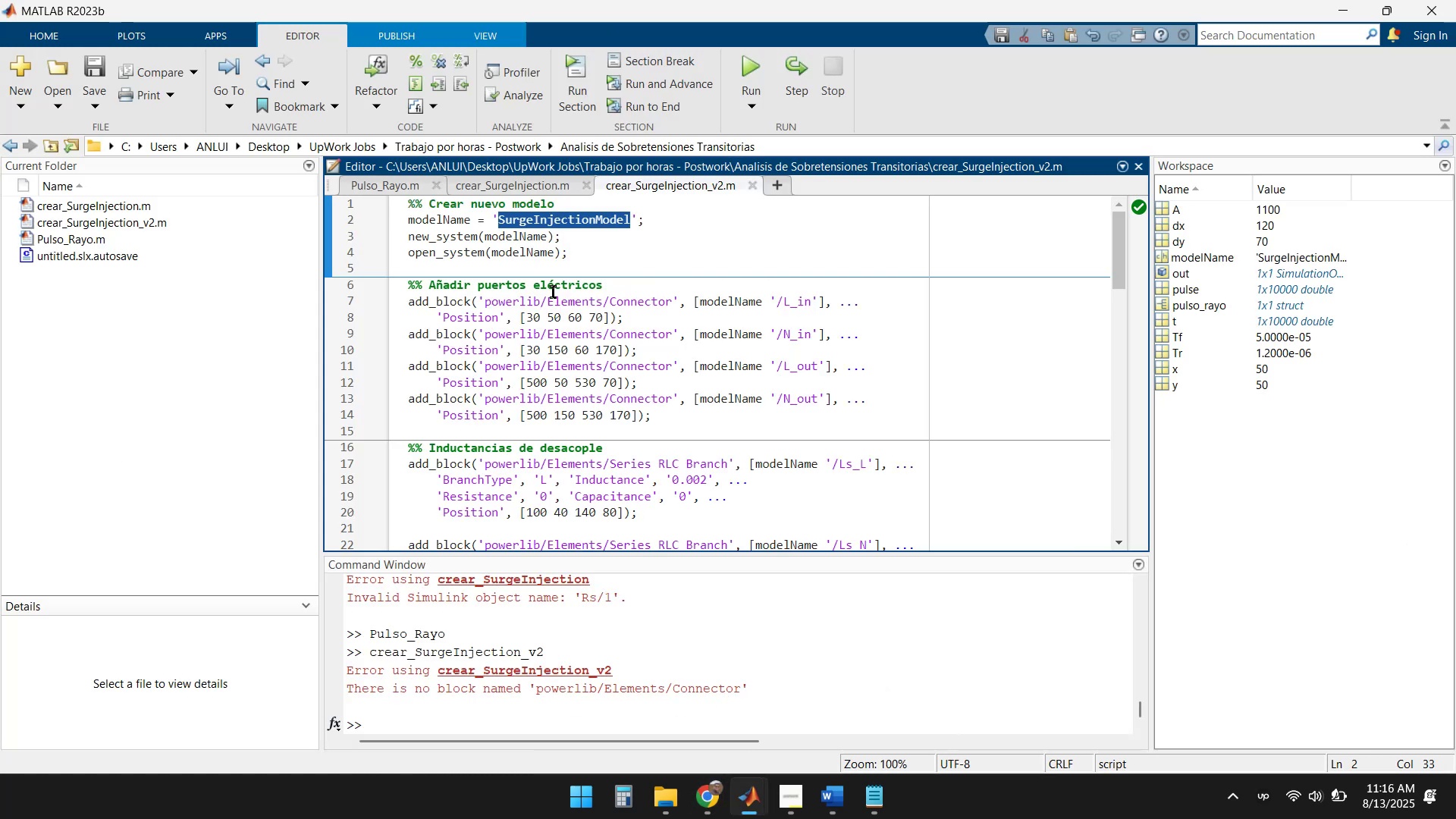 
left_click([541, 297])
 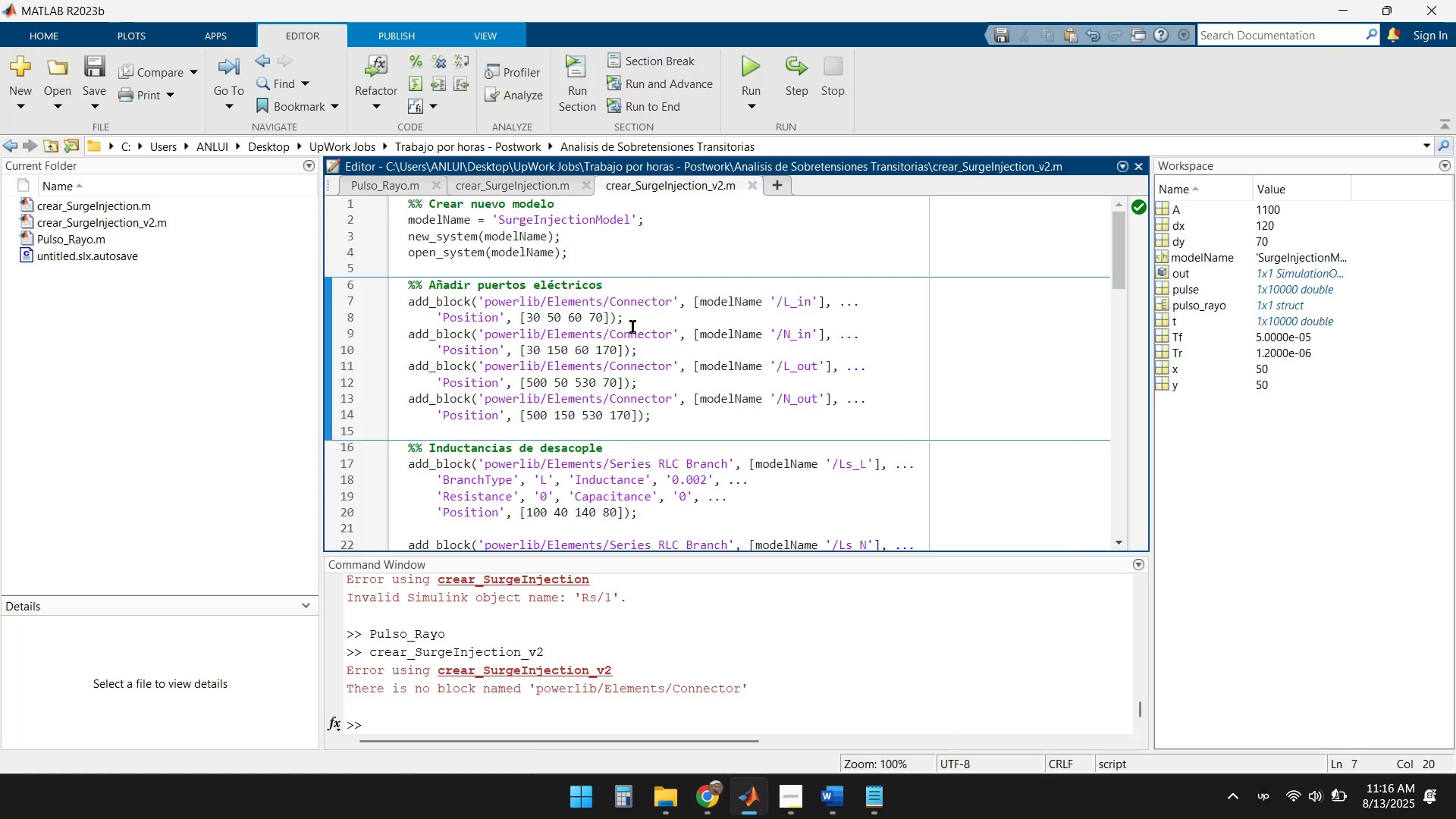 
key(Backspace)
key(Backspace)
key(Backspace)
key(Backspace)
key(Backspace)
key(Backspace)
key(Backspace)
key(Backspace)
type(nesl_utility)
 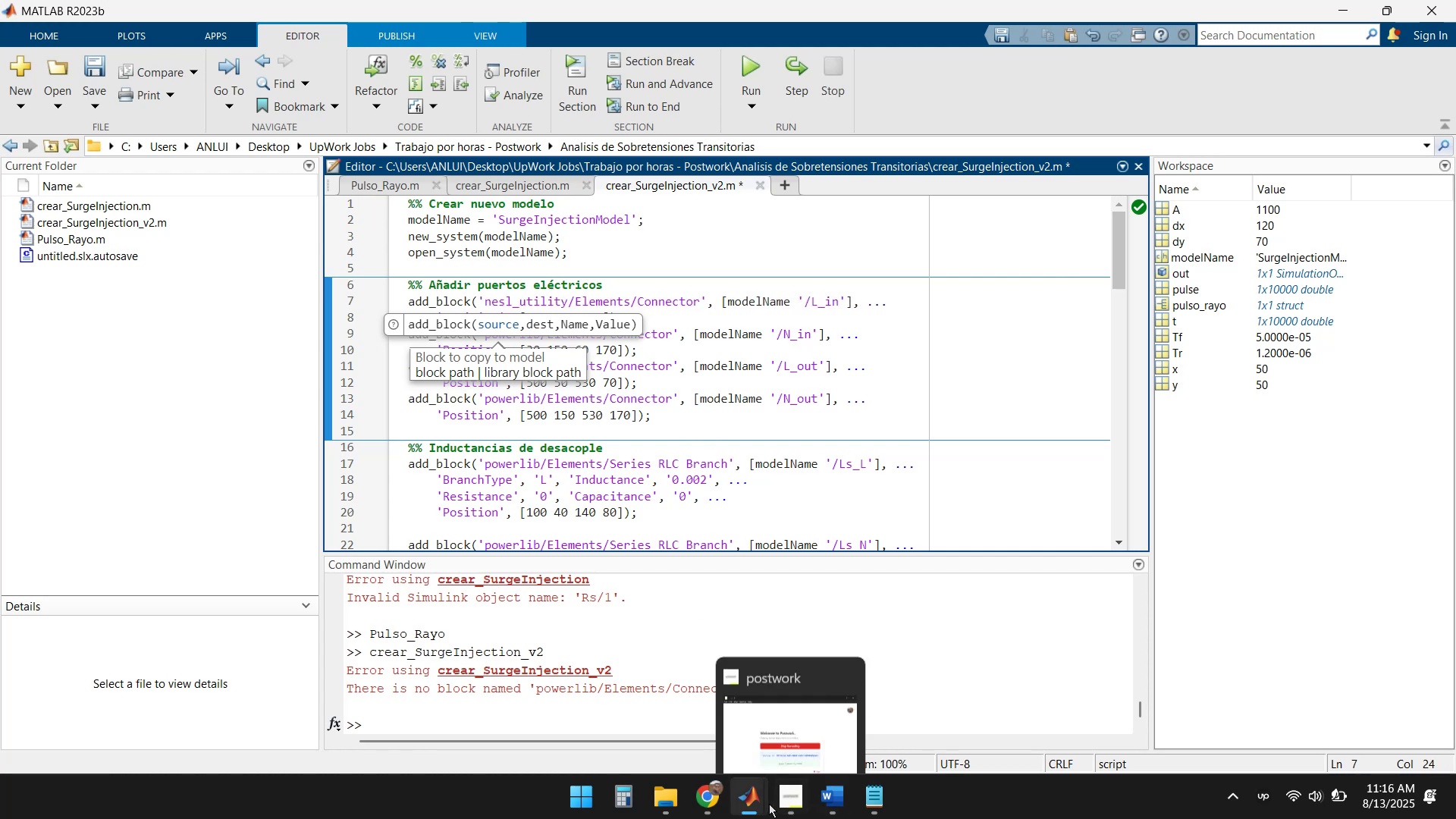 
left_click([836, 708])
 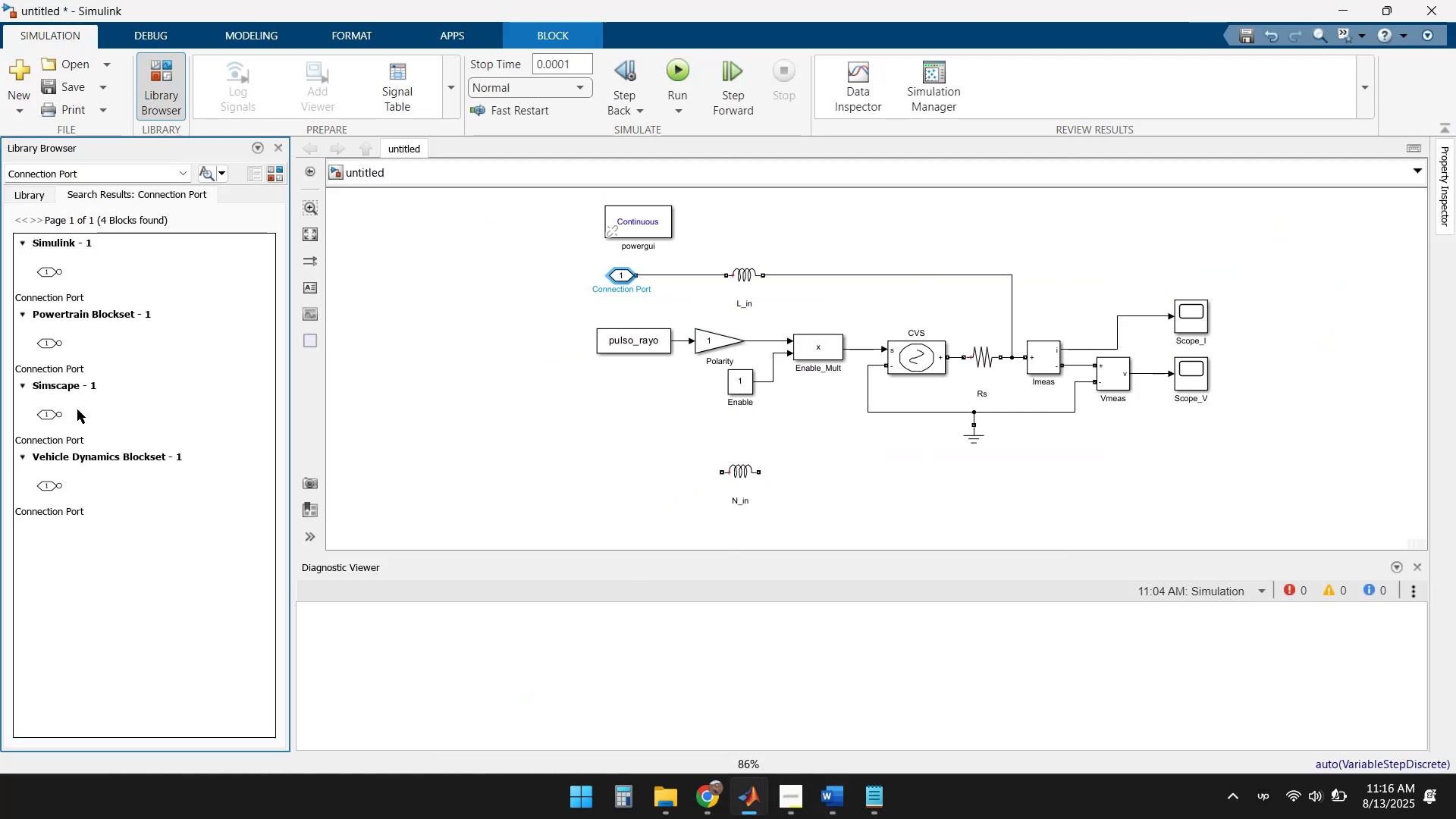 
mouse_move([67, 416])
 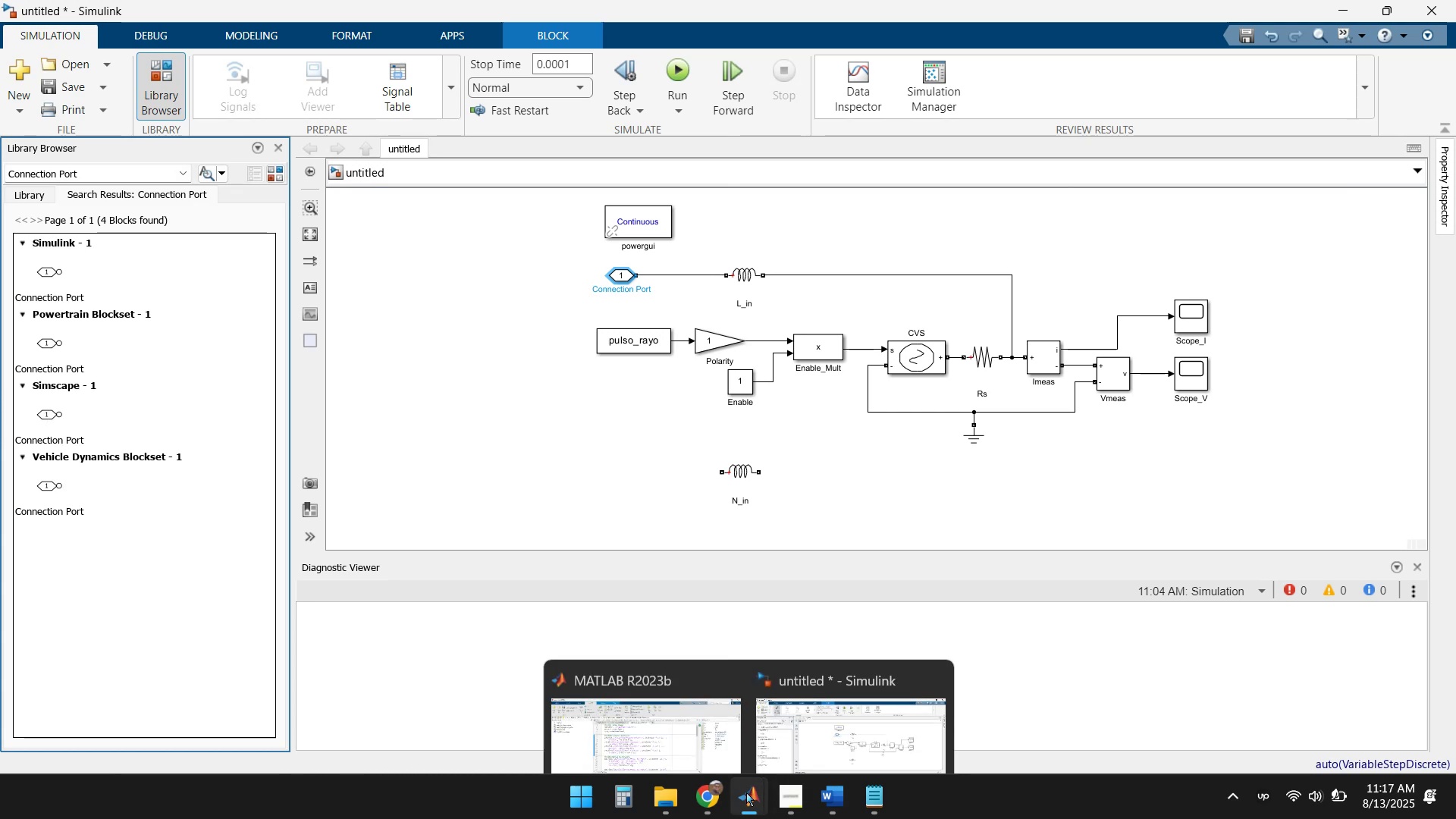 
left_click([664, 721])
 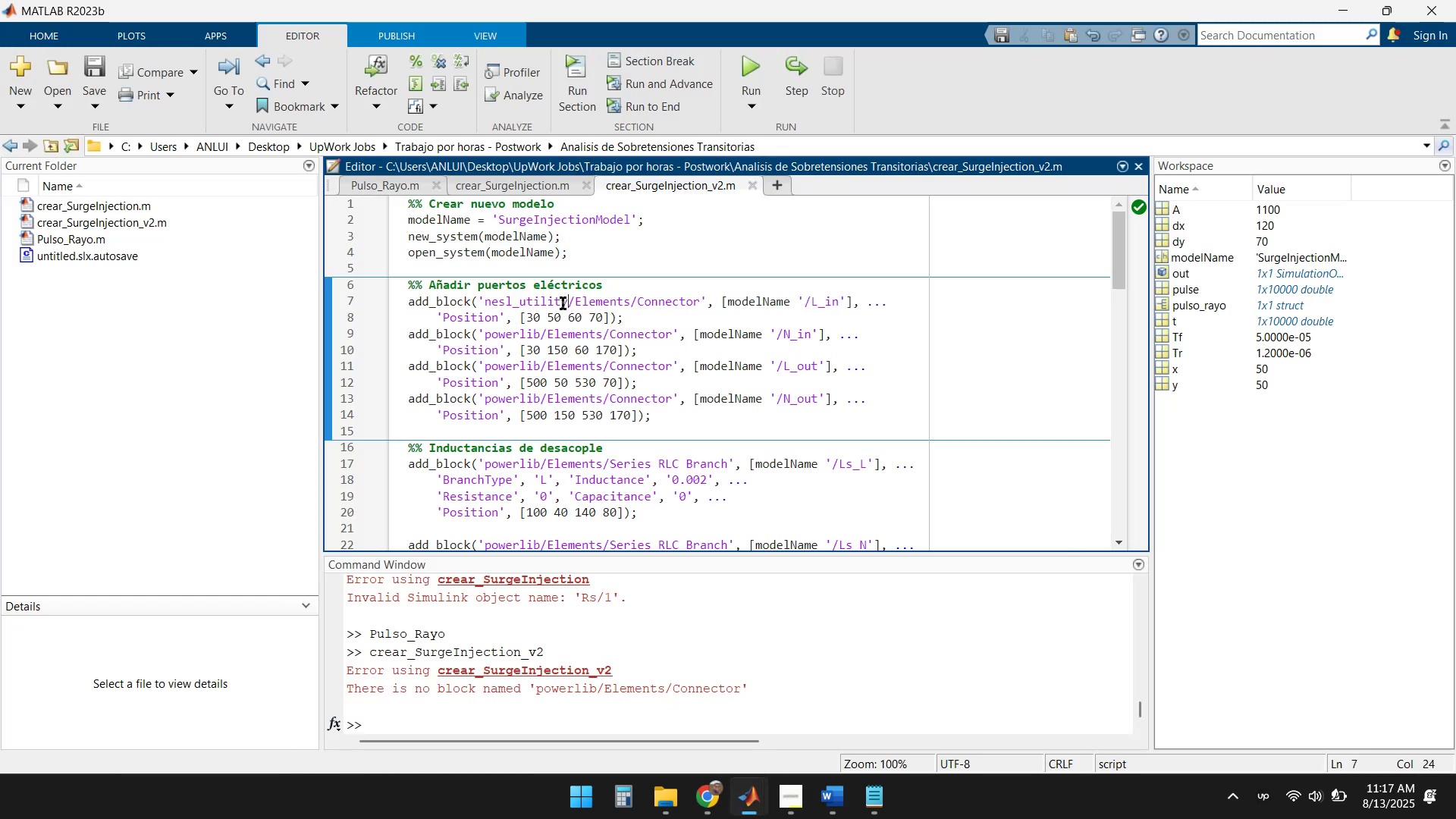 
left_click([576, 305])
 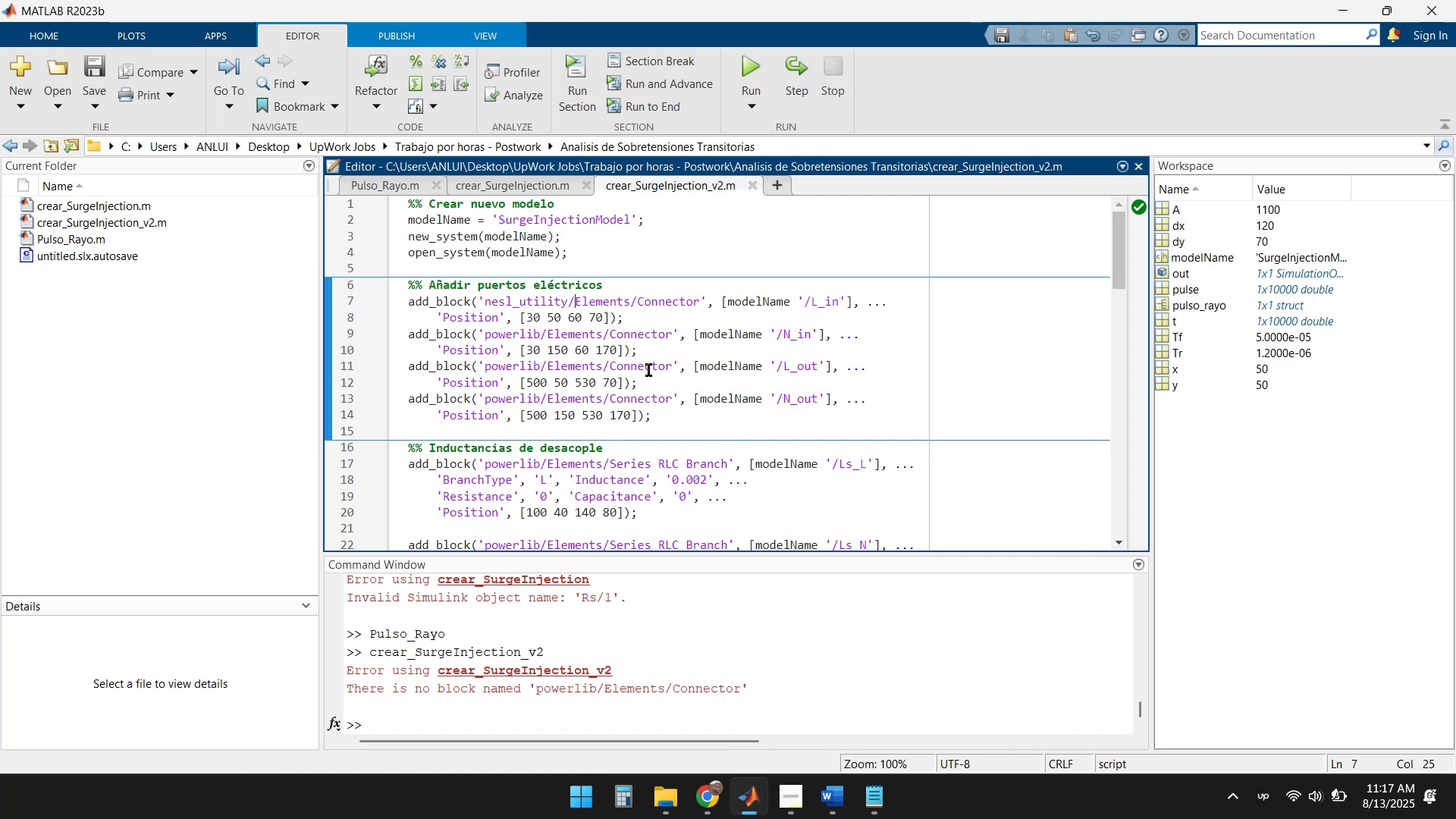 
type(Connection Port[Delete][Delete][Delete][Delete][Delete][Delete][Delete][Delete][Delete][Delete][Delete][Delete][Delete][Delete][Delete][Delete][Delete][Delete])
 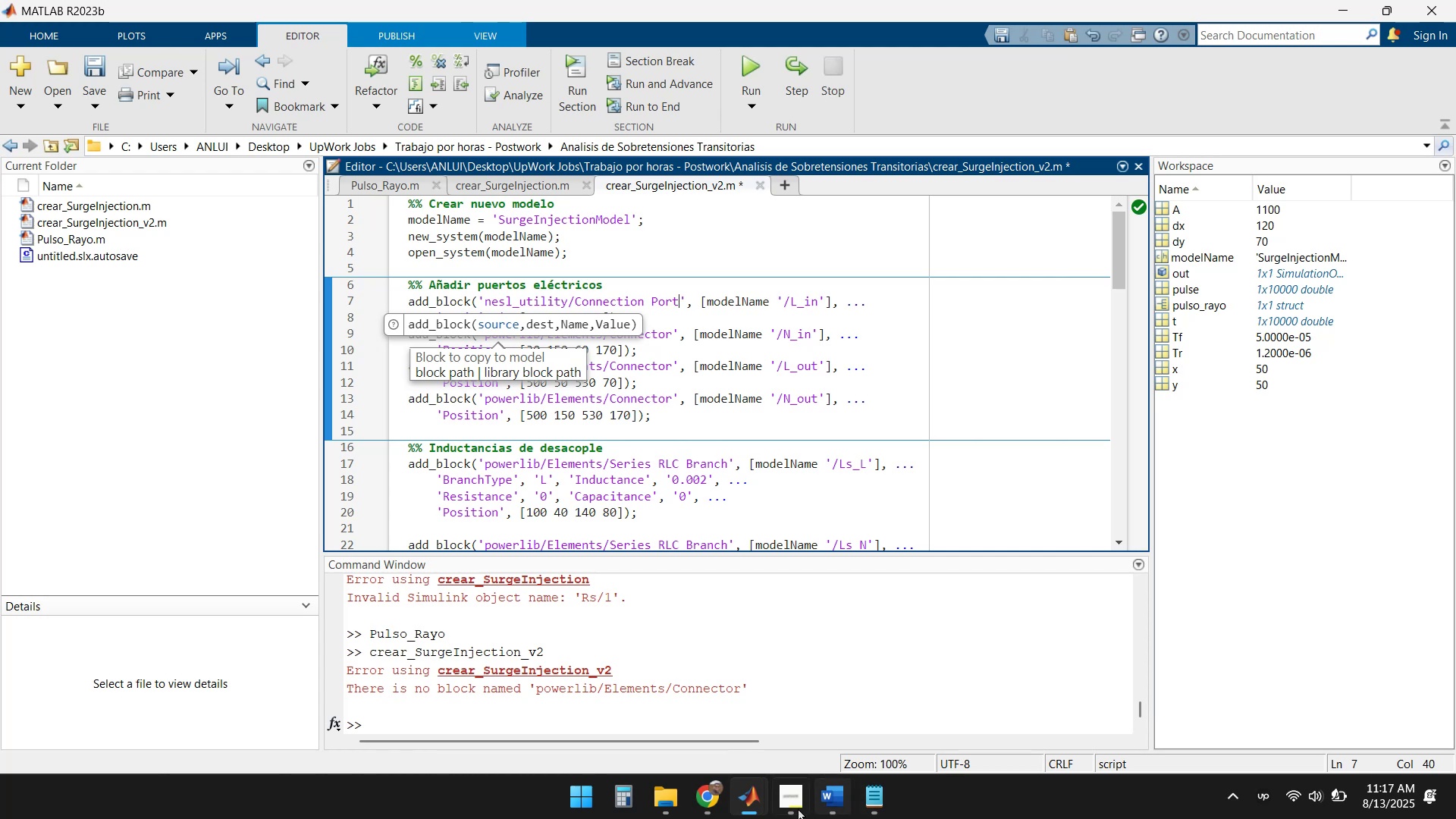 
left_click([757, 794])
 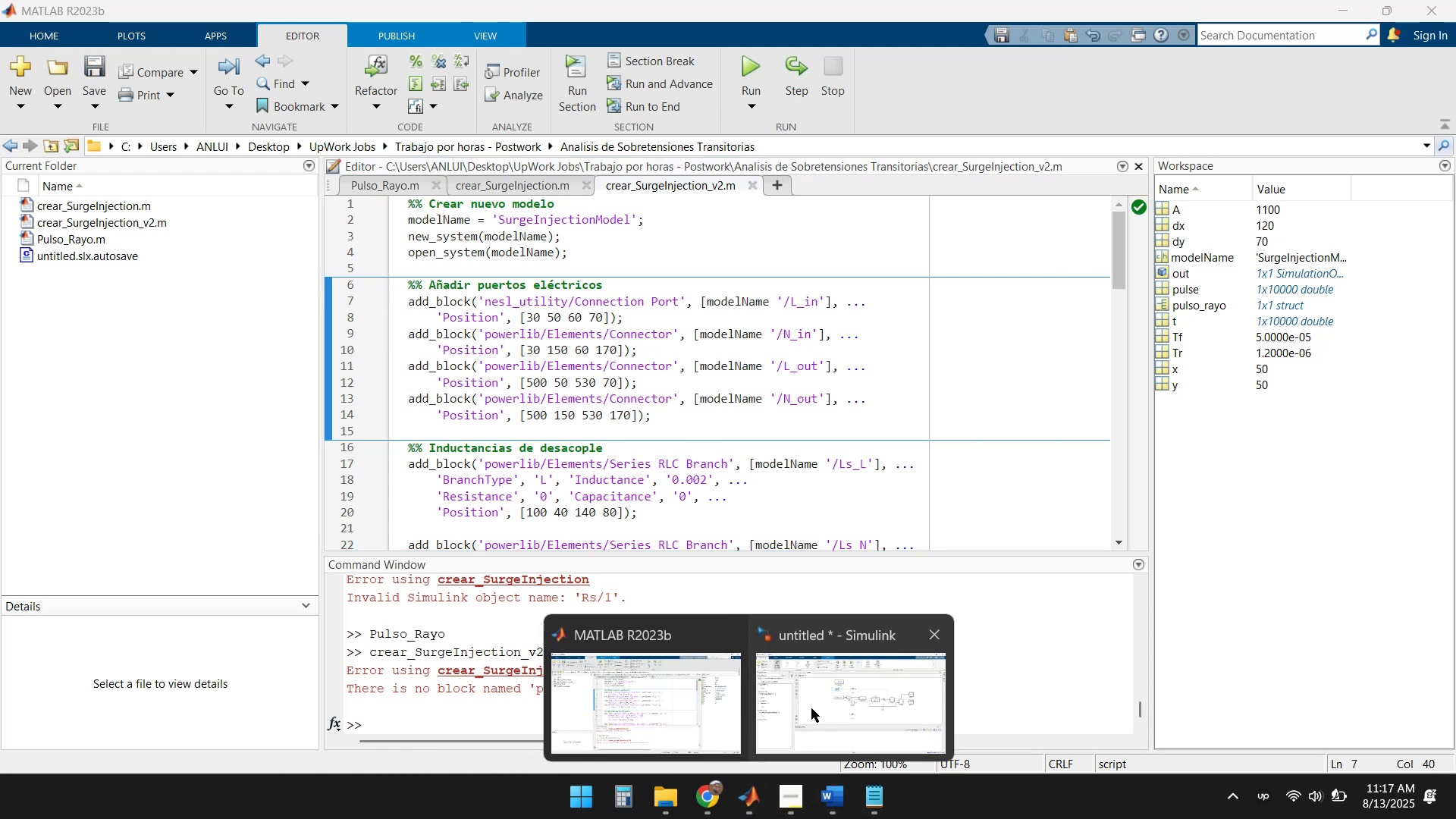 
left_click([874, 694])
 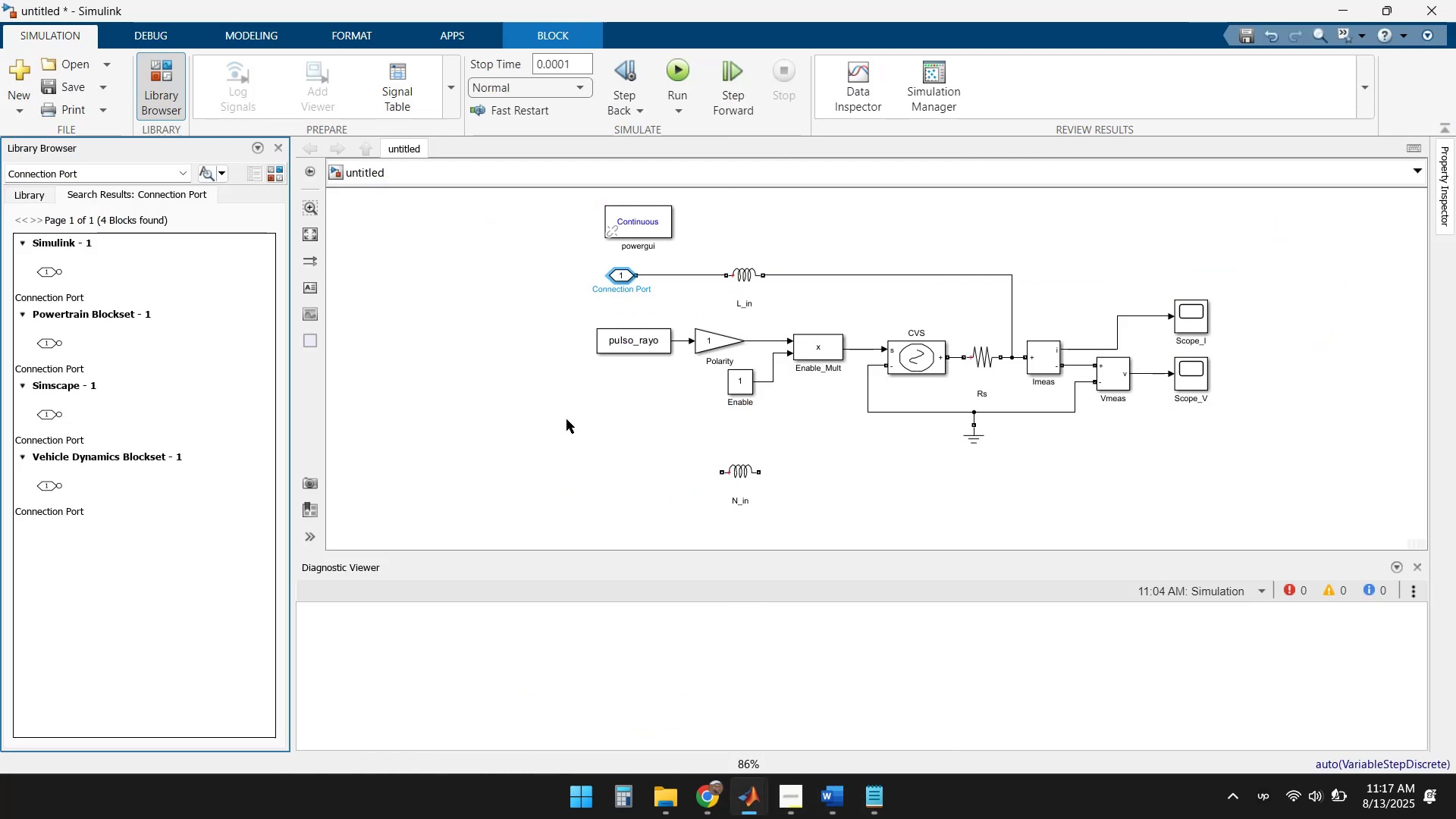 
mouse_move([89, 414])
 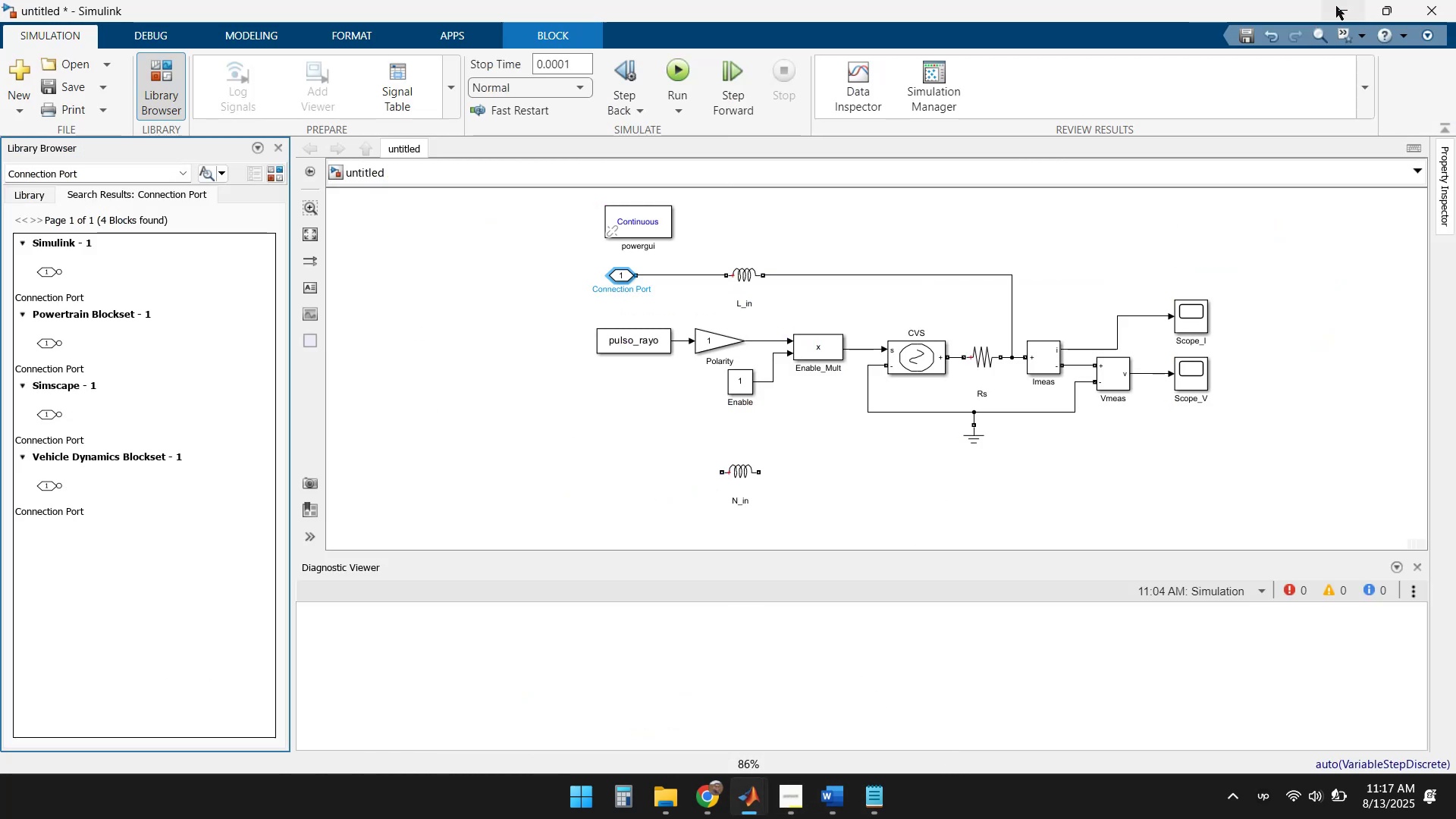 
left_click([1336, 6])
 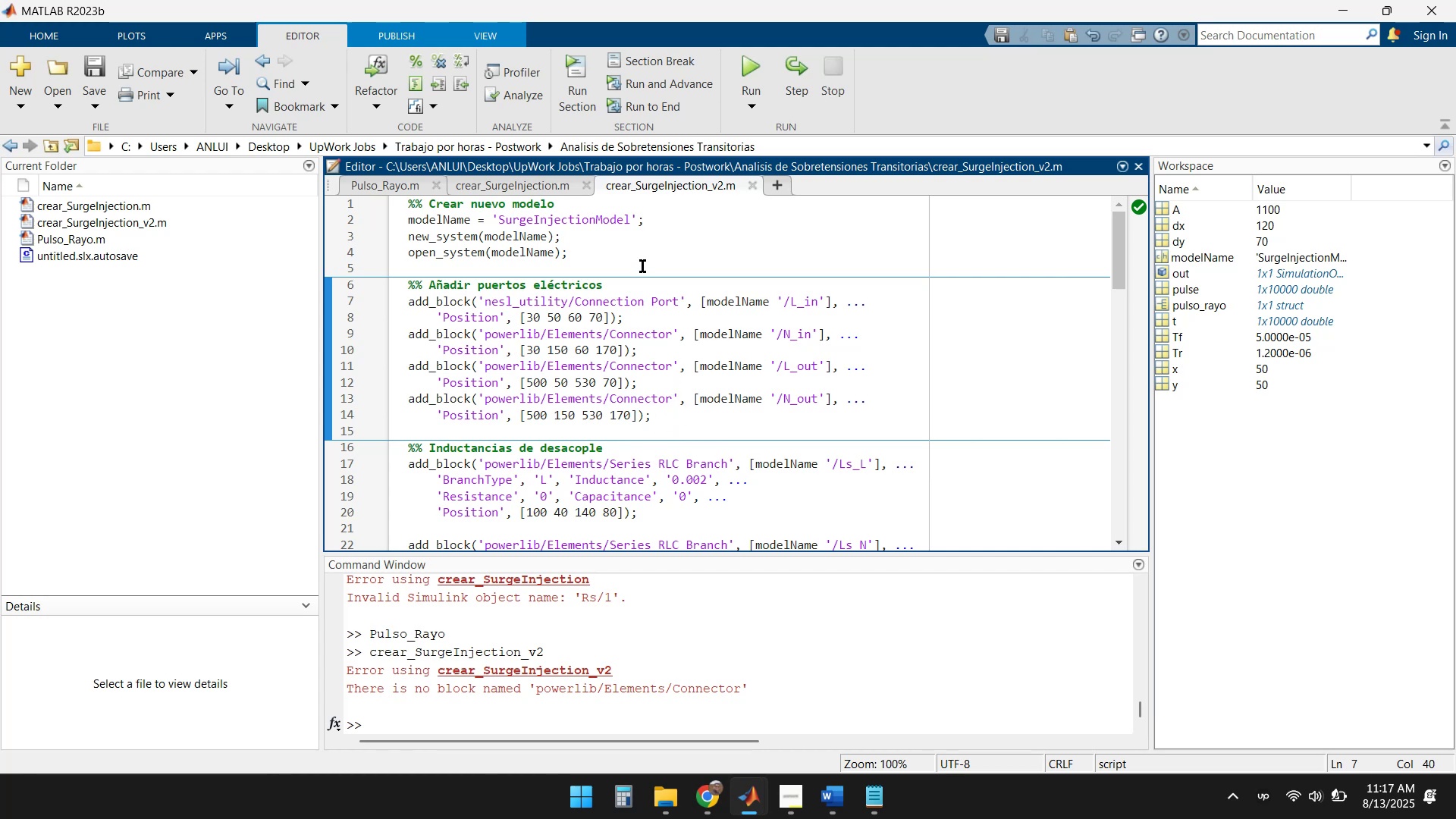 
left_click([97, 61])
 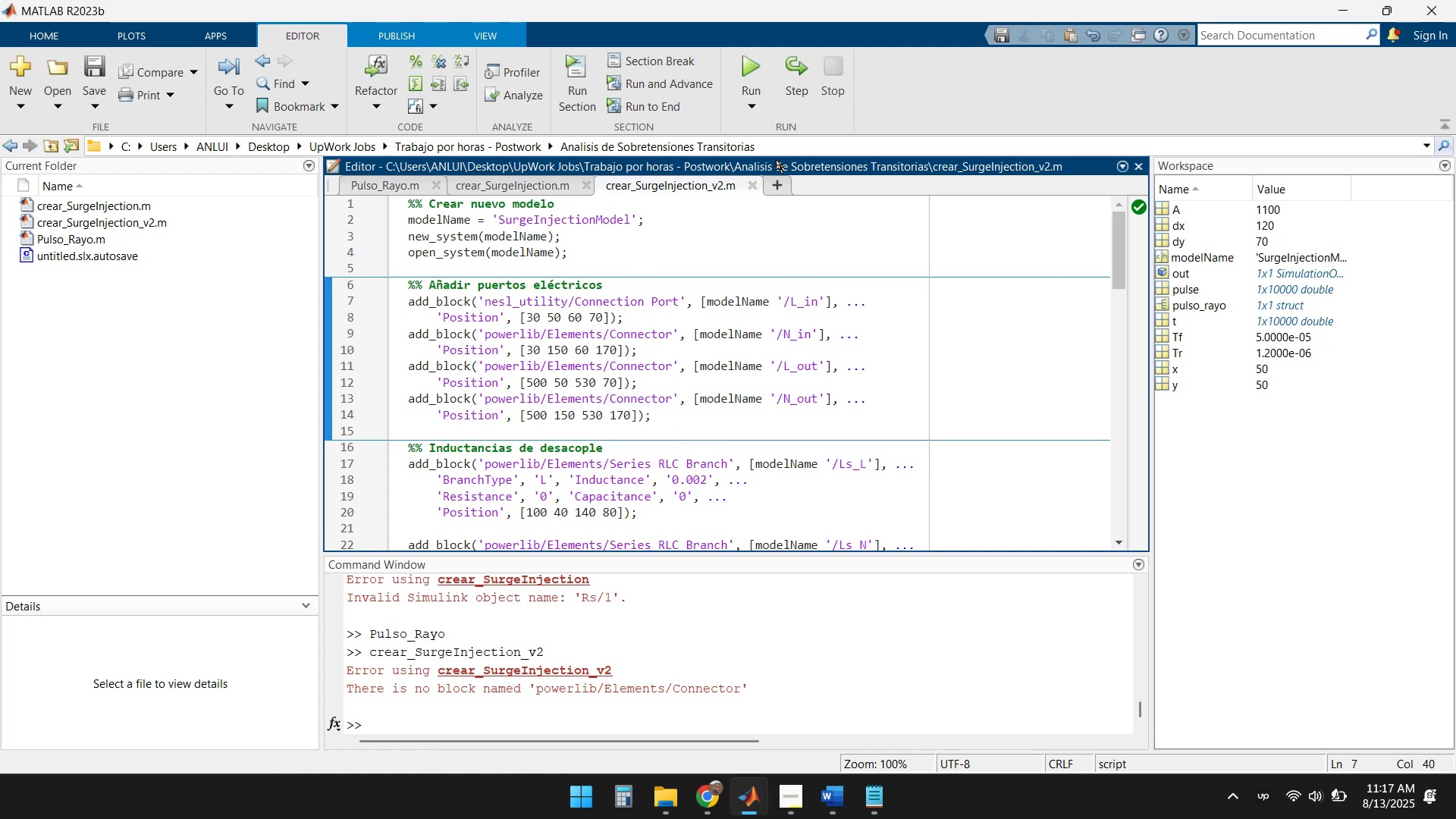 
left_click([748, 66])
 